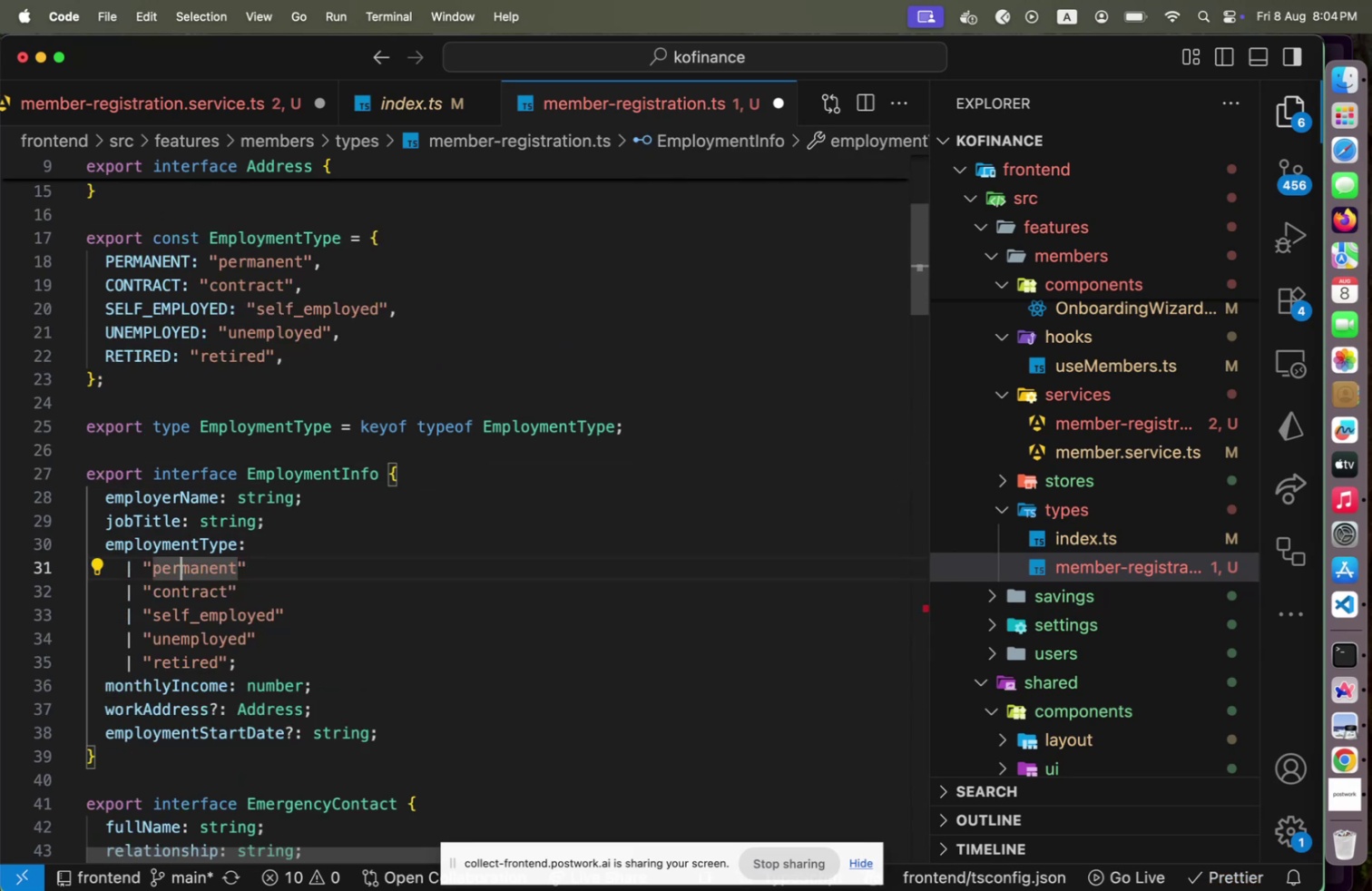 
key(ArrowDown)
 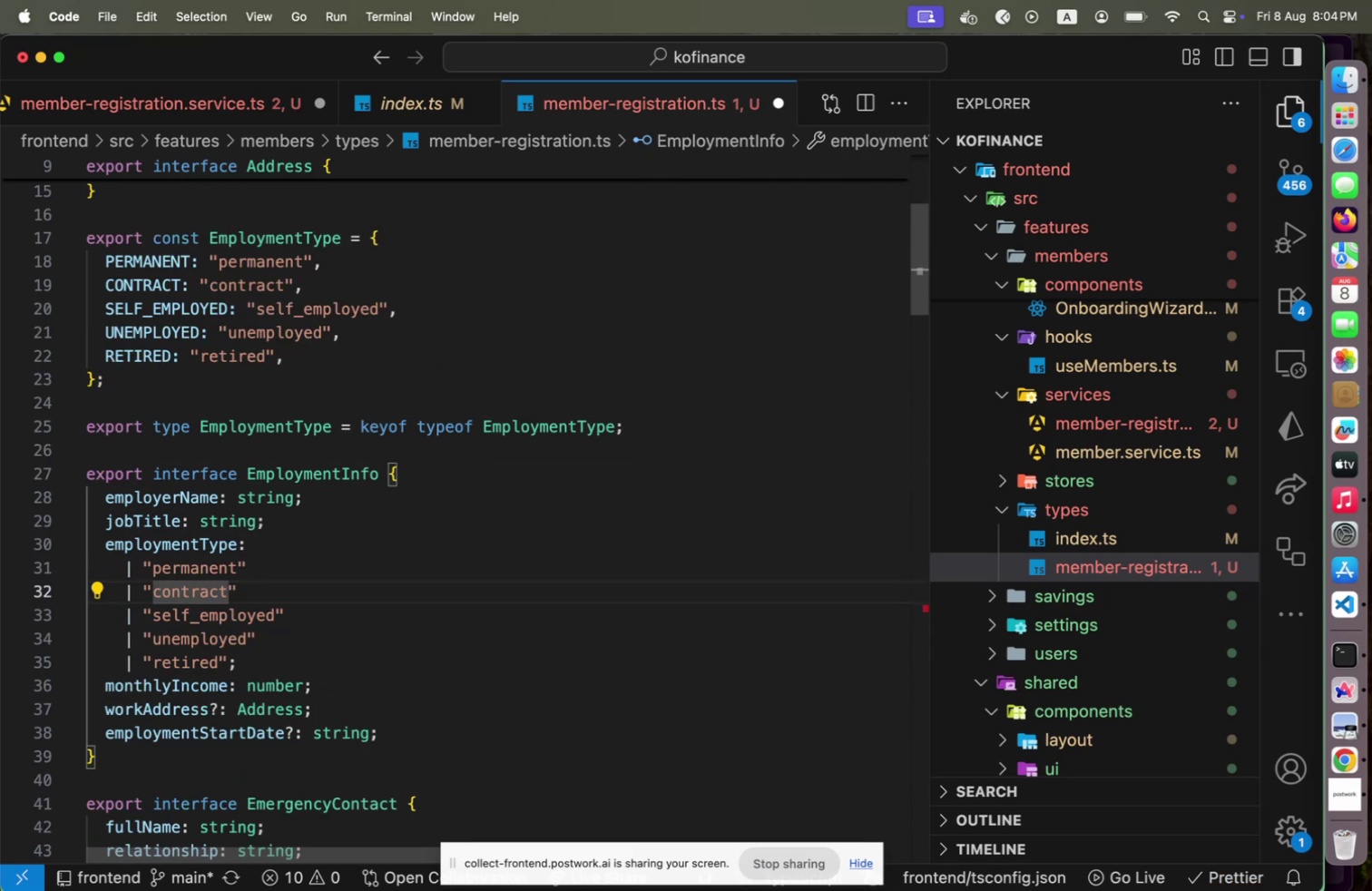 
hold_key(key=ArrowUp, duration=1.5)
 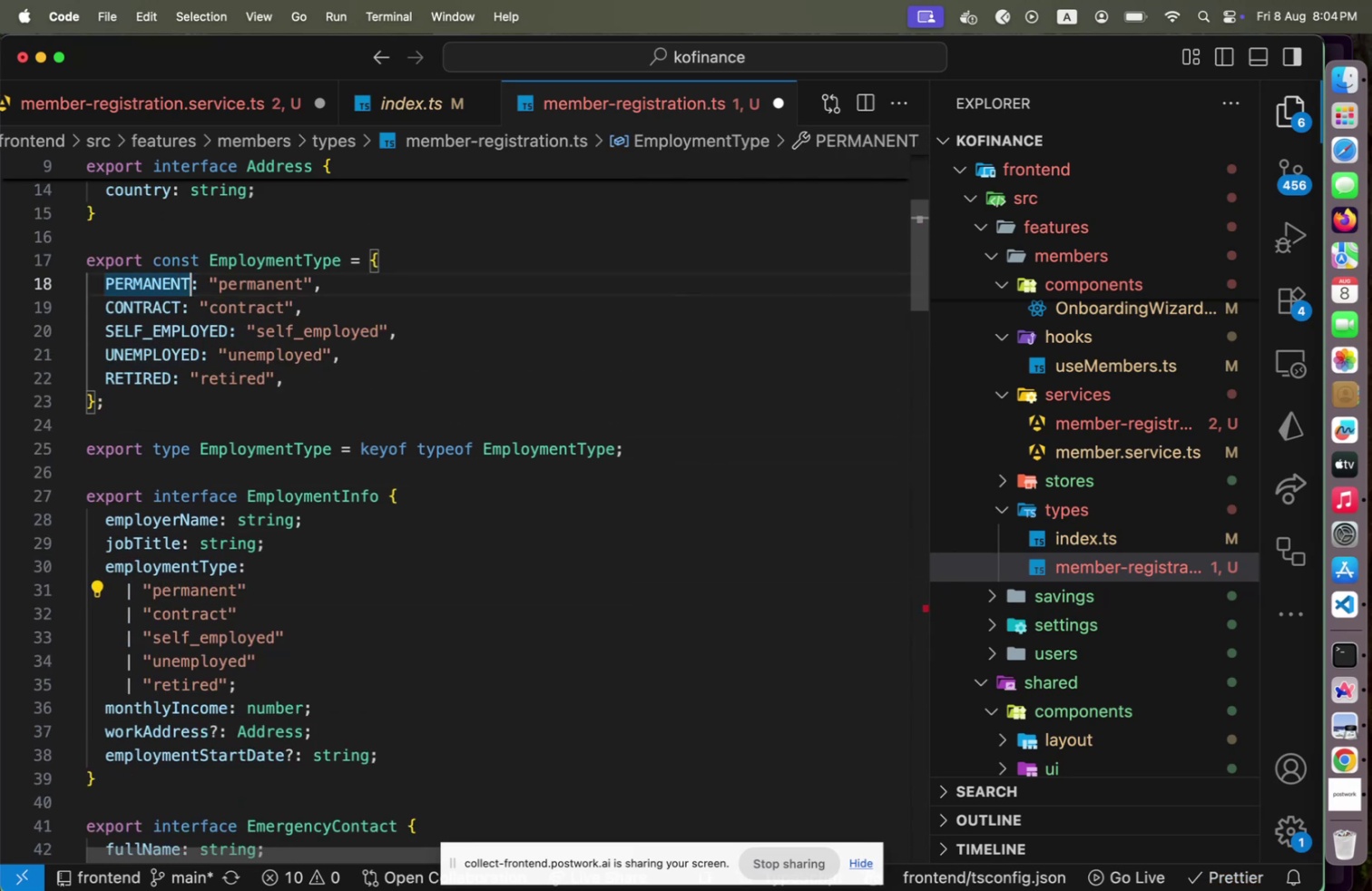 
hold_key(key=ArrowRight, duration=0.67)
 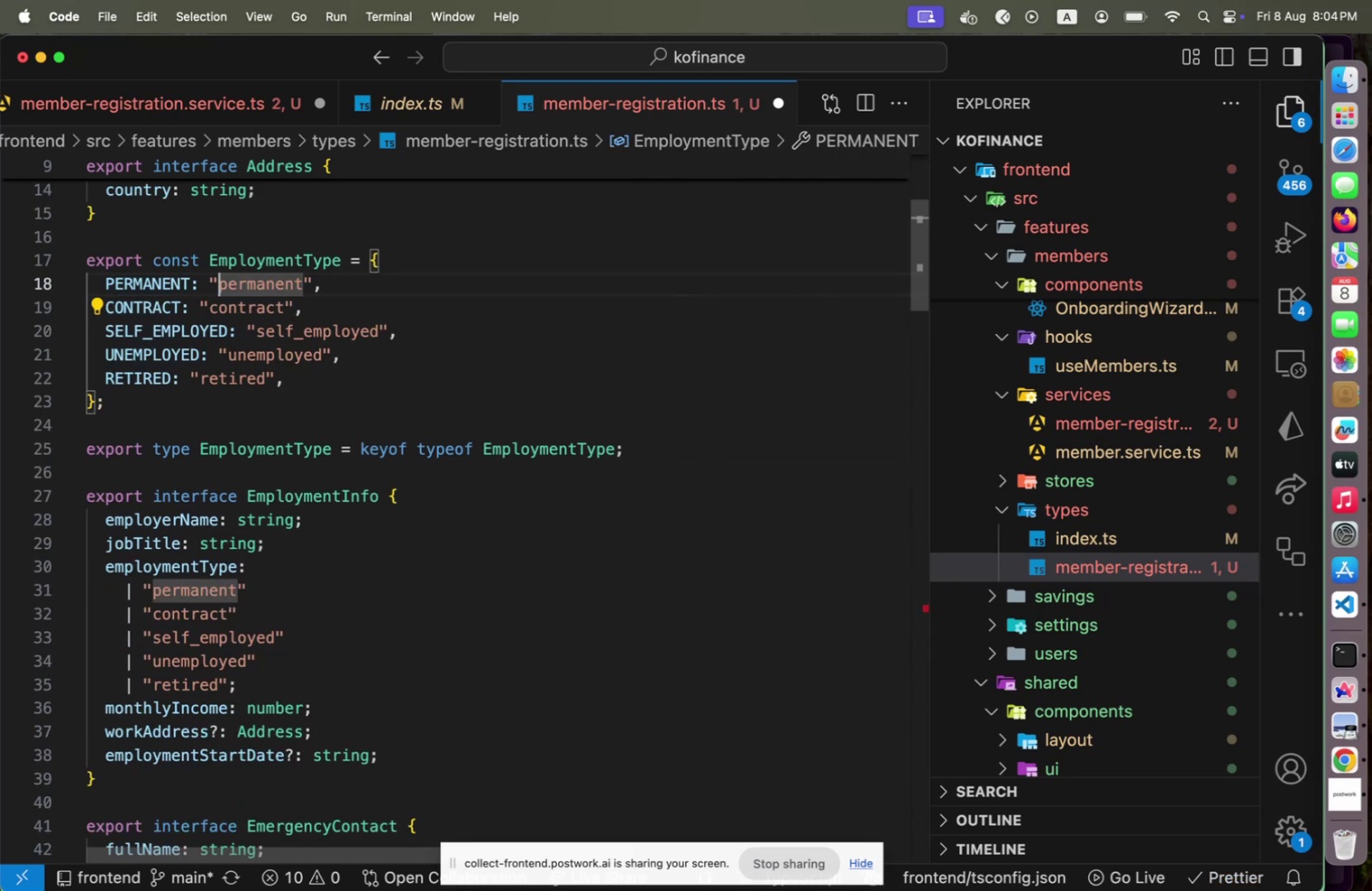 
key(Shift+ArrowRight)
 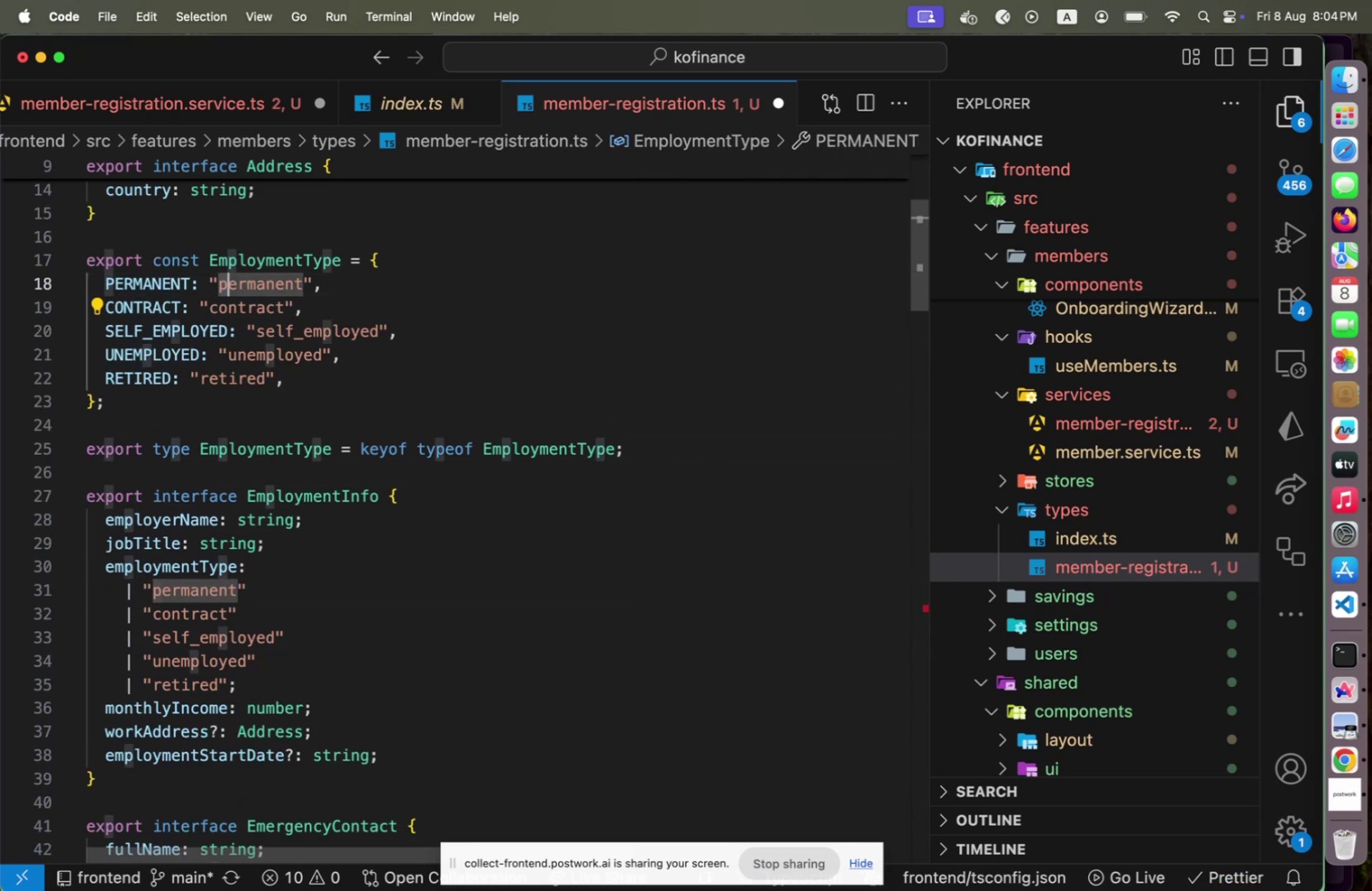 
key(Shift+End)
 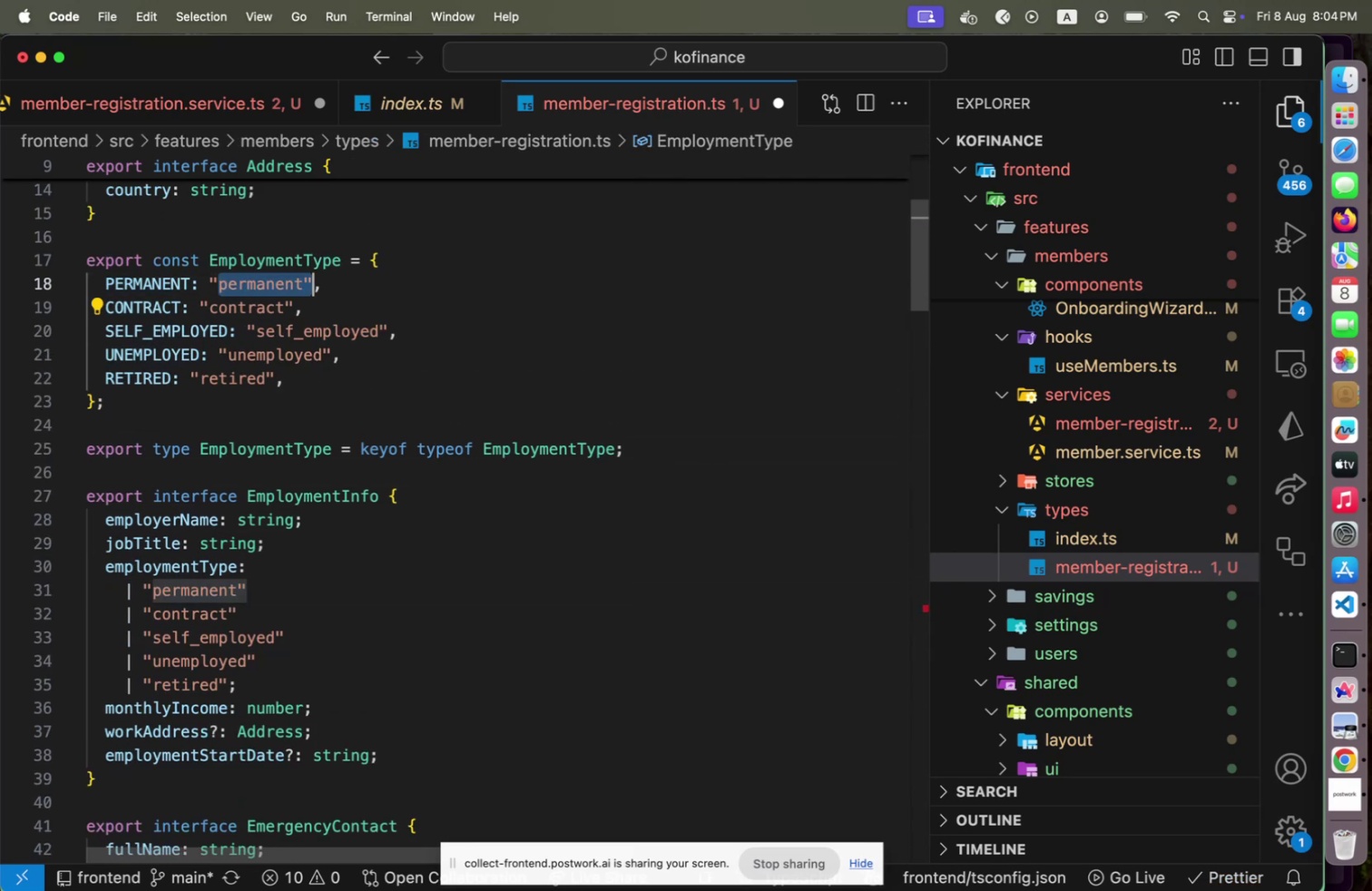 
key(Shift+ArrowLeft)
 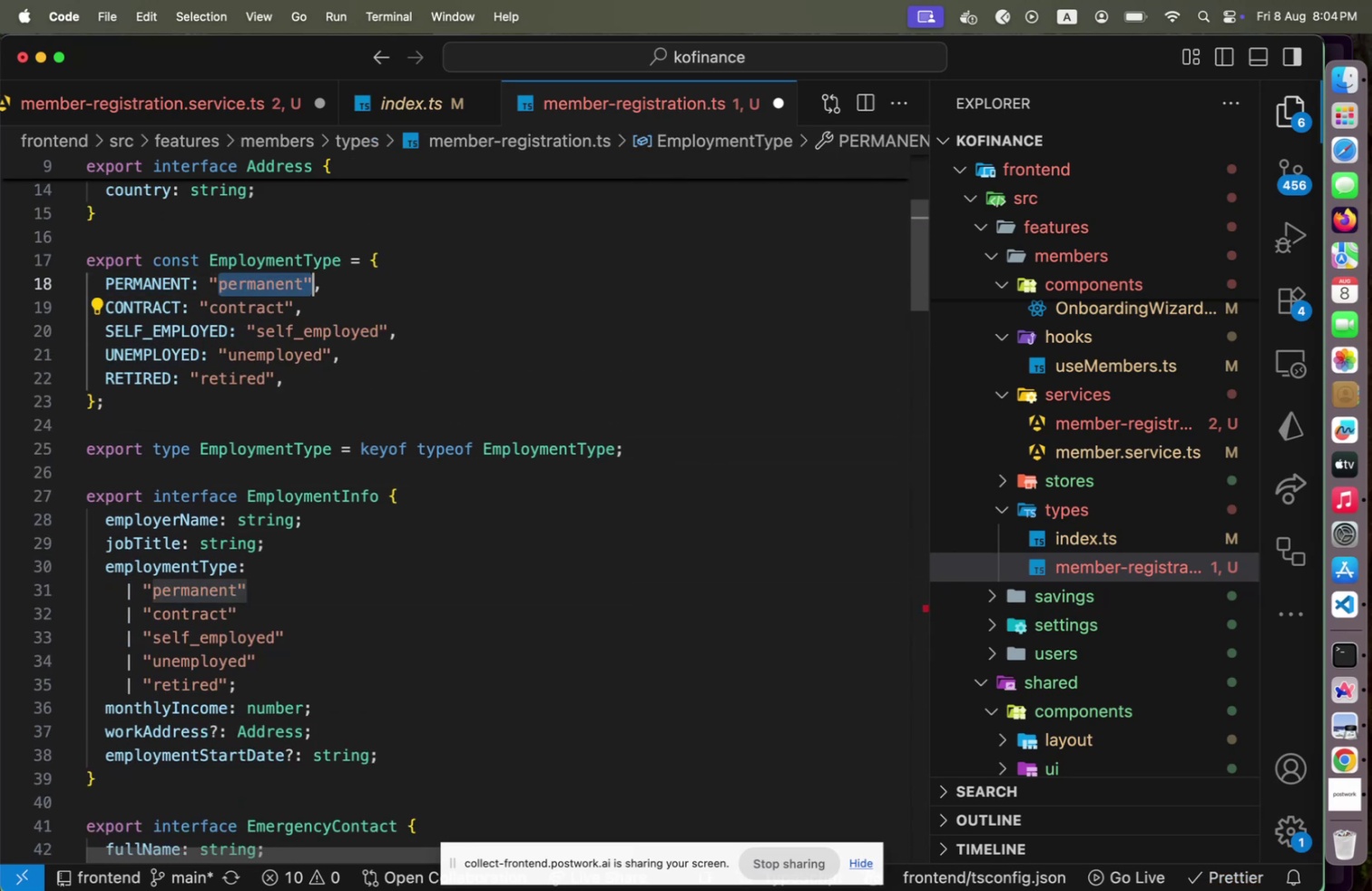 
key(Shift+ArrowLeft)
 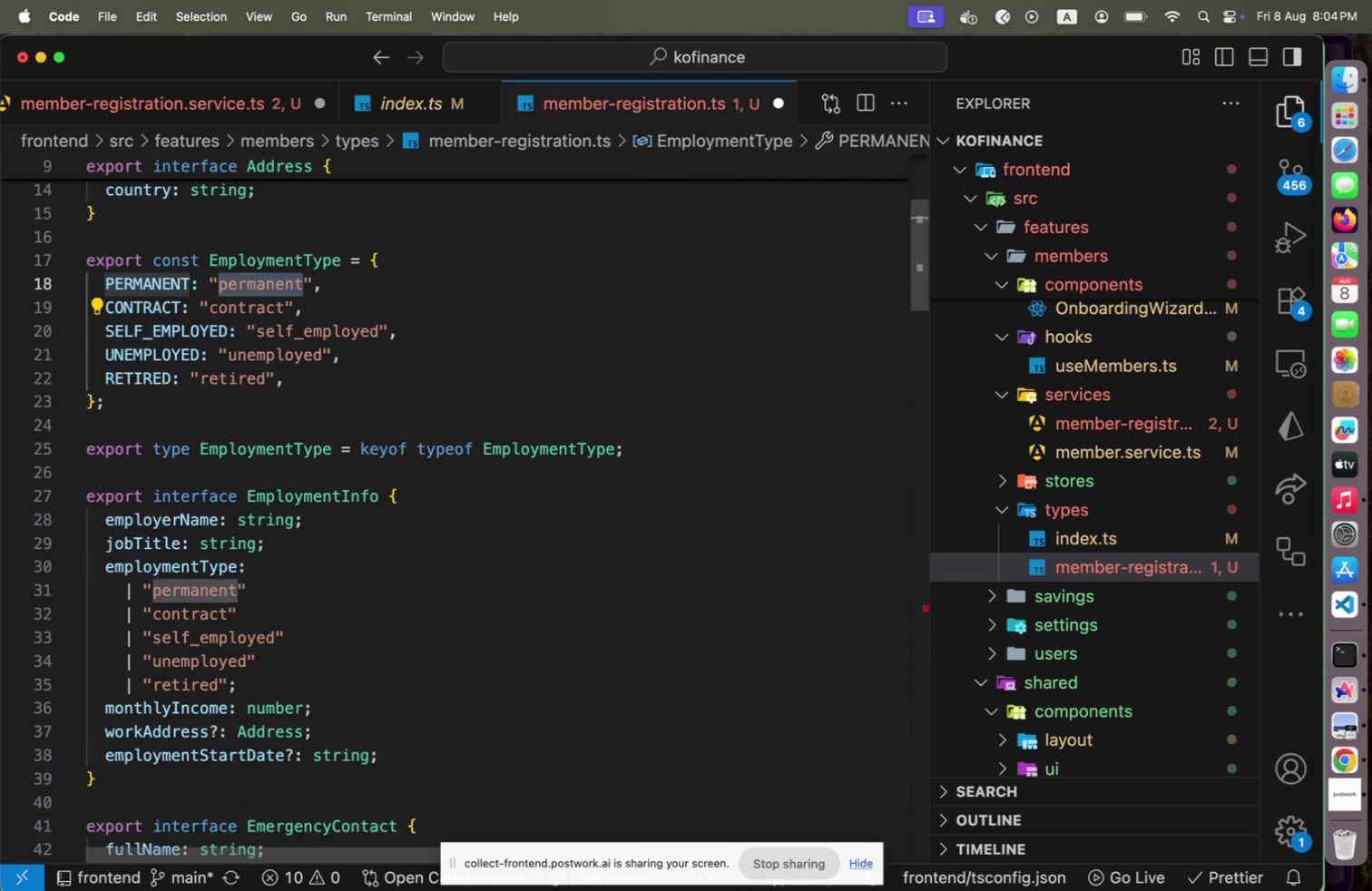 
type(PERMANENT)
 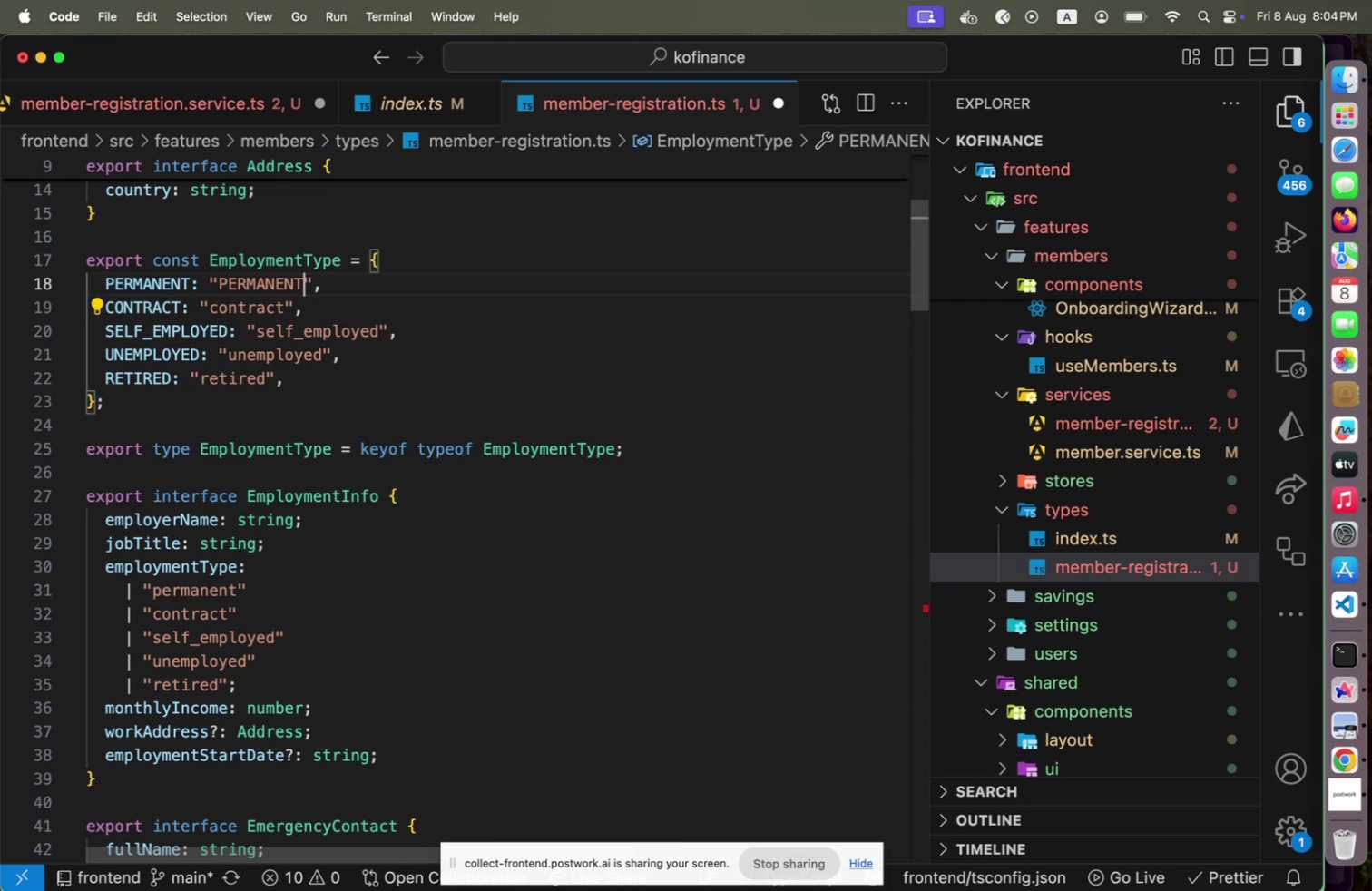 
key(ArrowDown)
 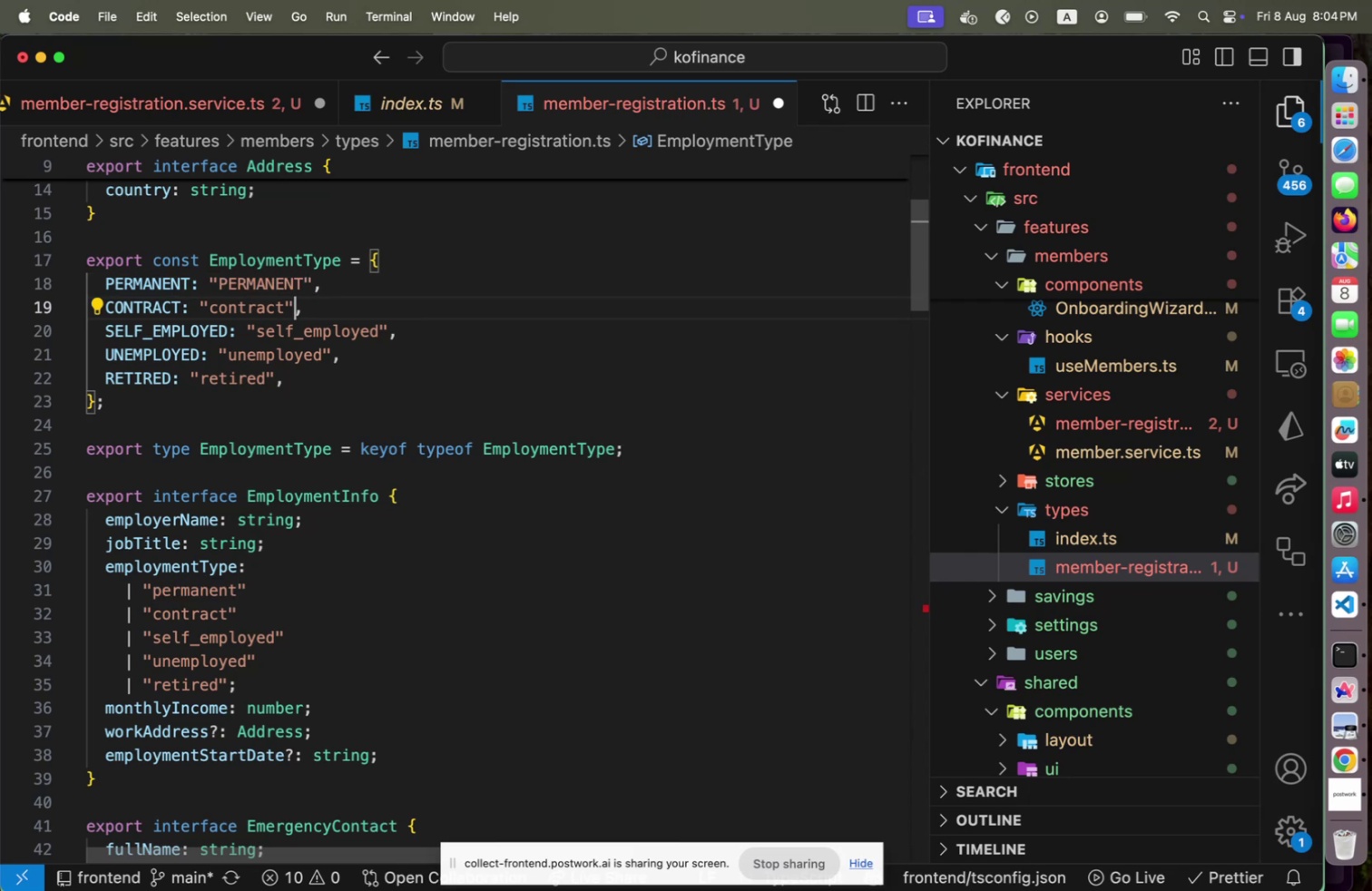 
key(ArrowLeft)
 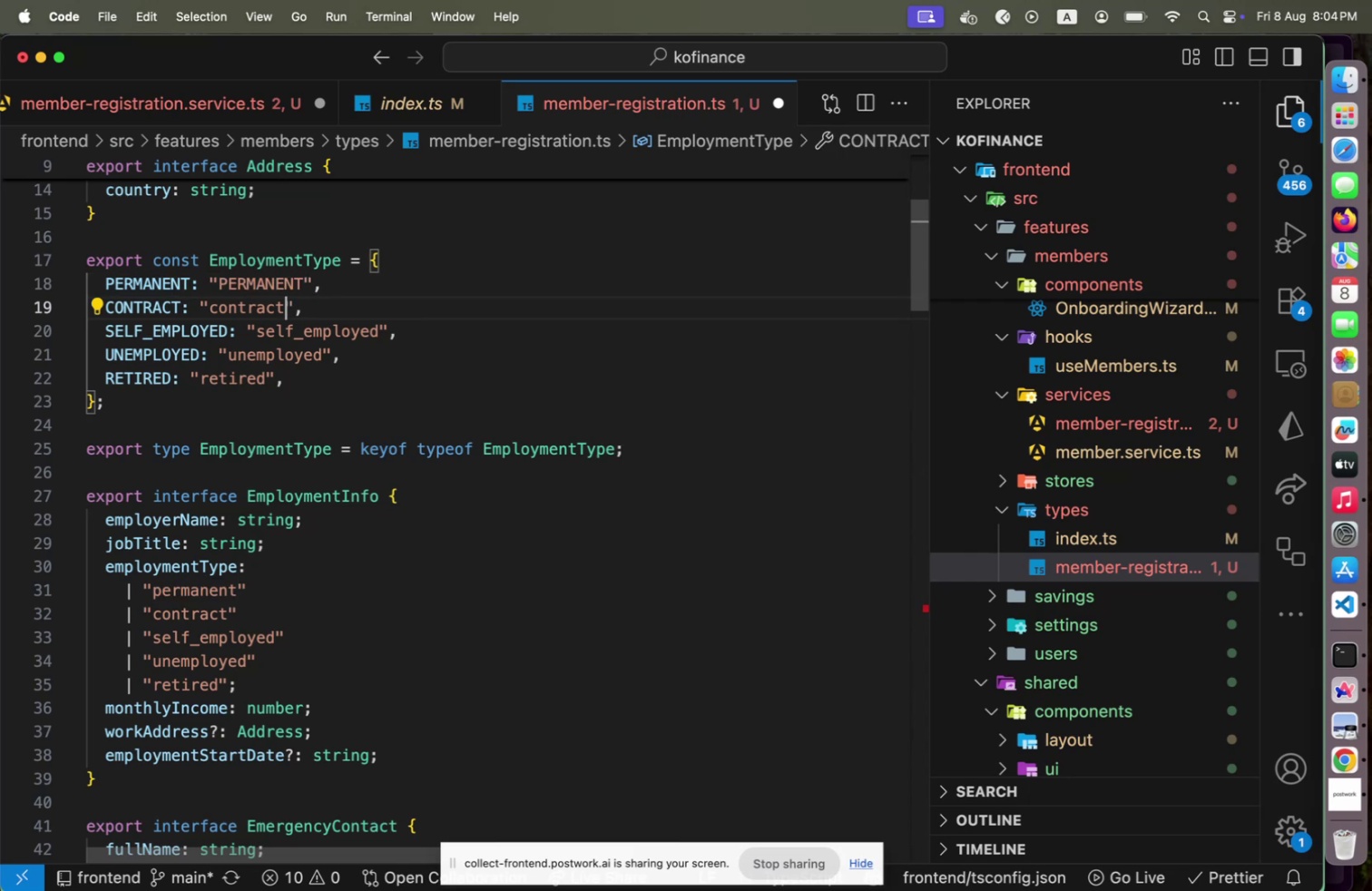 
key(ArrowLeft)
 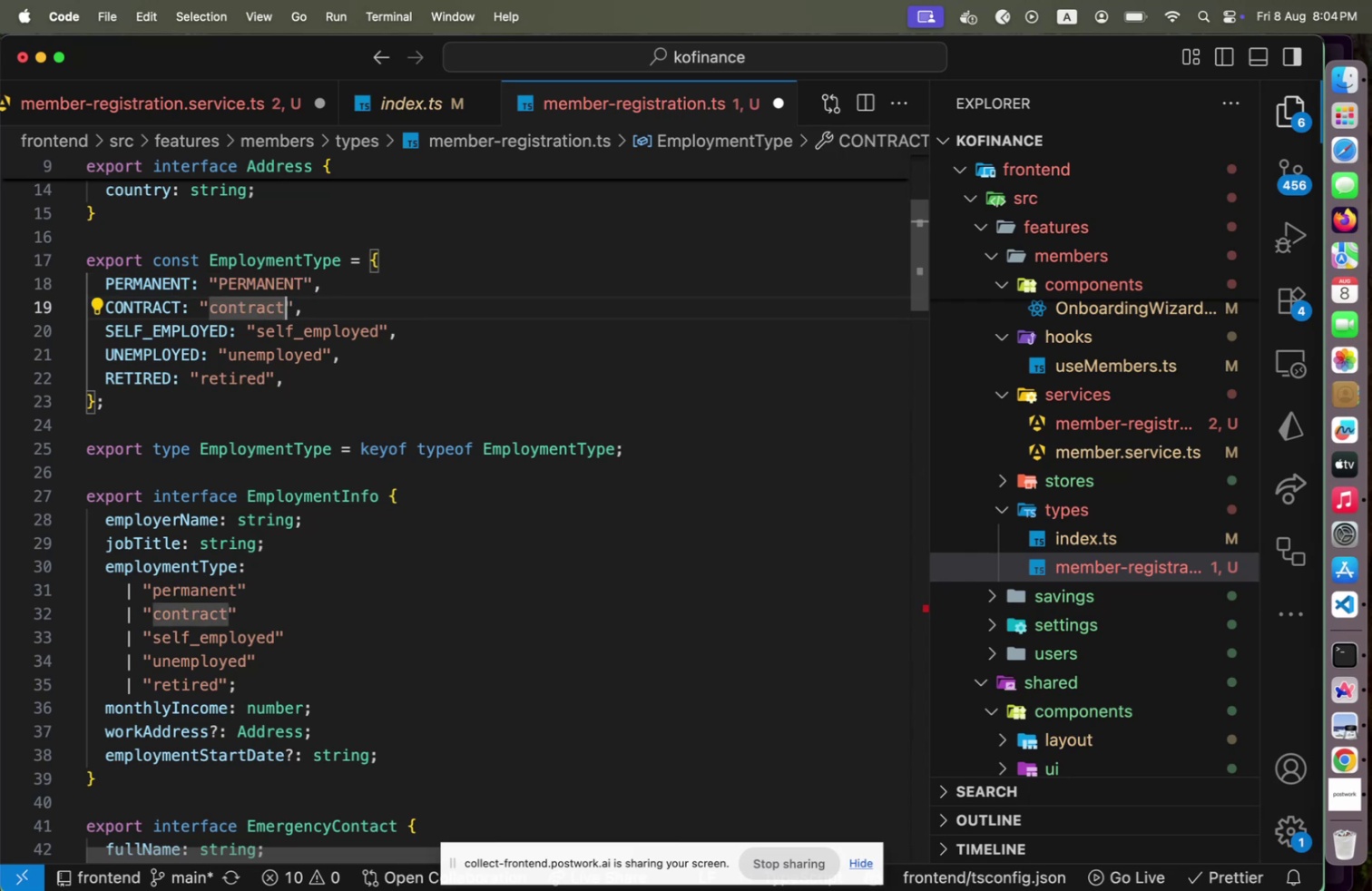 
hold_key(key=ArrowLeft, duration=1.03)
 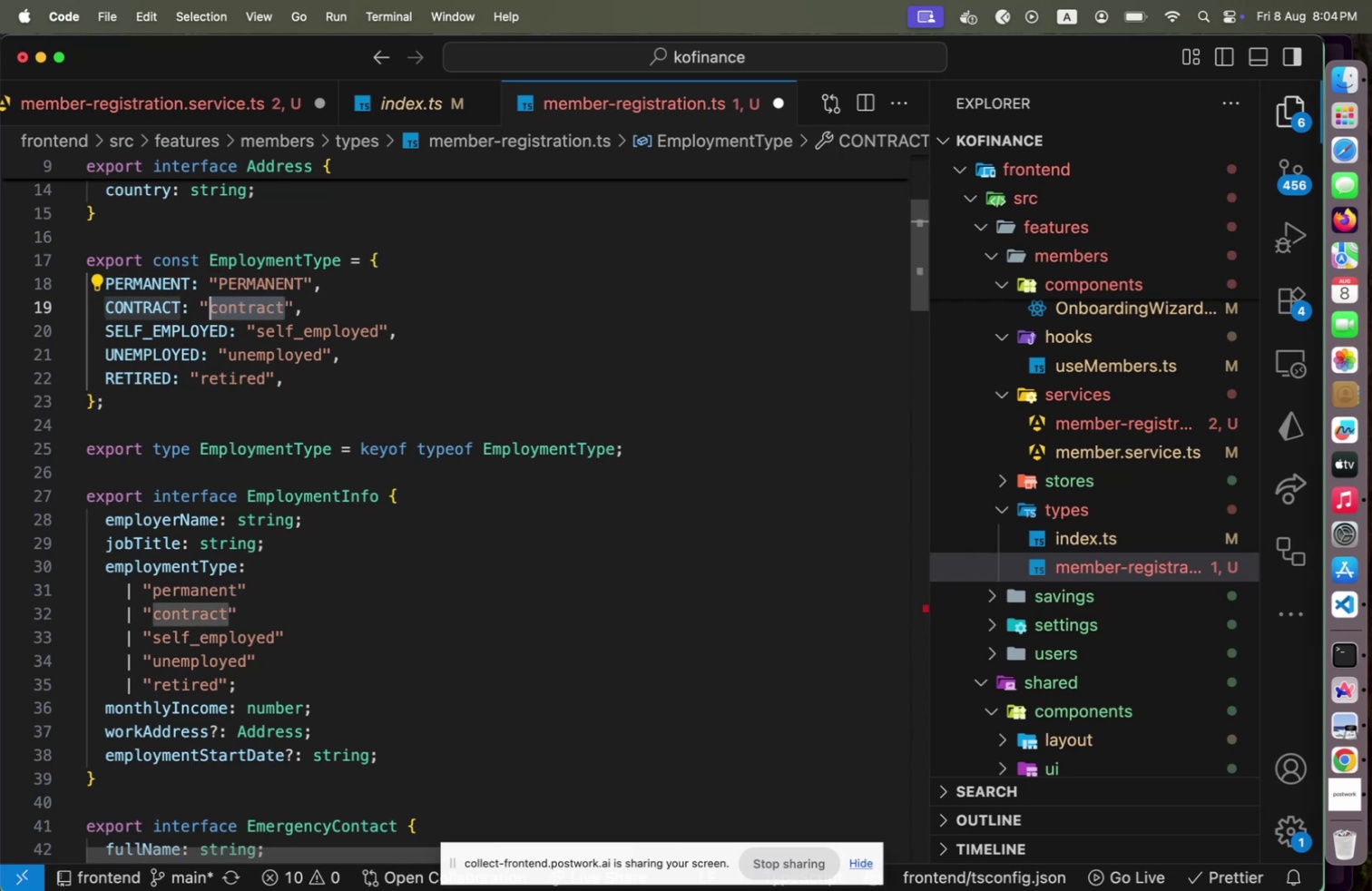 
type(CONTRACR)
 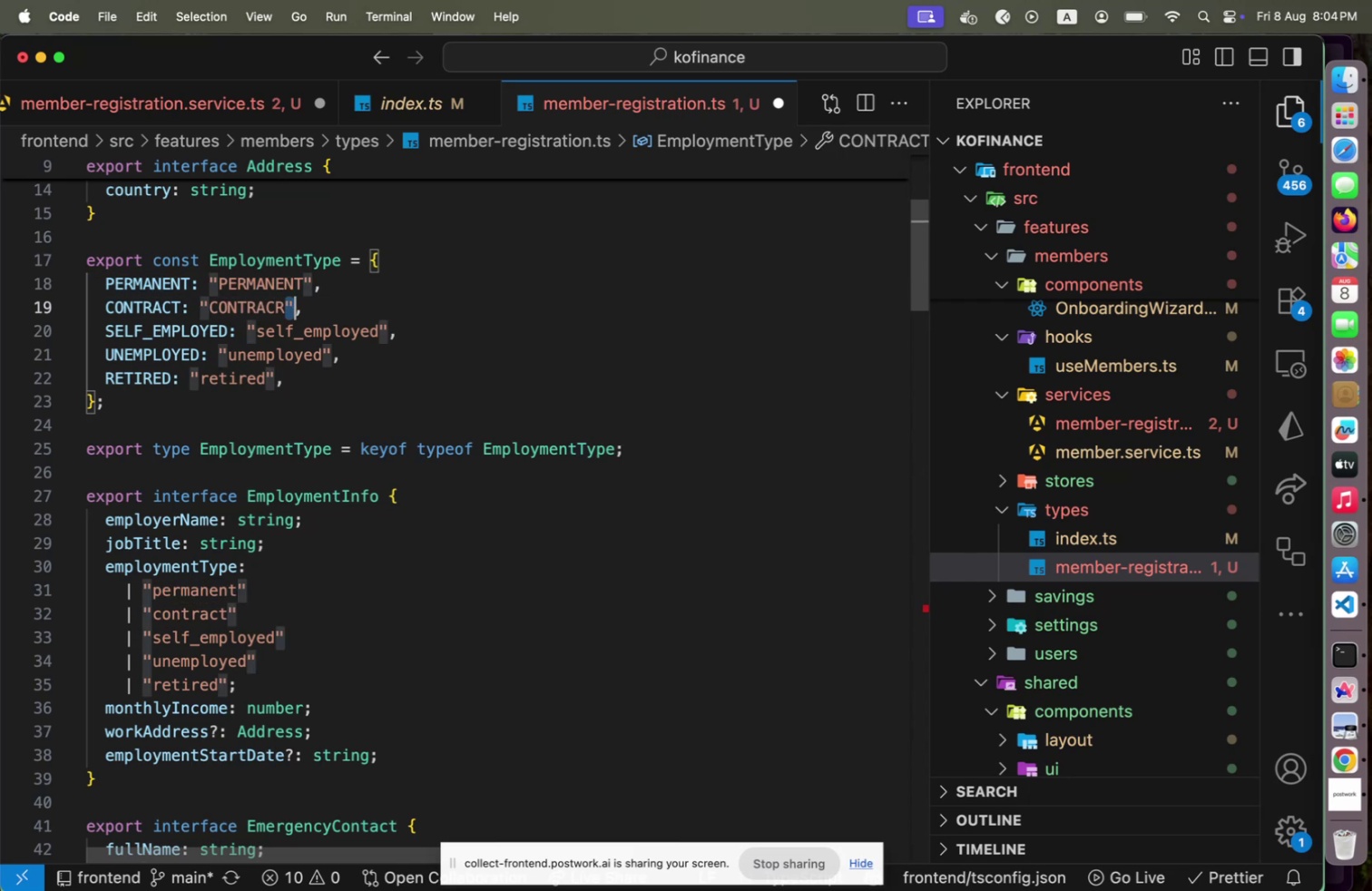 
key(Shift+ArrowRight)
 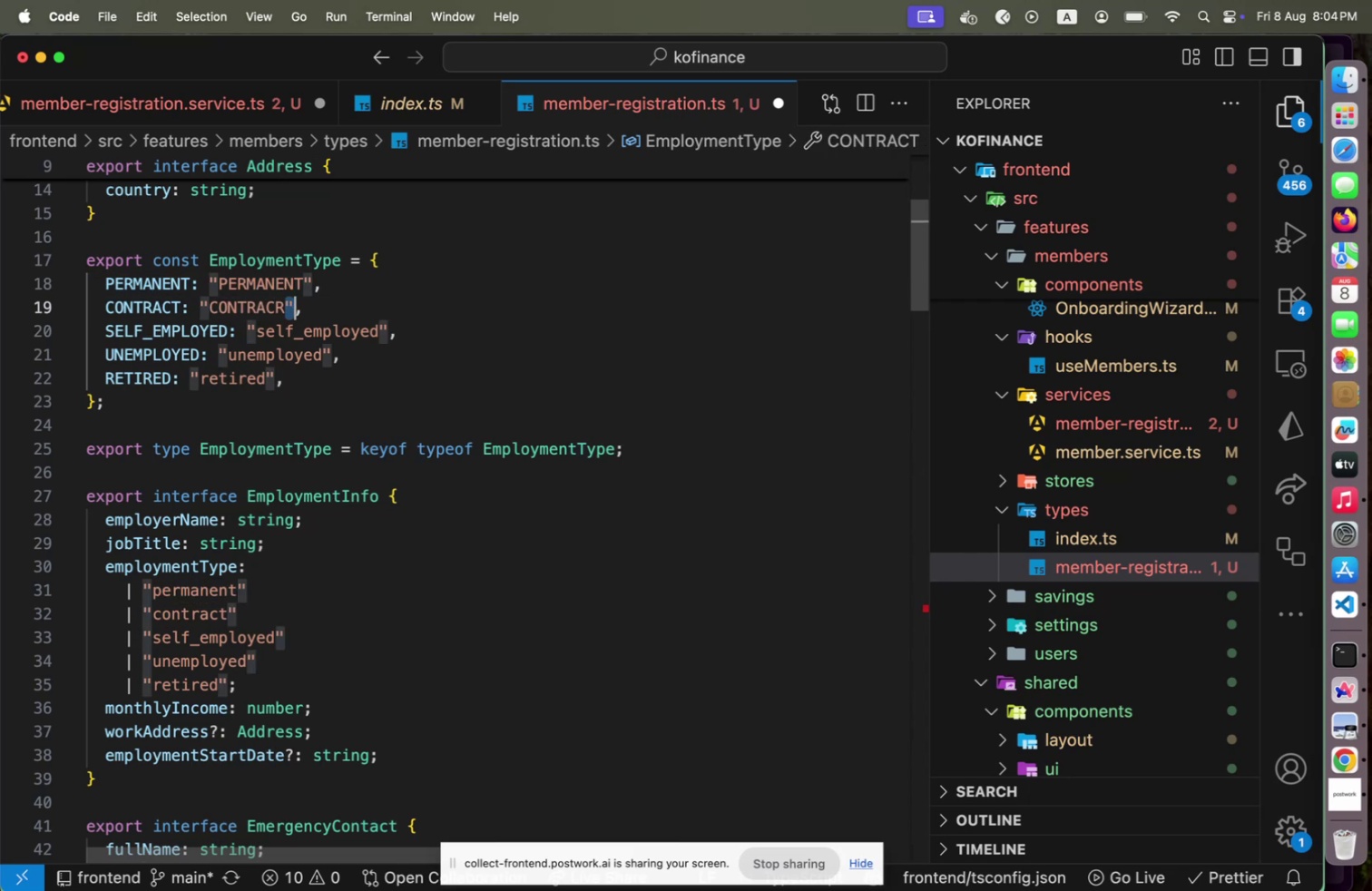 
key(ArrowLeft)
 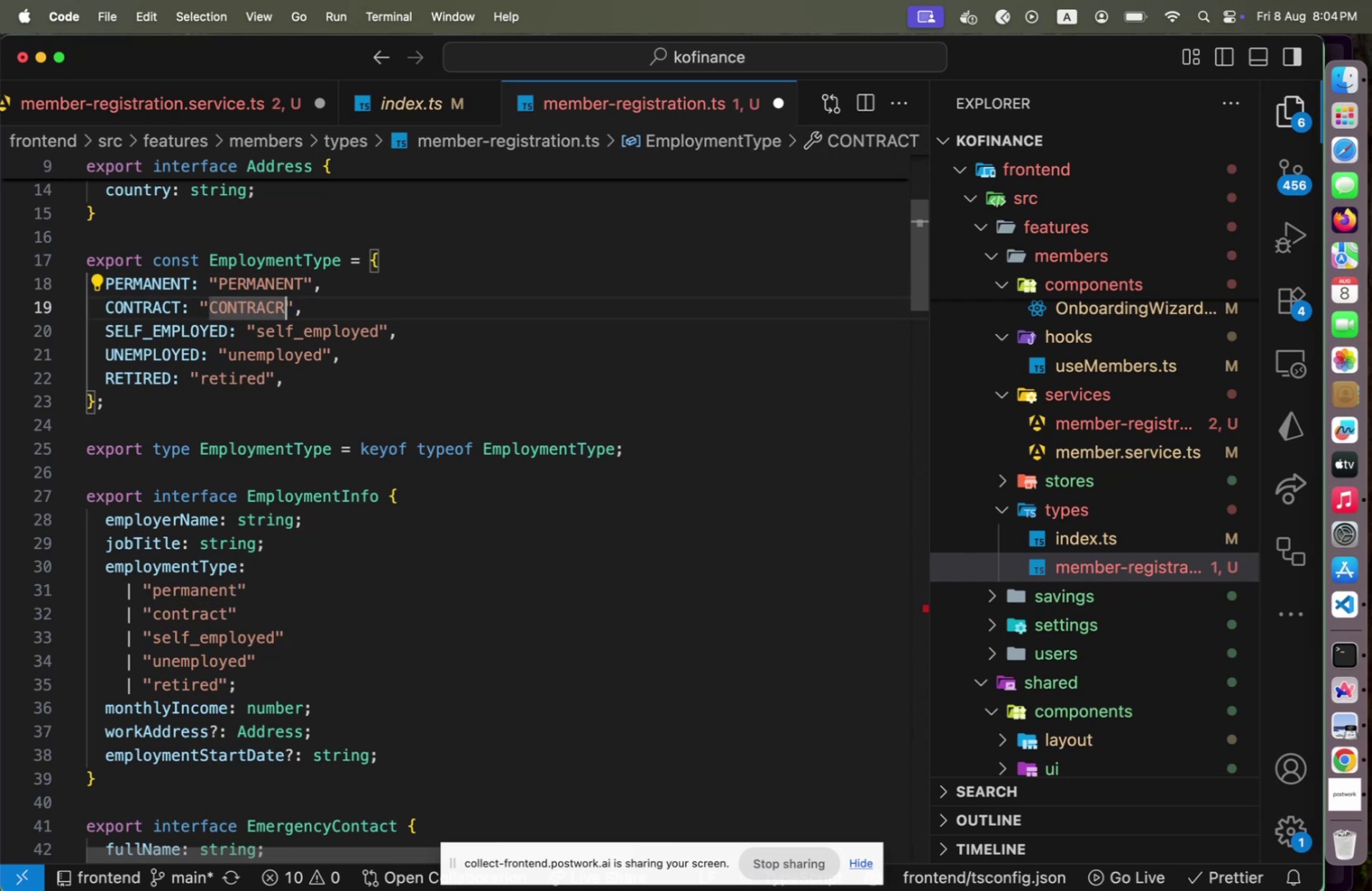 
key(Shift+ShiftLeft)
 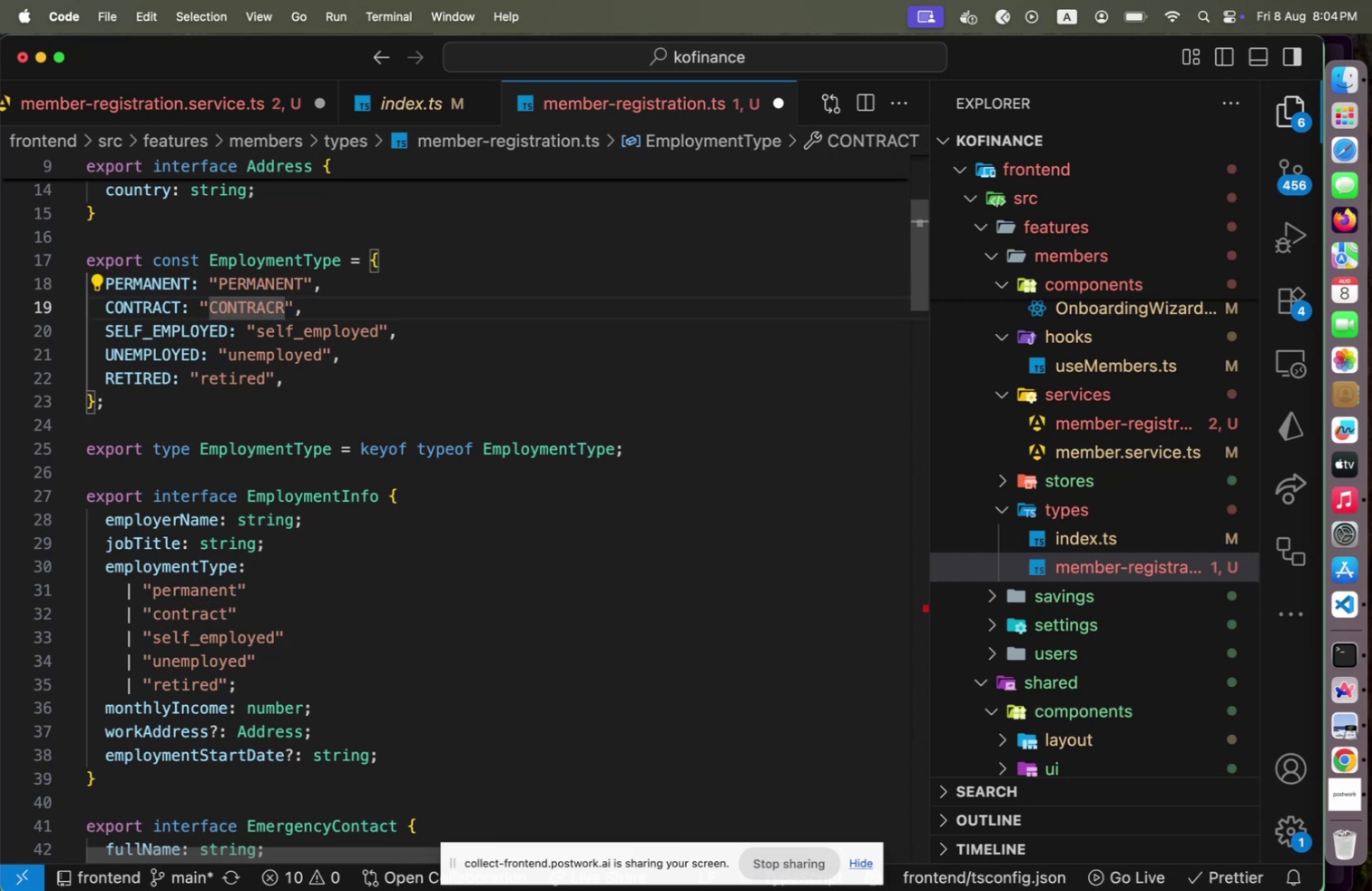 
key(Backspace)
 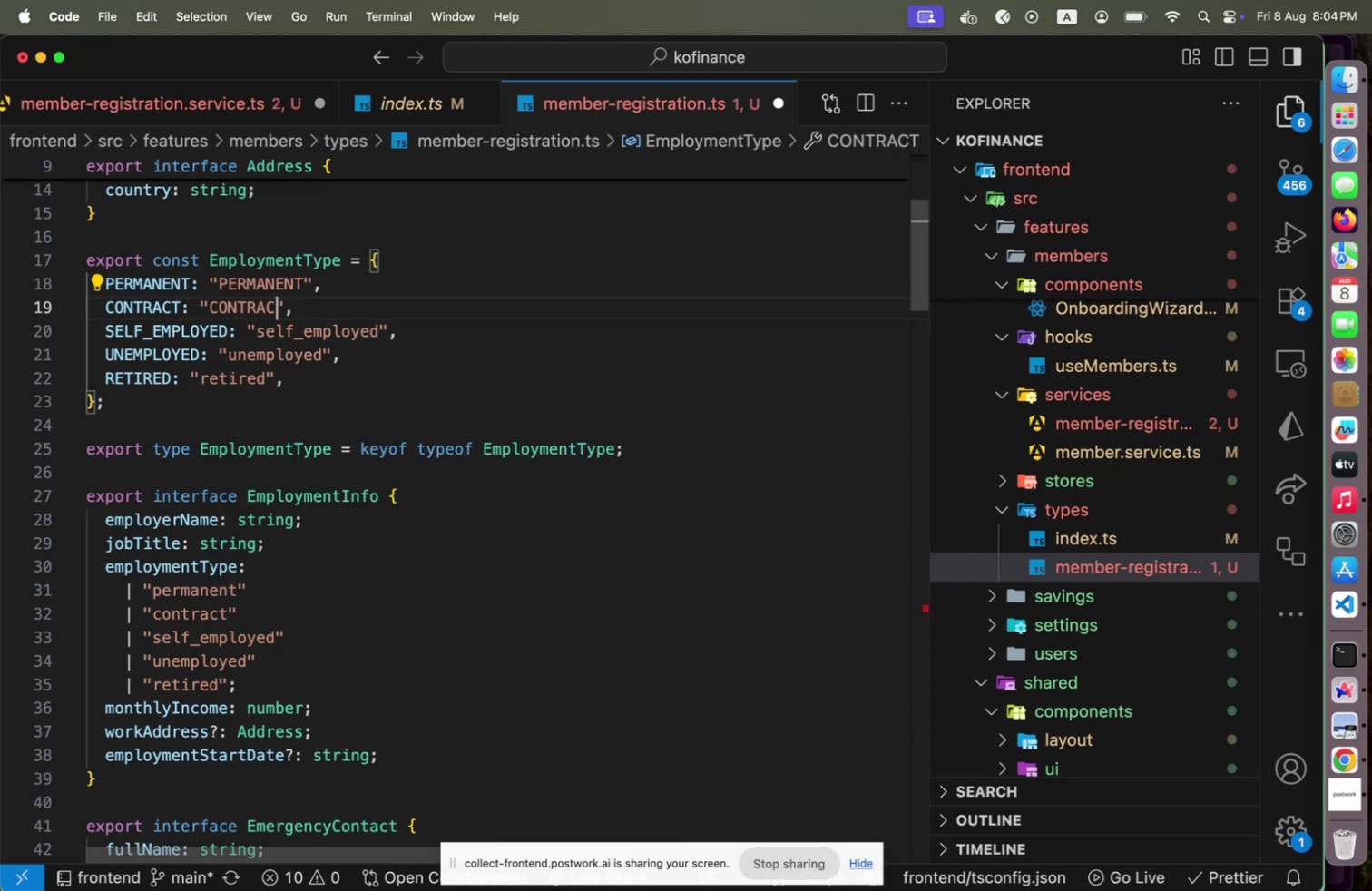 
key(Shift+T)
 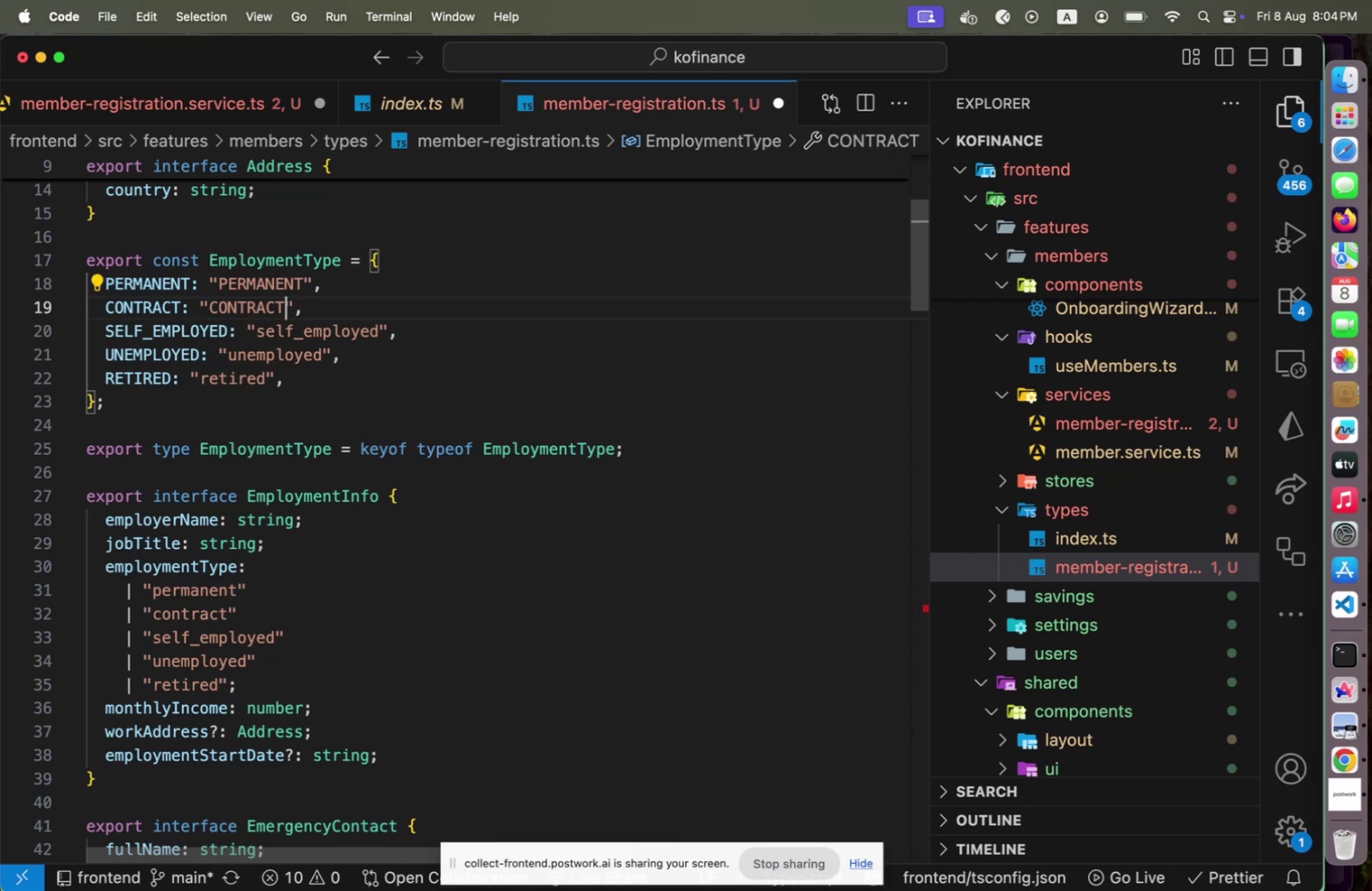 
key(ArrowDown)
 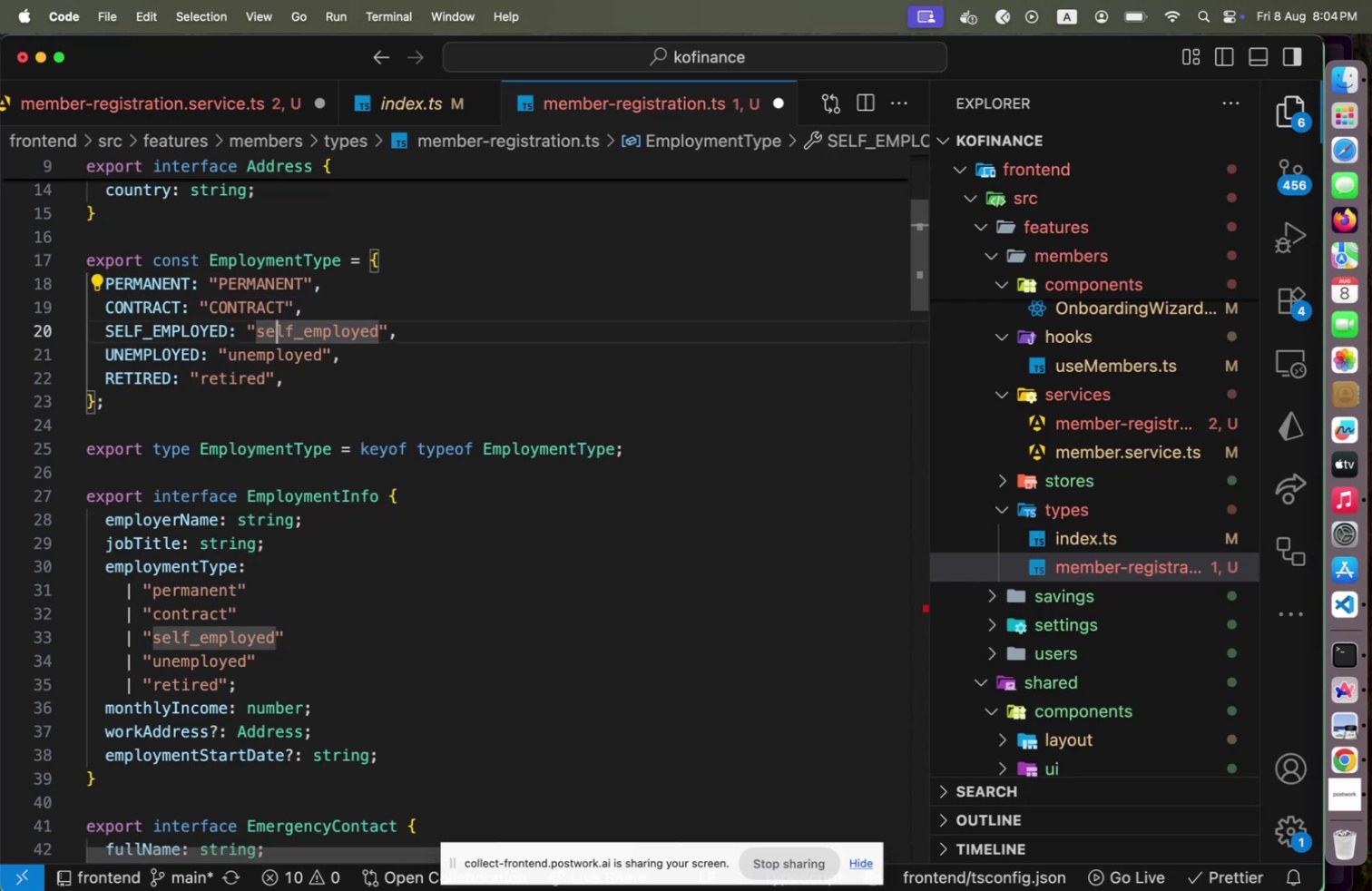 
key(ArrowLeft)
 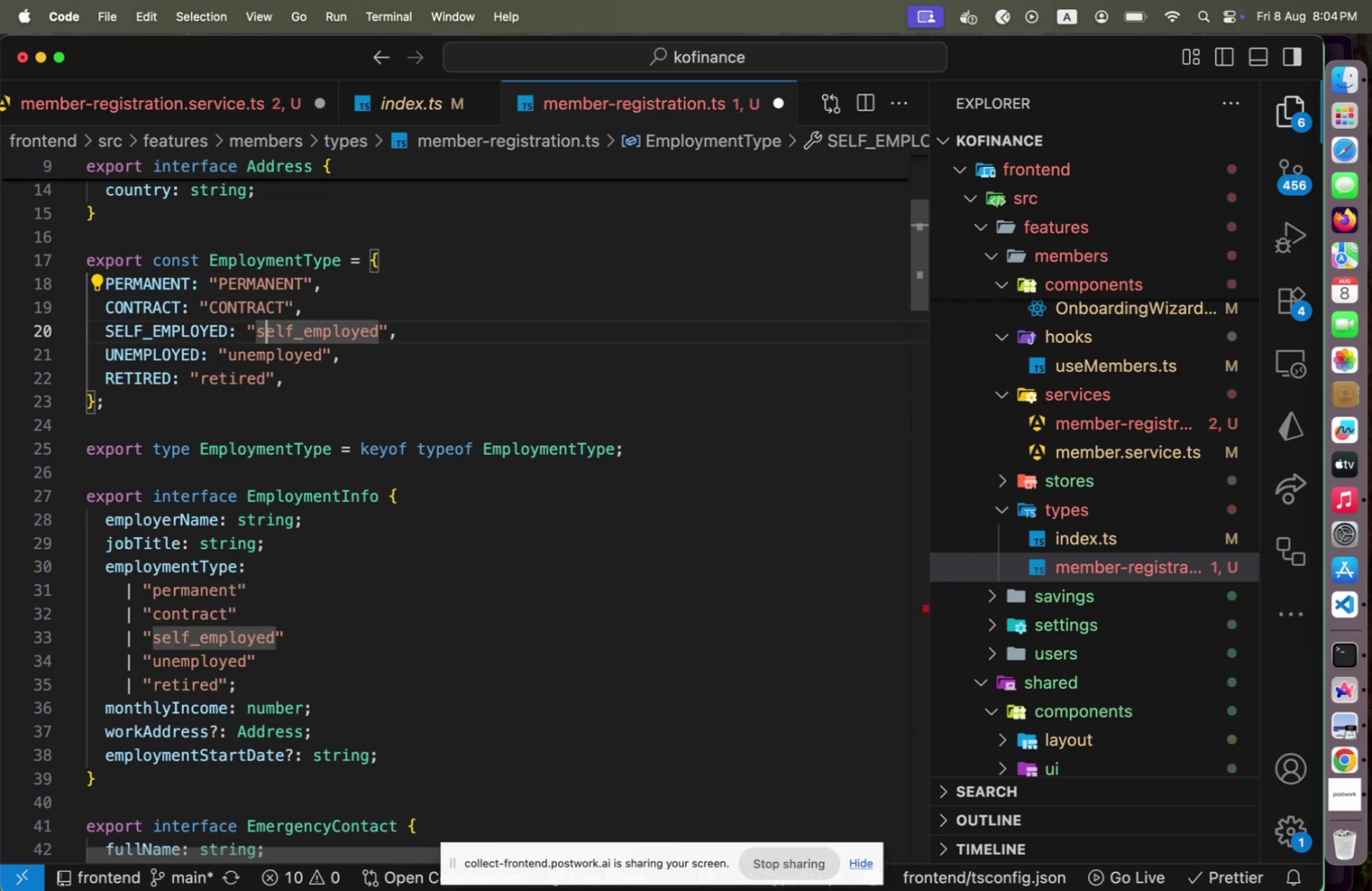 
key(ArrowLeft)
 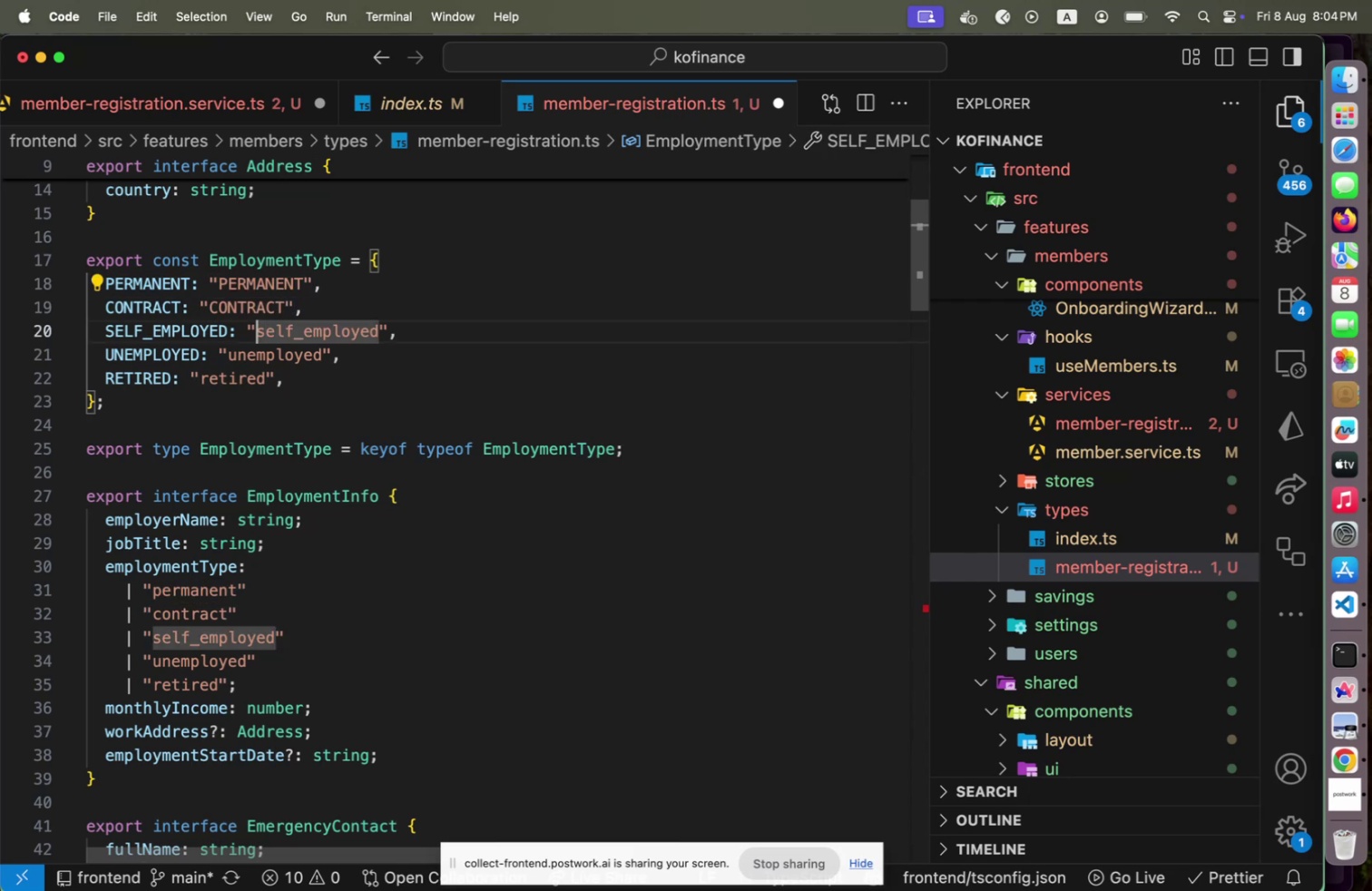 
key(ArrowLeft)
 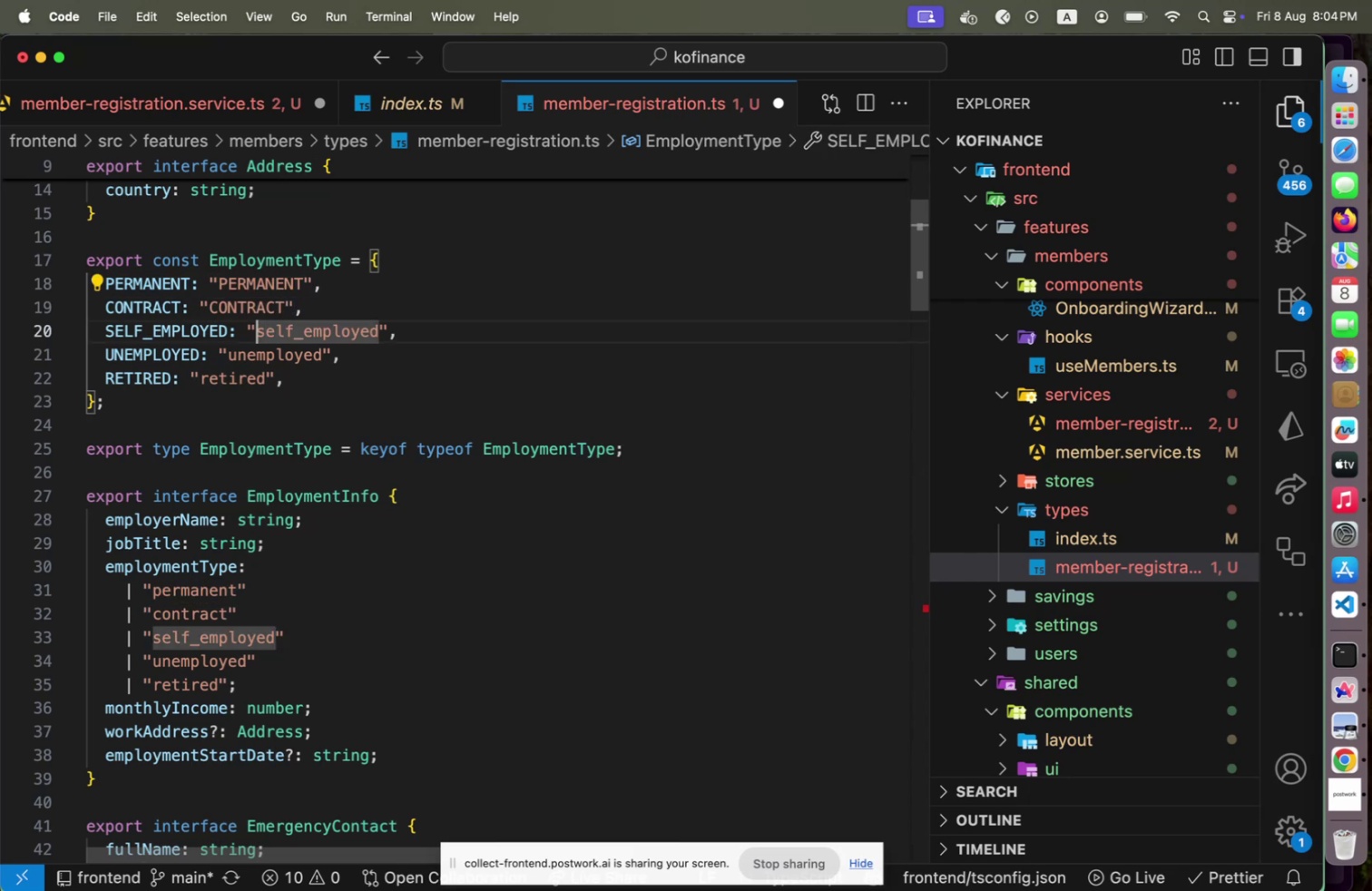 
key(Shift+ArrowRight)
 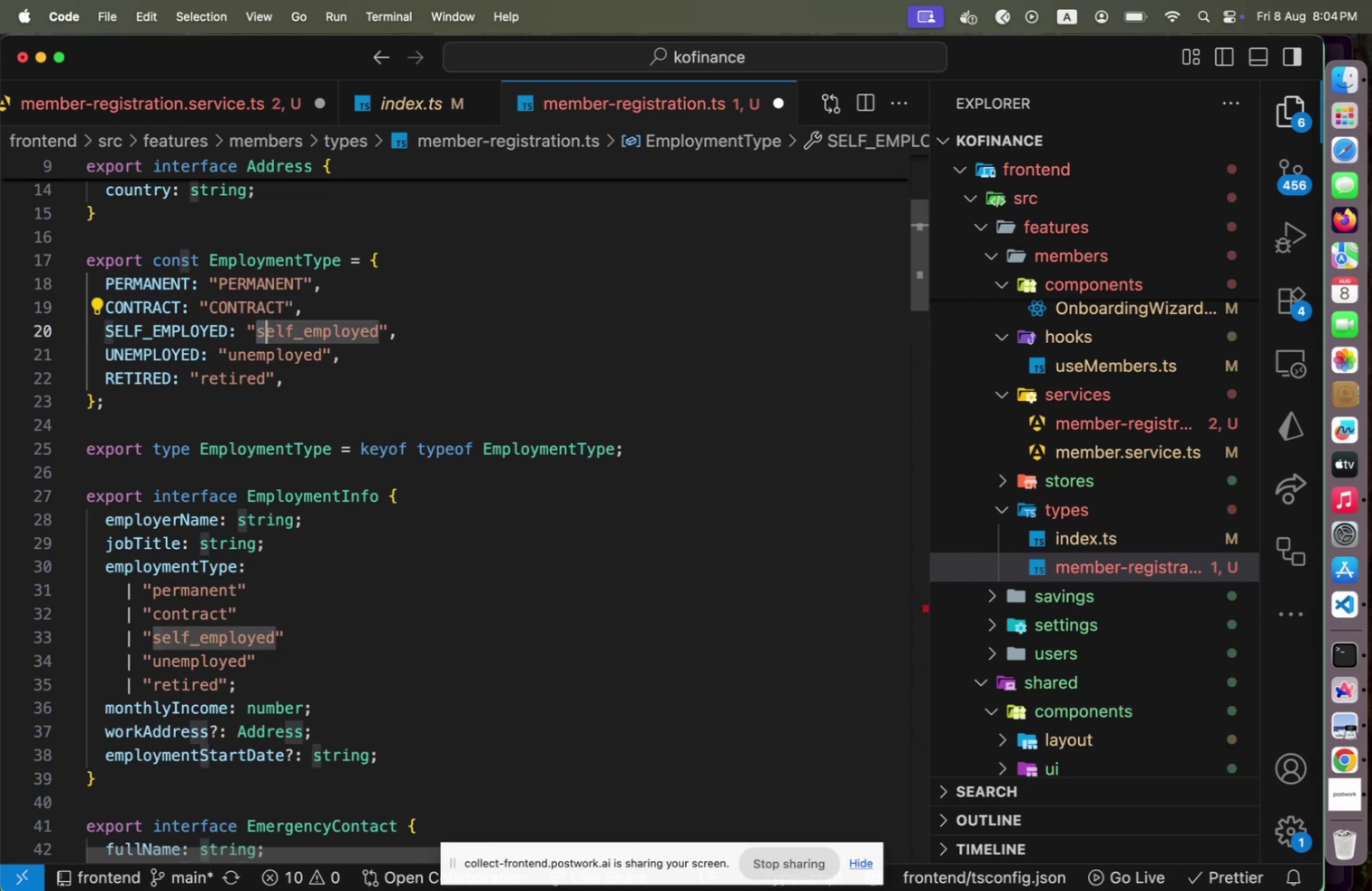 
key(Shift+End)
 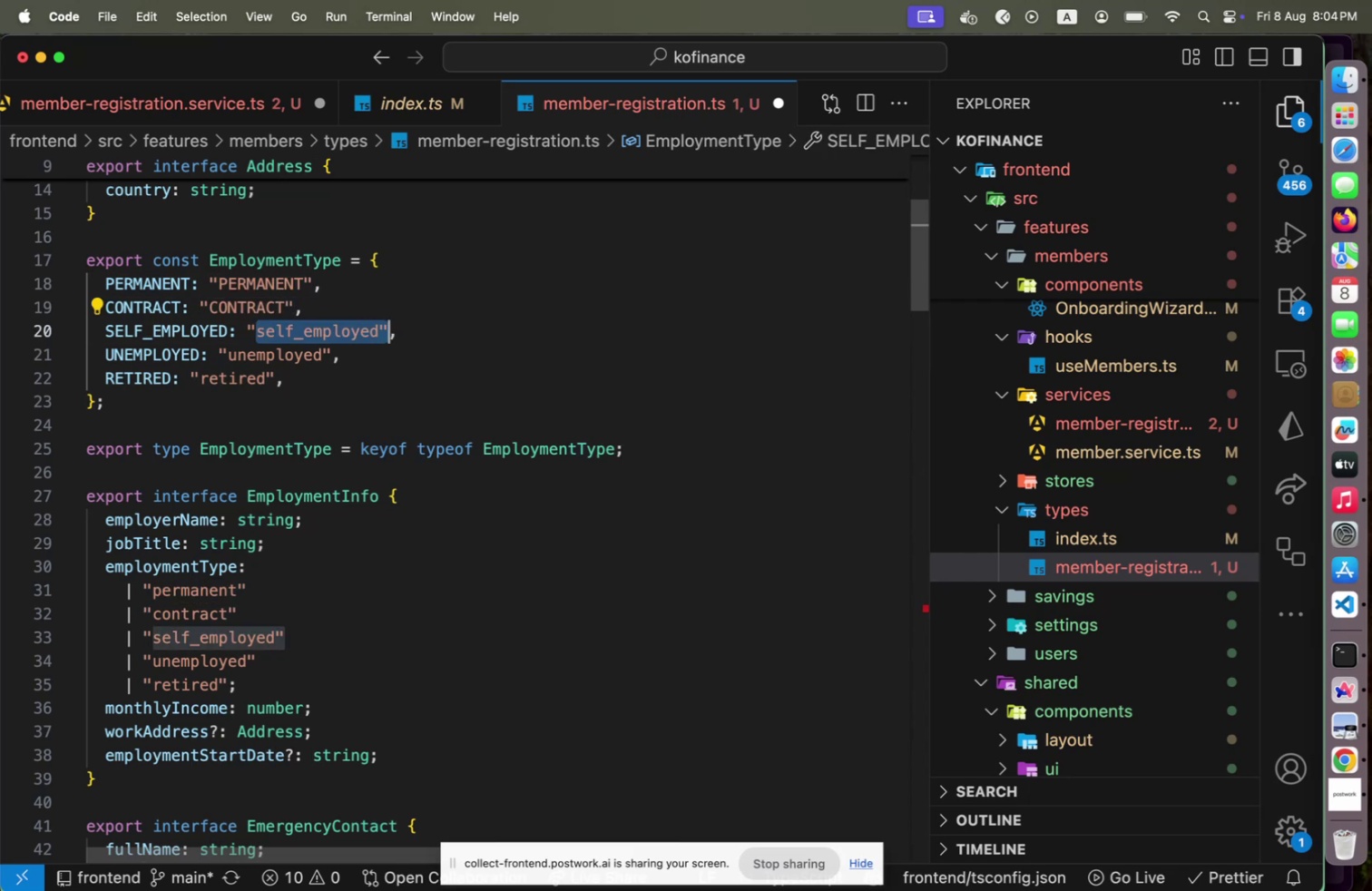 
key(Shift+ArrowLeft)
 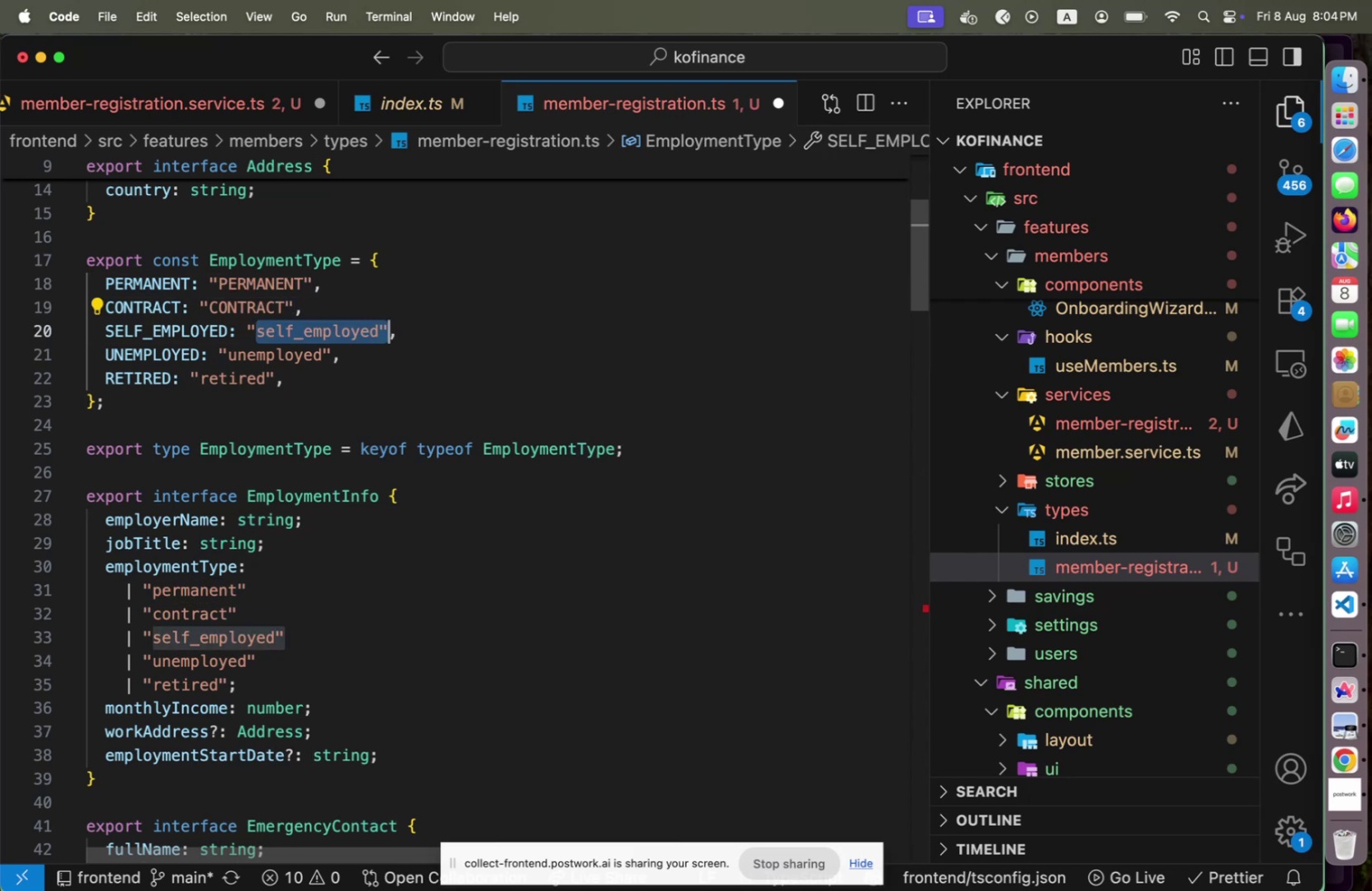 
key(Shift+ArrowLeft)
 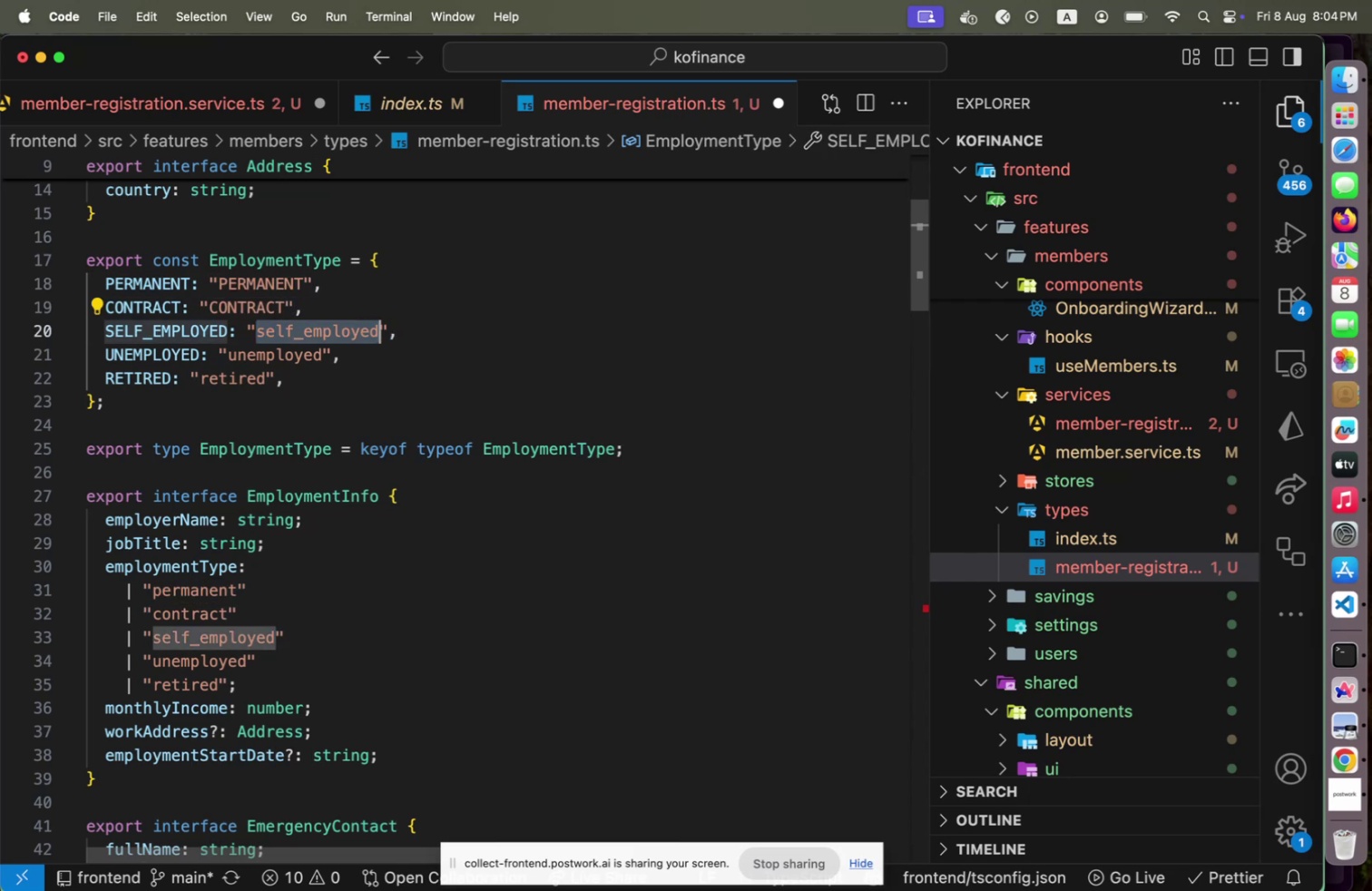 
type(SELF_EMPLOYED)
 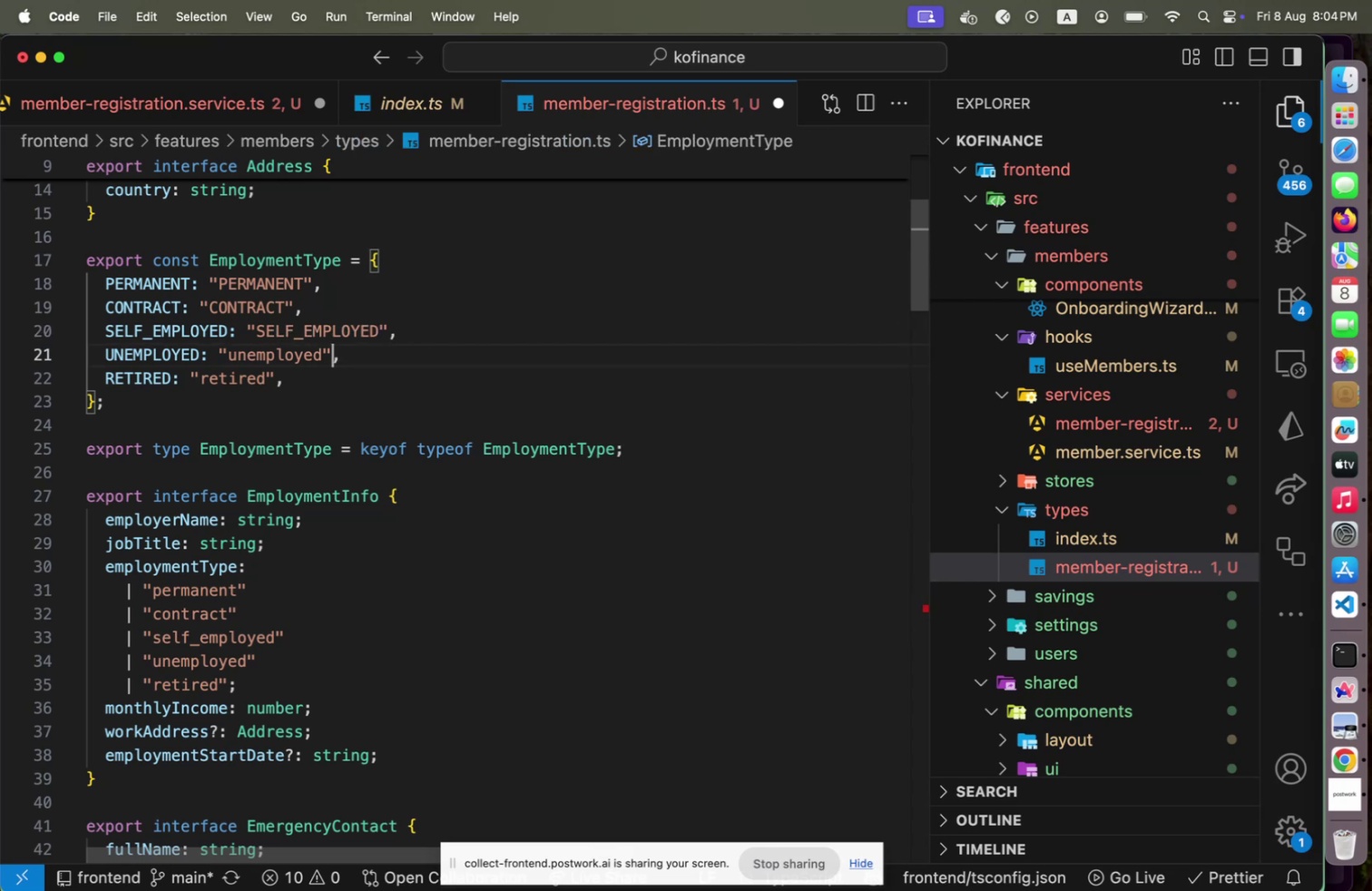 
 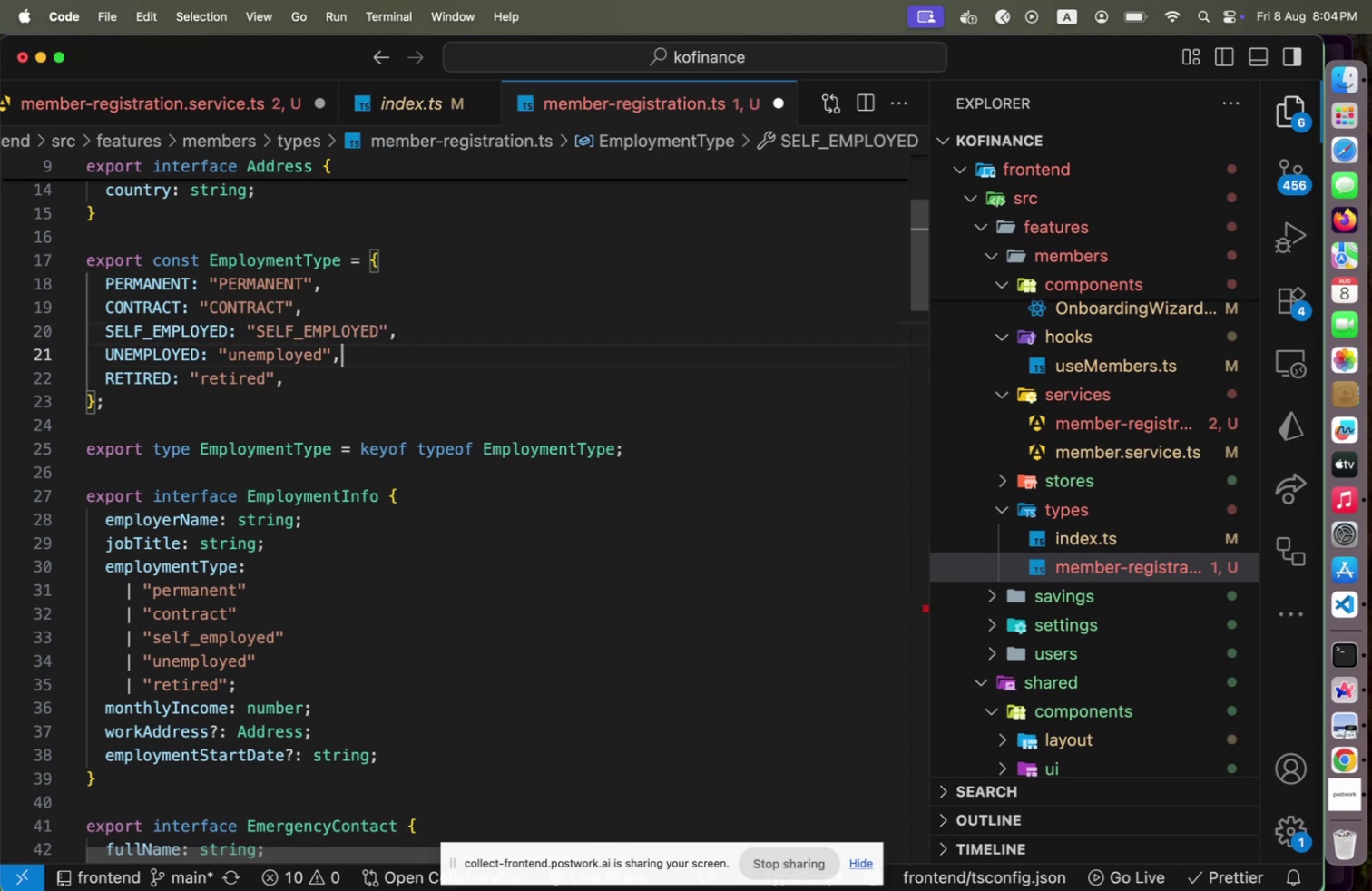 
key(ArrowDown)
 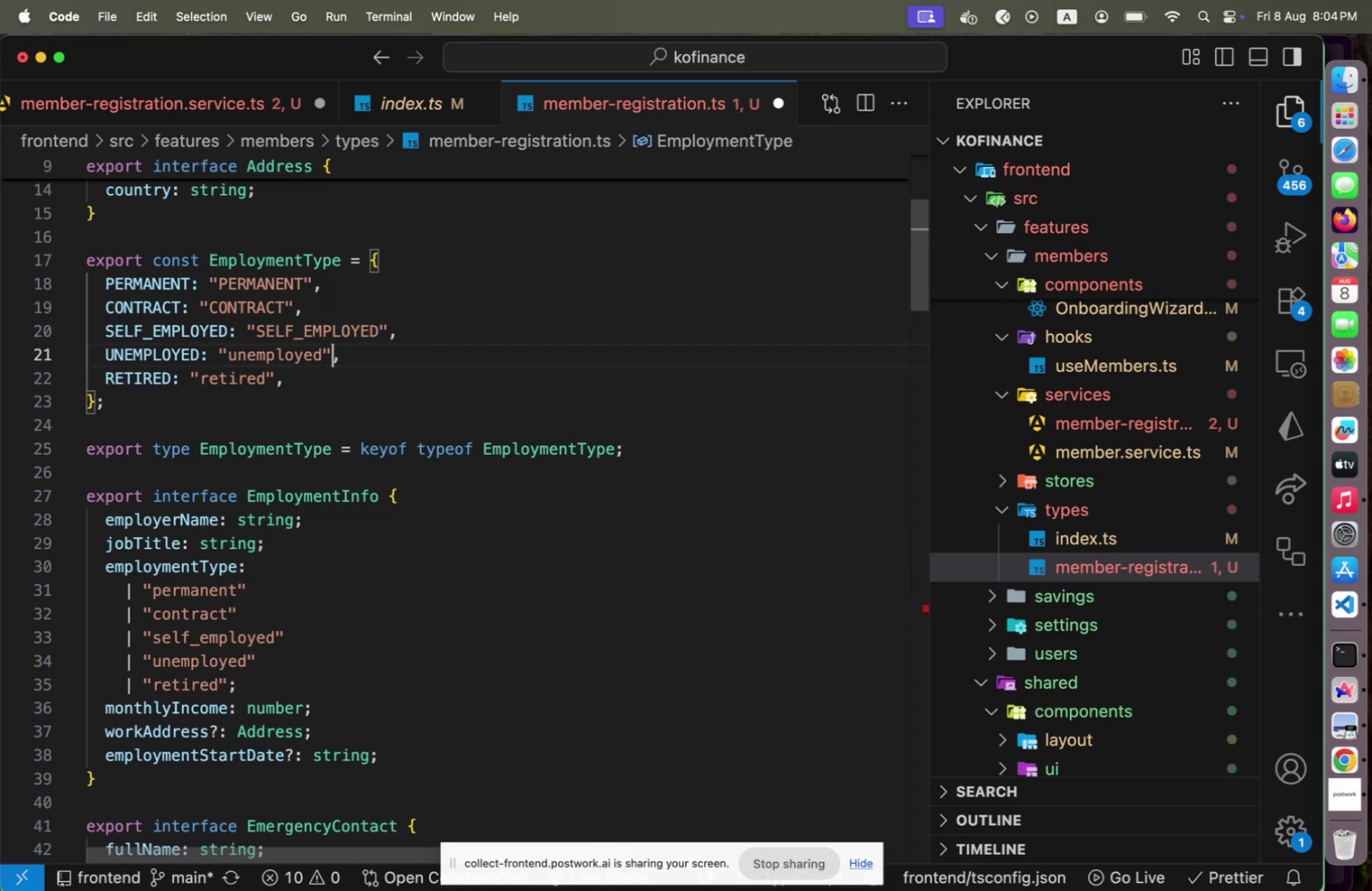 
key(ArrowLeft)
 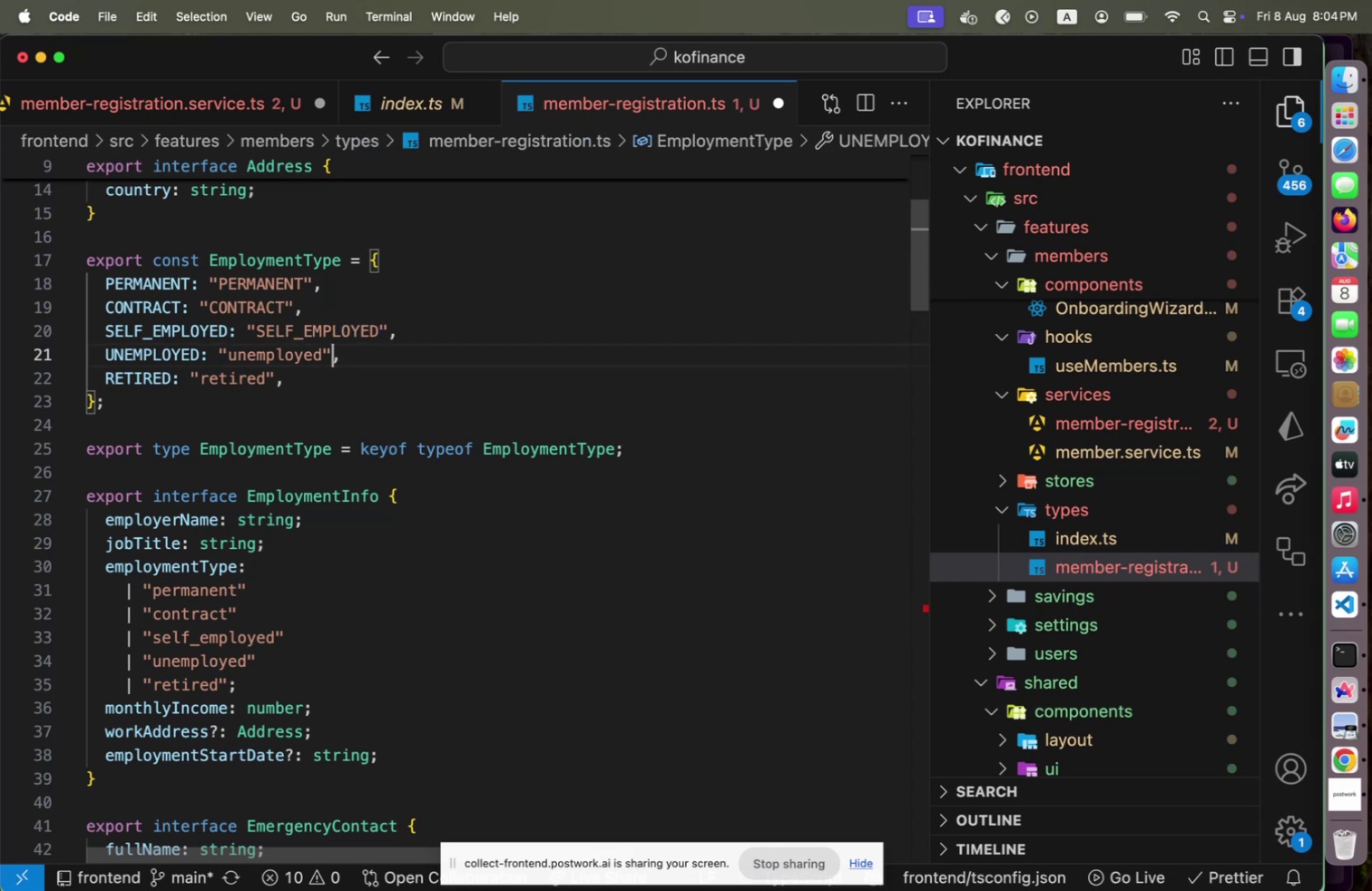 
hold_key(key=ArrowLeft, duration=0.34)
 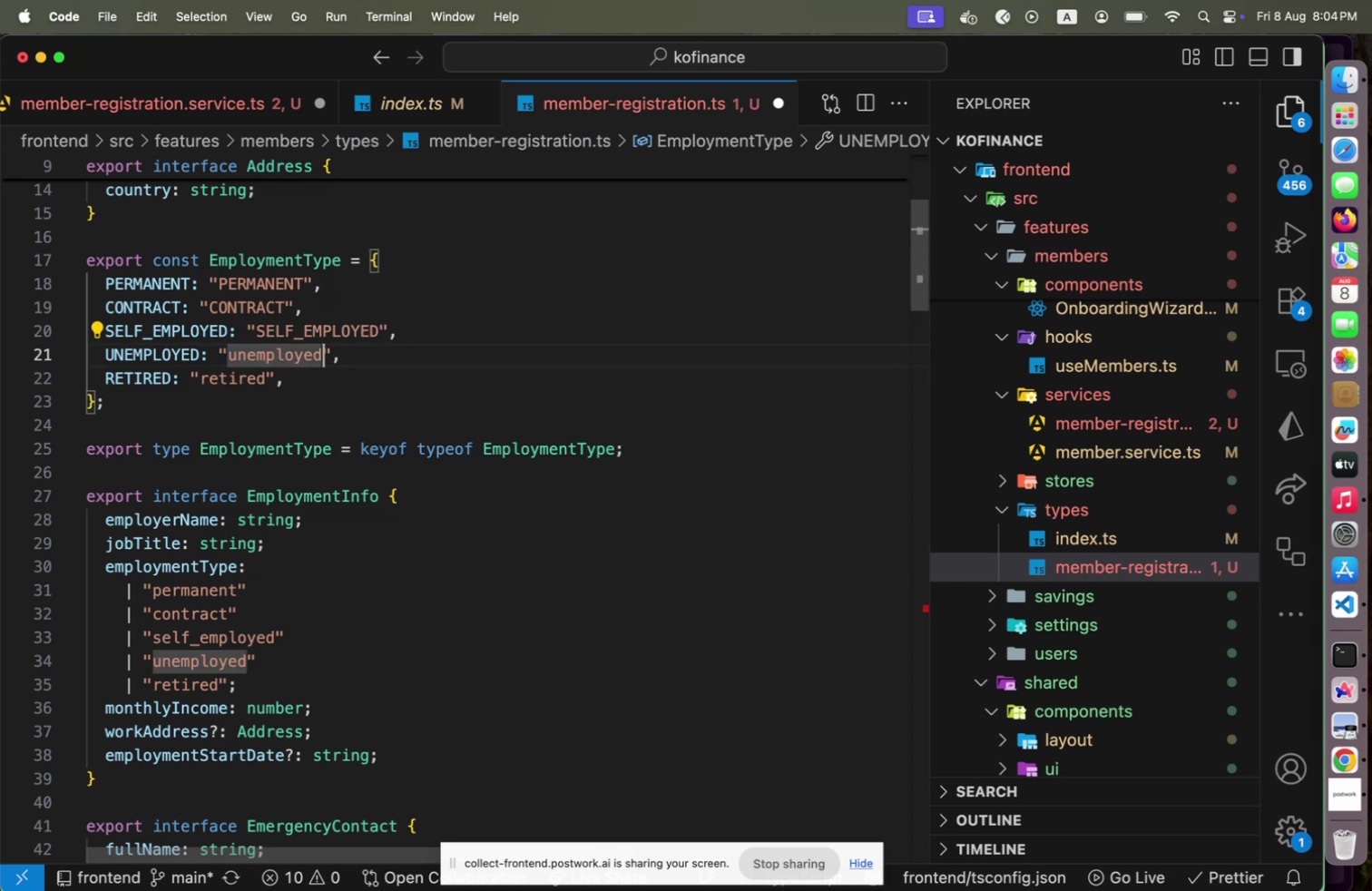 
hold_key(key=ShiftLeft, duration=1.44)
 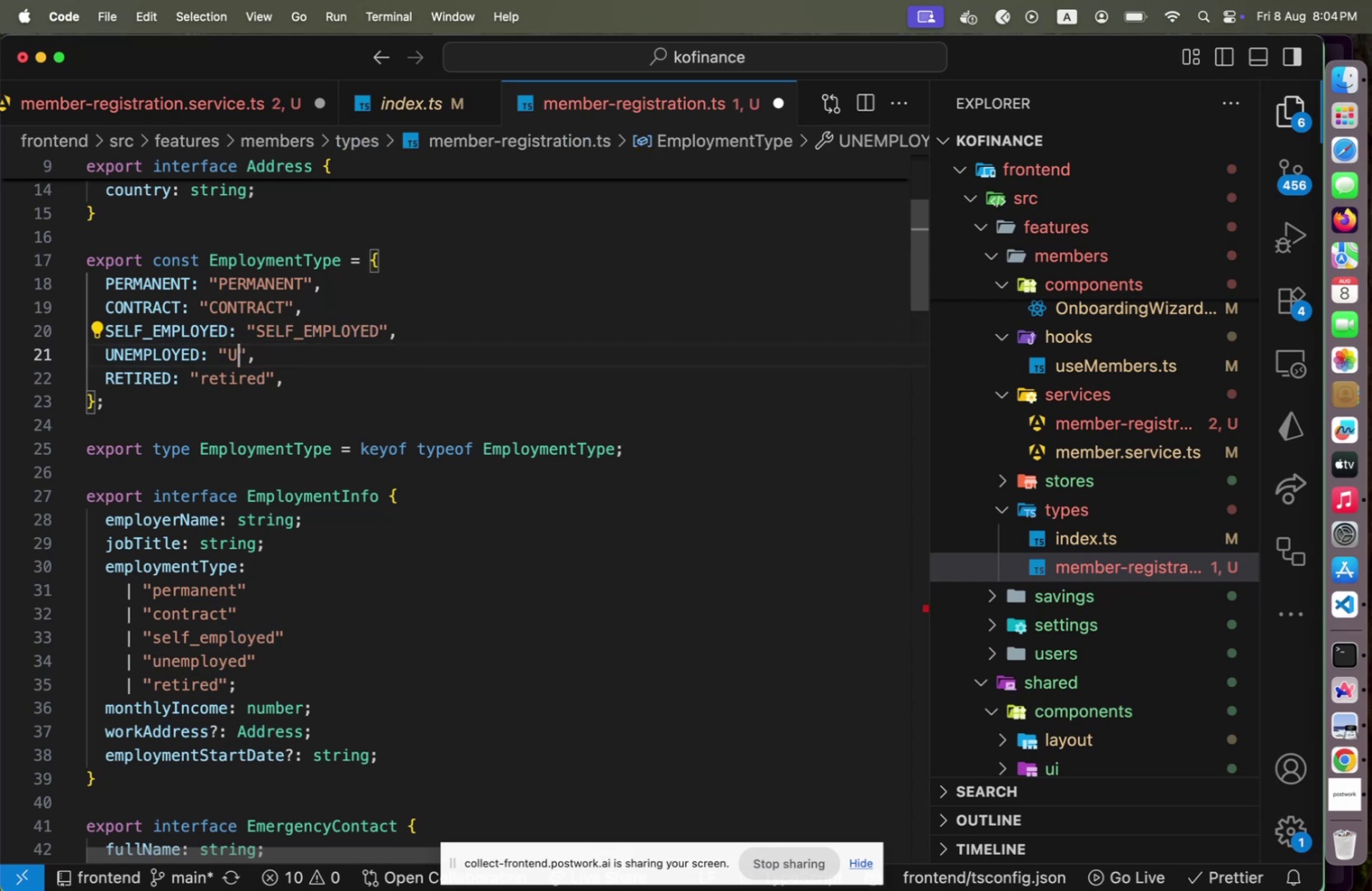 
hold_key(key=ArrowLeft, duration=1.2)
 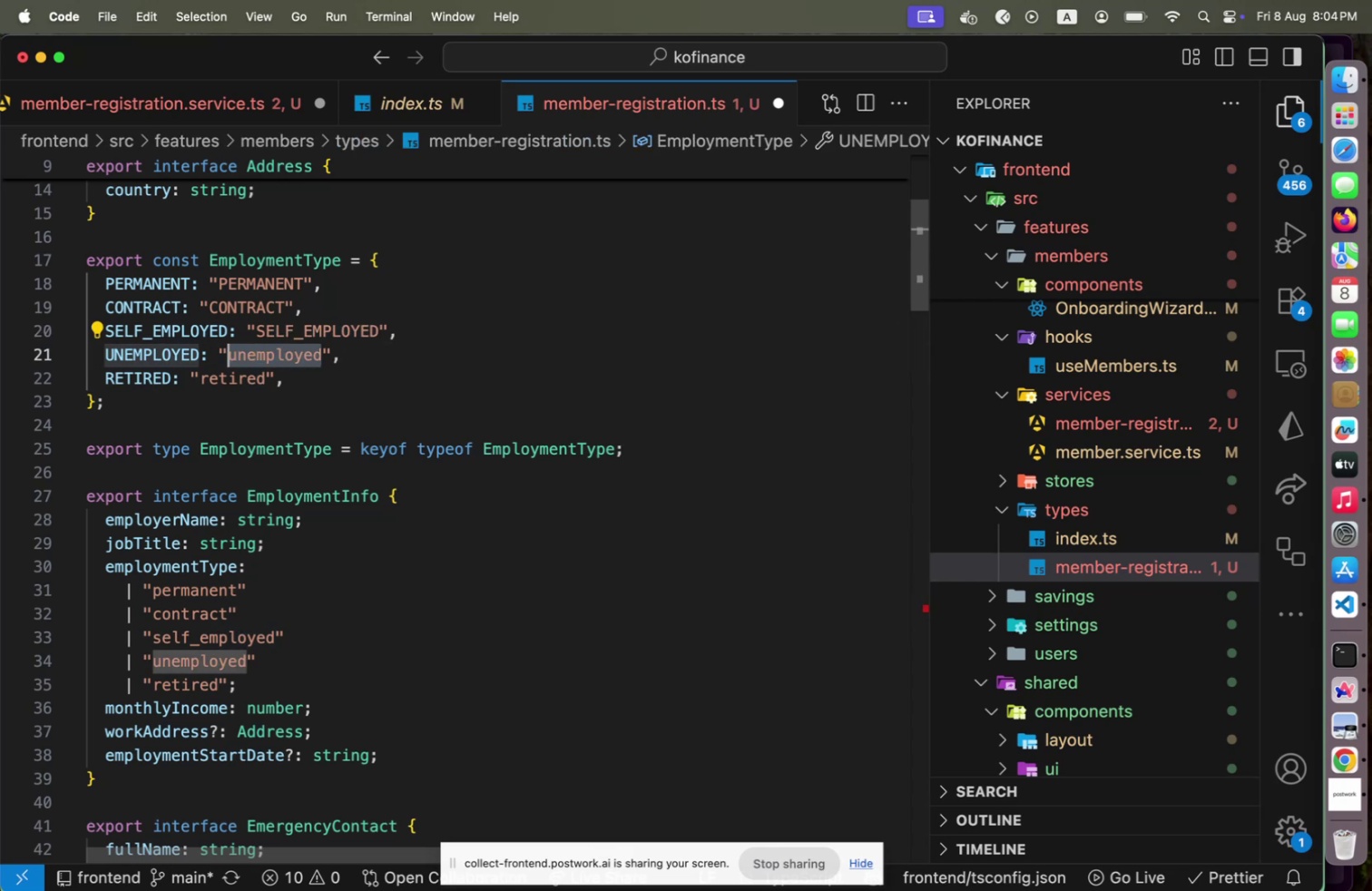 
type(UNEMPLOYED)
 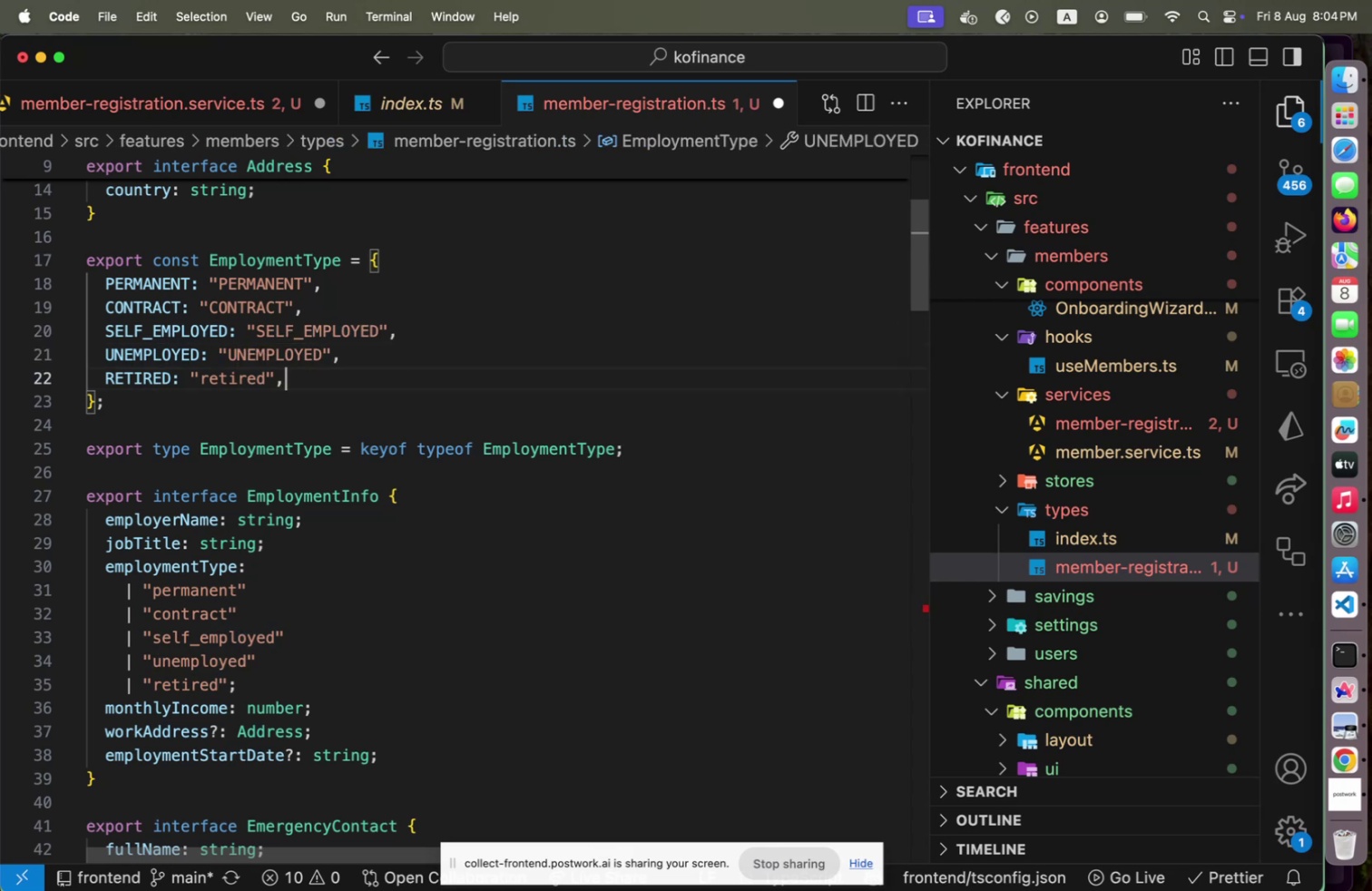 
key(ArrowDown)
 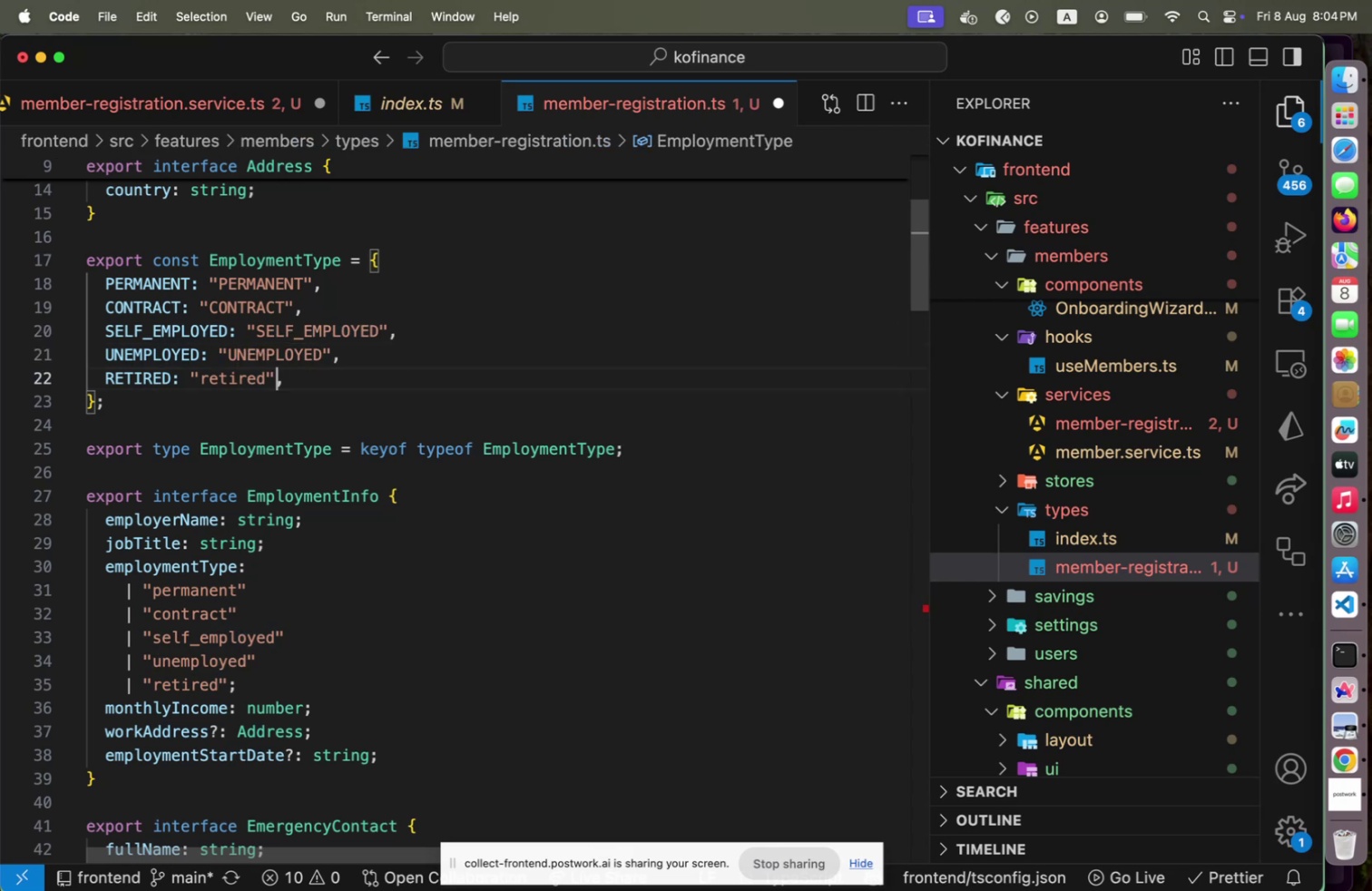 
key(ArrowLeft)
 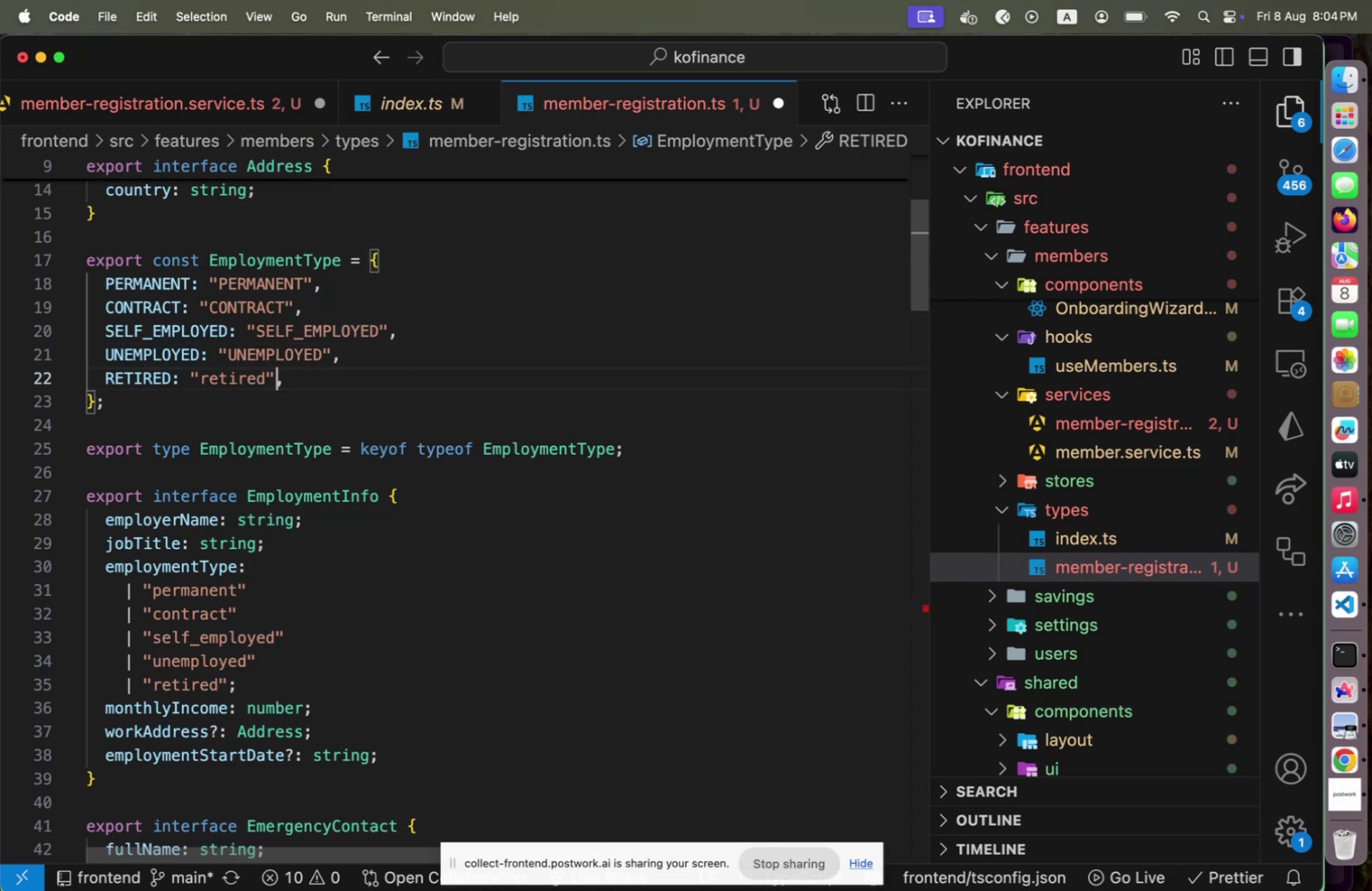 
key(ArrowLeft)
 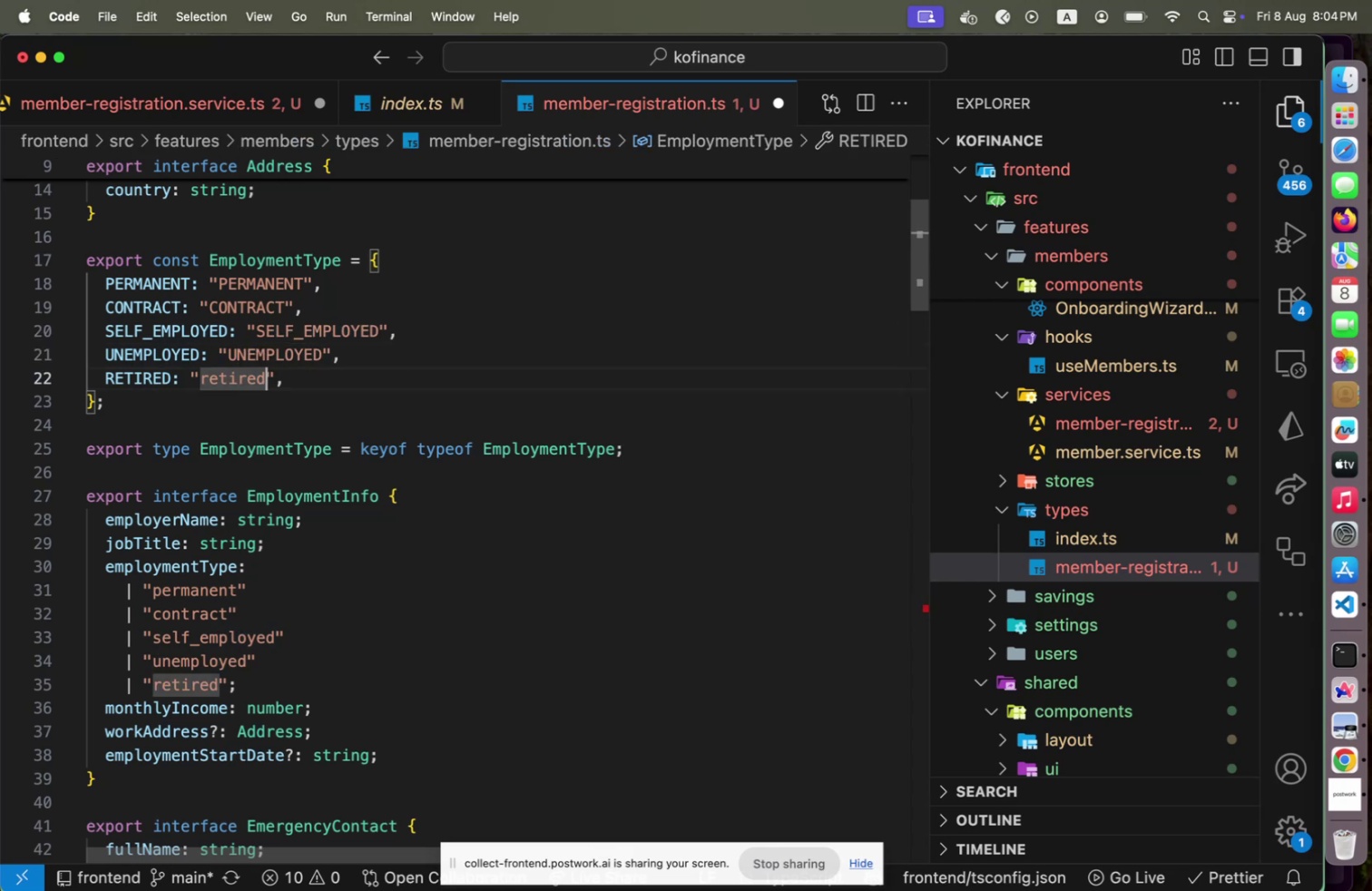 
key(Shift+ArrowLeft)
 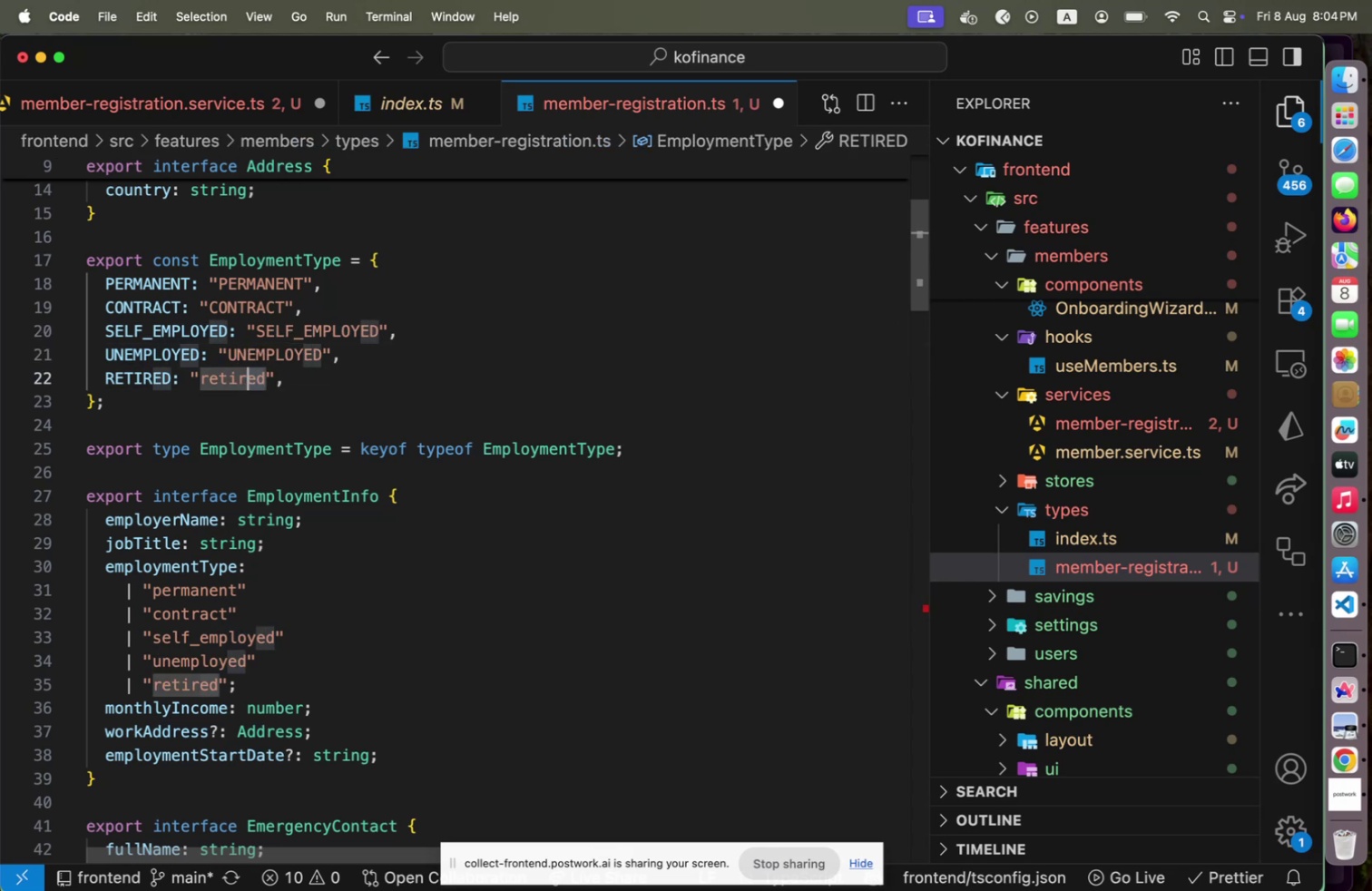 
key(Shift+ArrowLeft)
 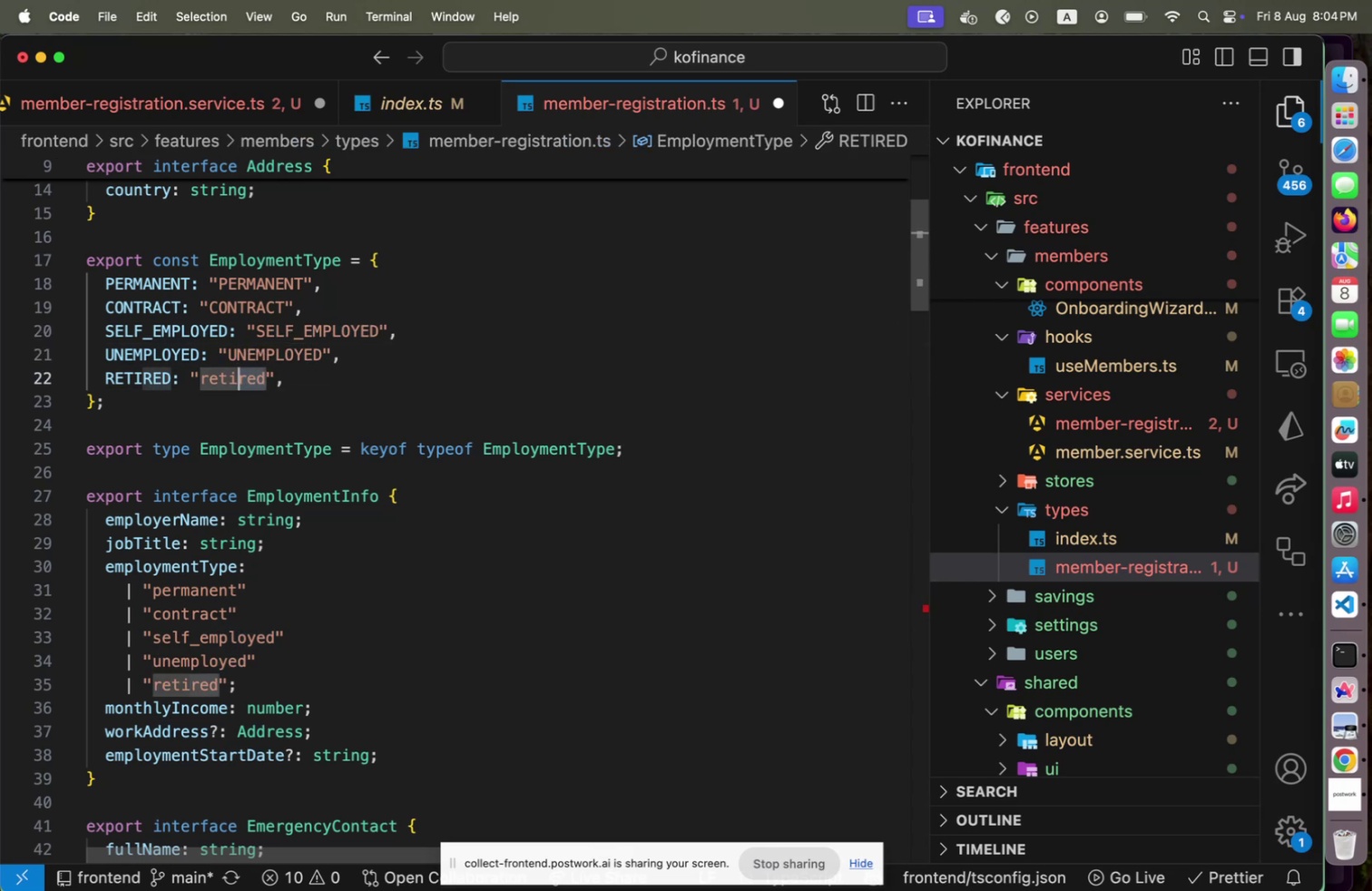 
key(Shift+ArrowLeft)
 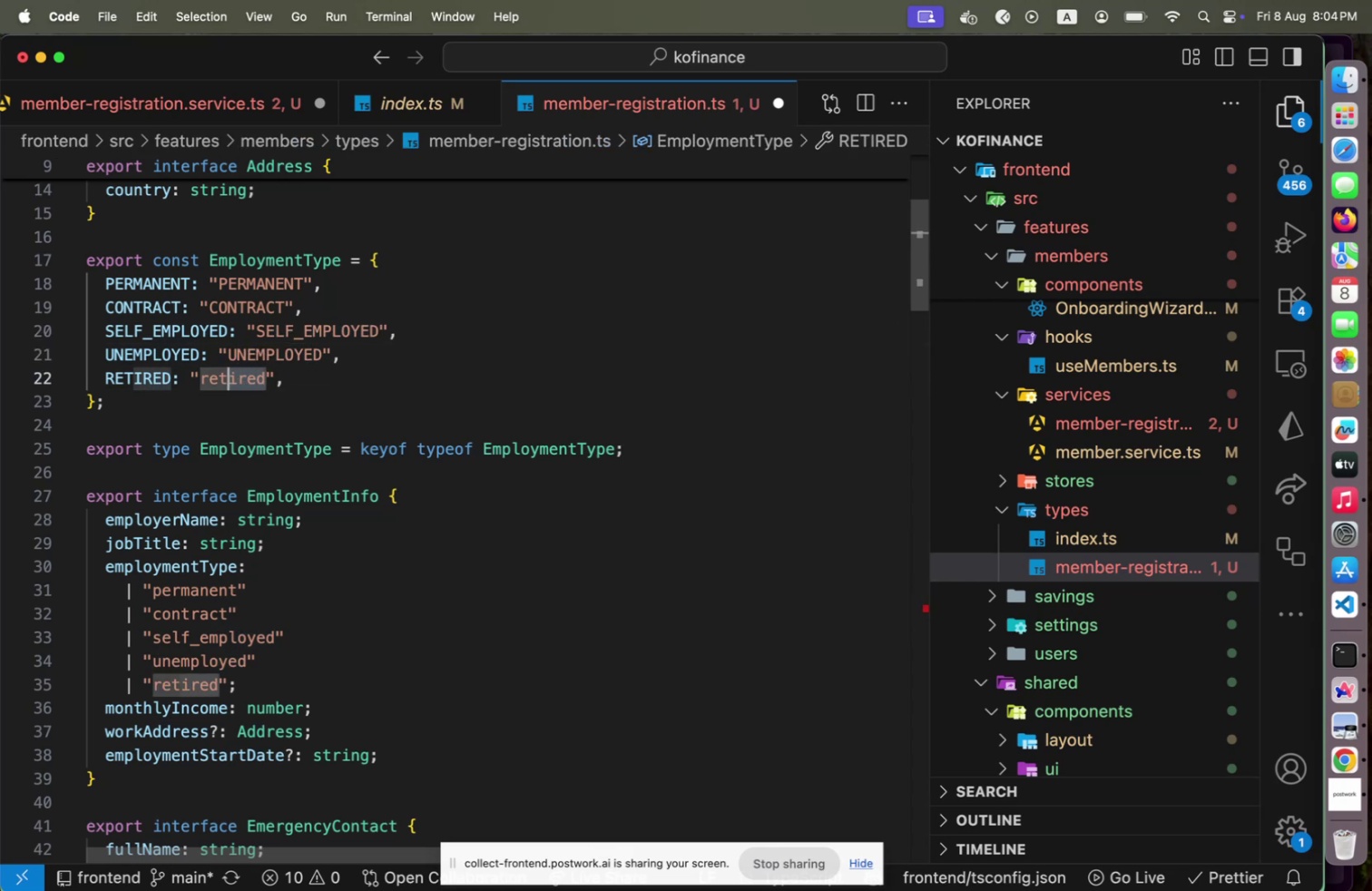 
key(Shift+ArrowLeft)
 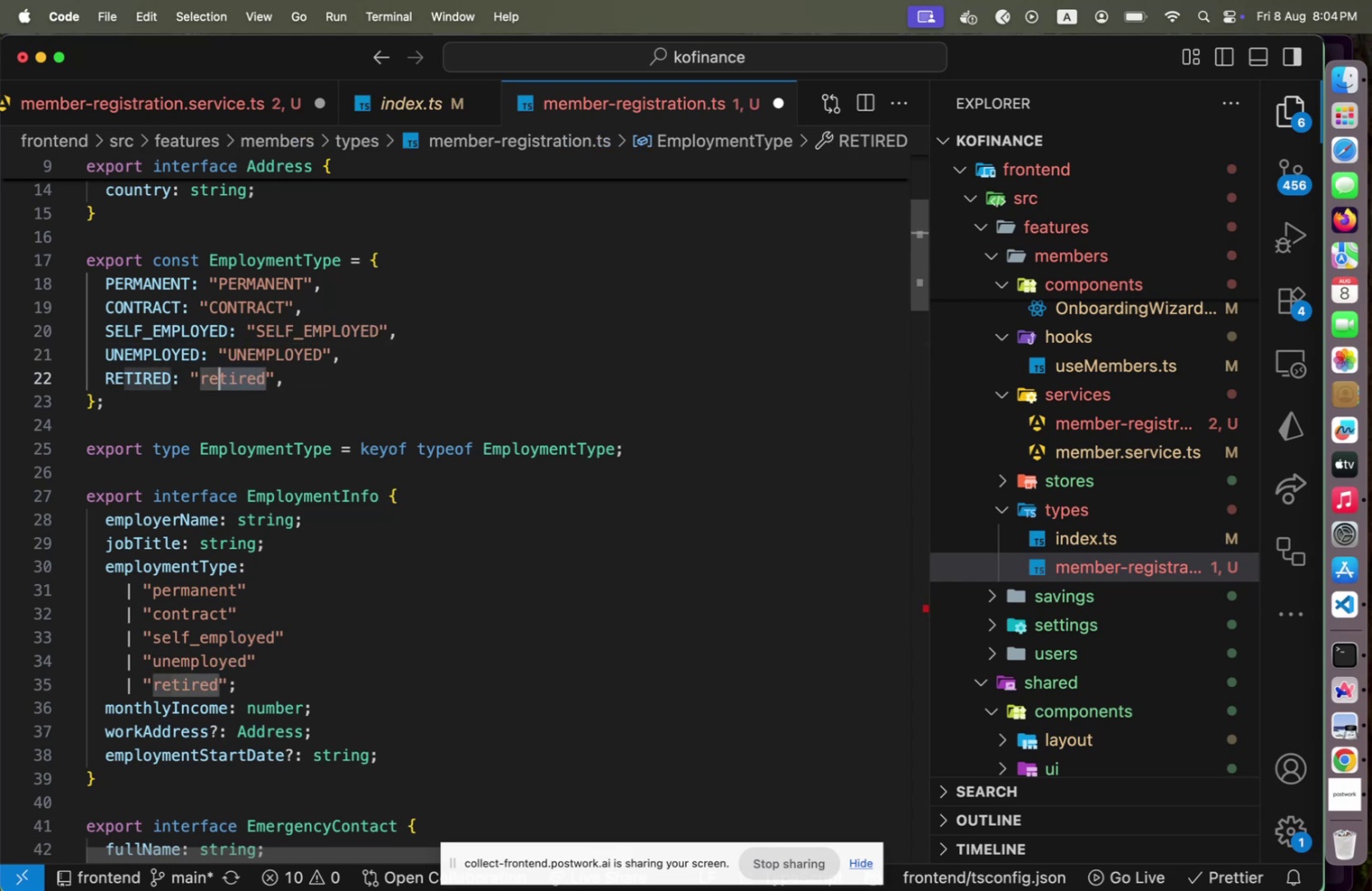 
key(Shift+ArrowLeft)
 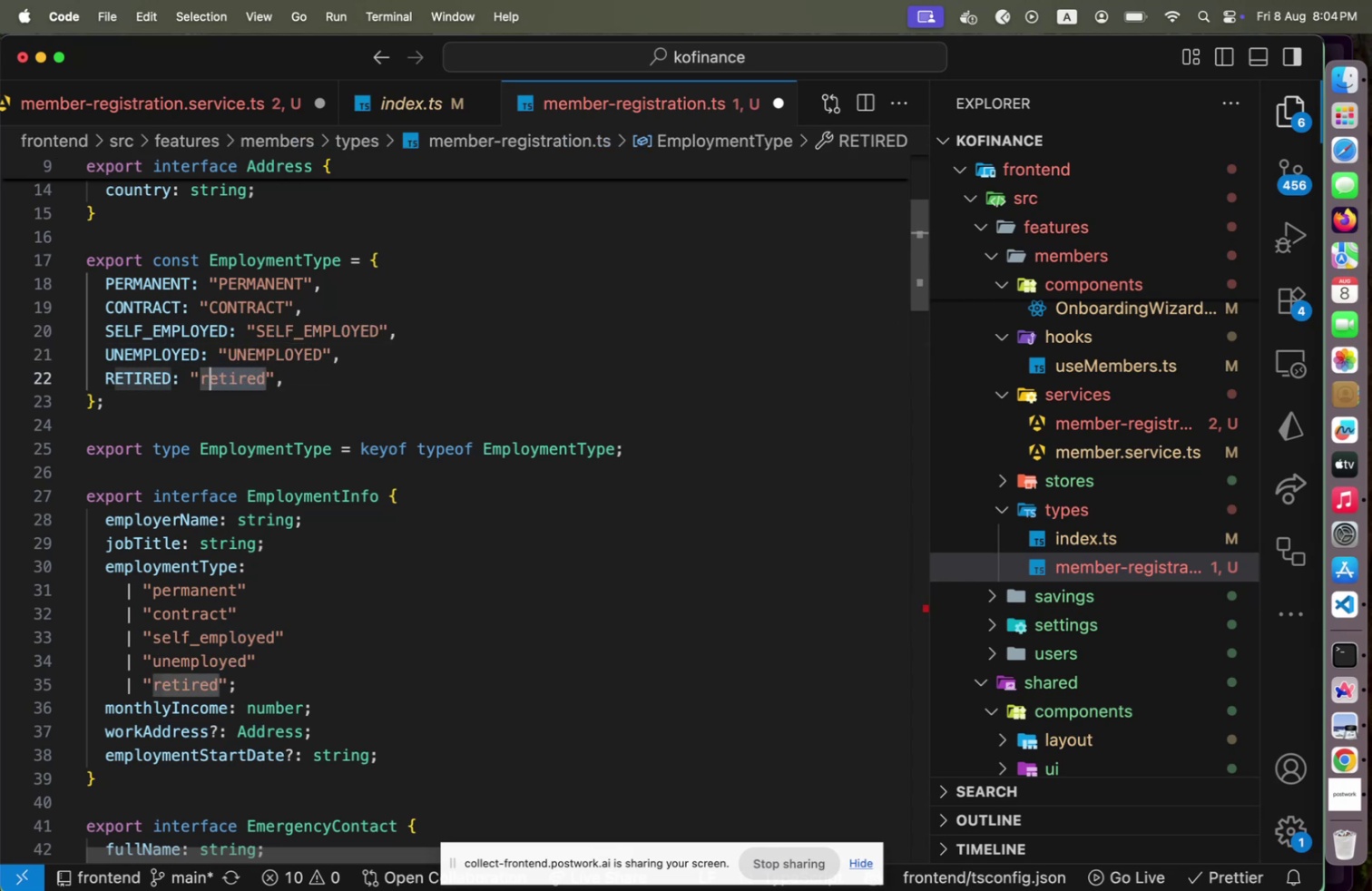 
key(Shift+ArrowLeft)
 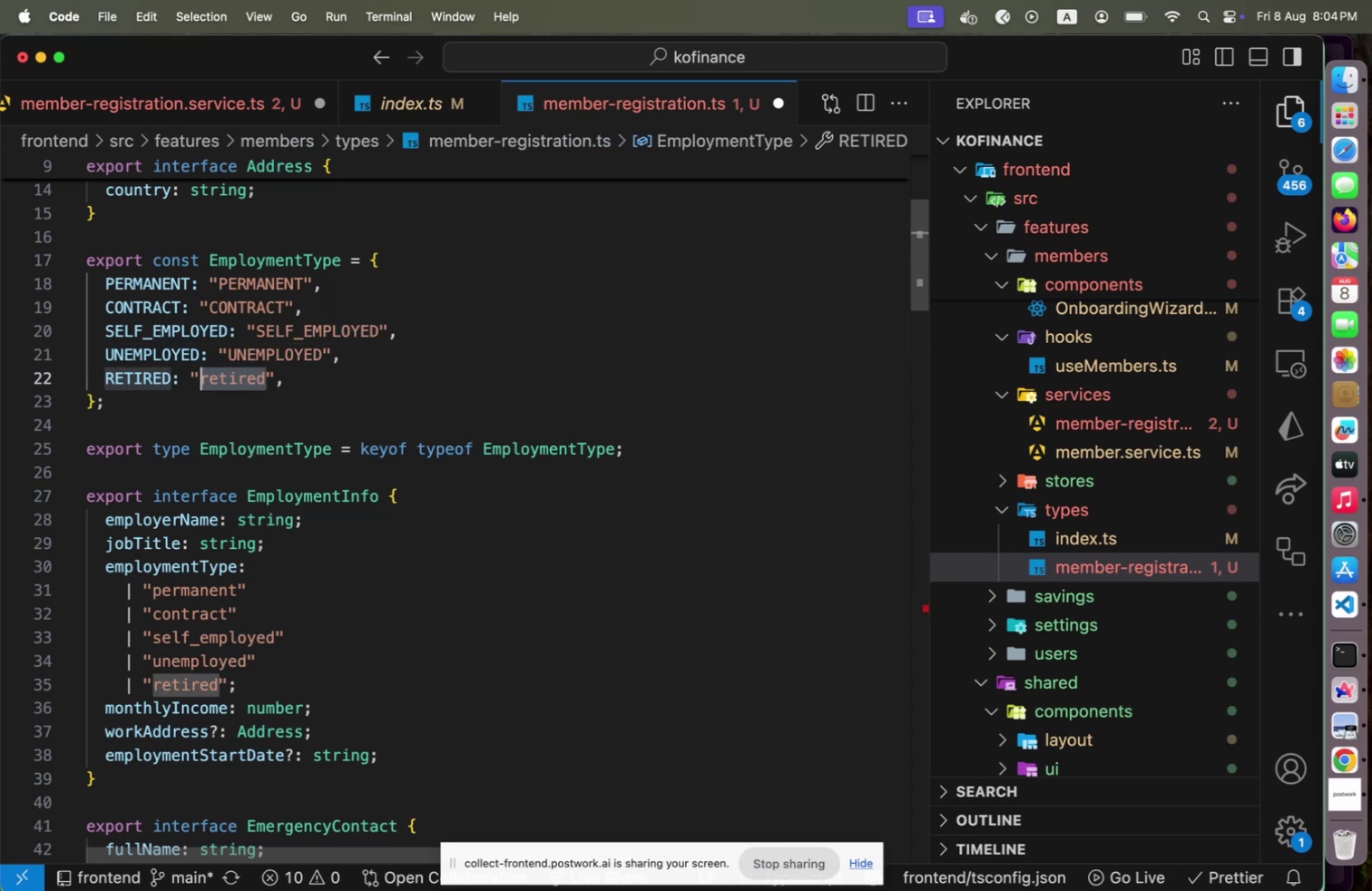 
key(Shift+ArrowLeft)
 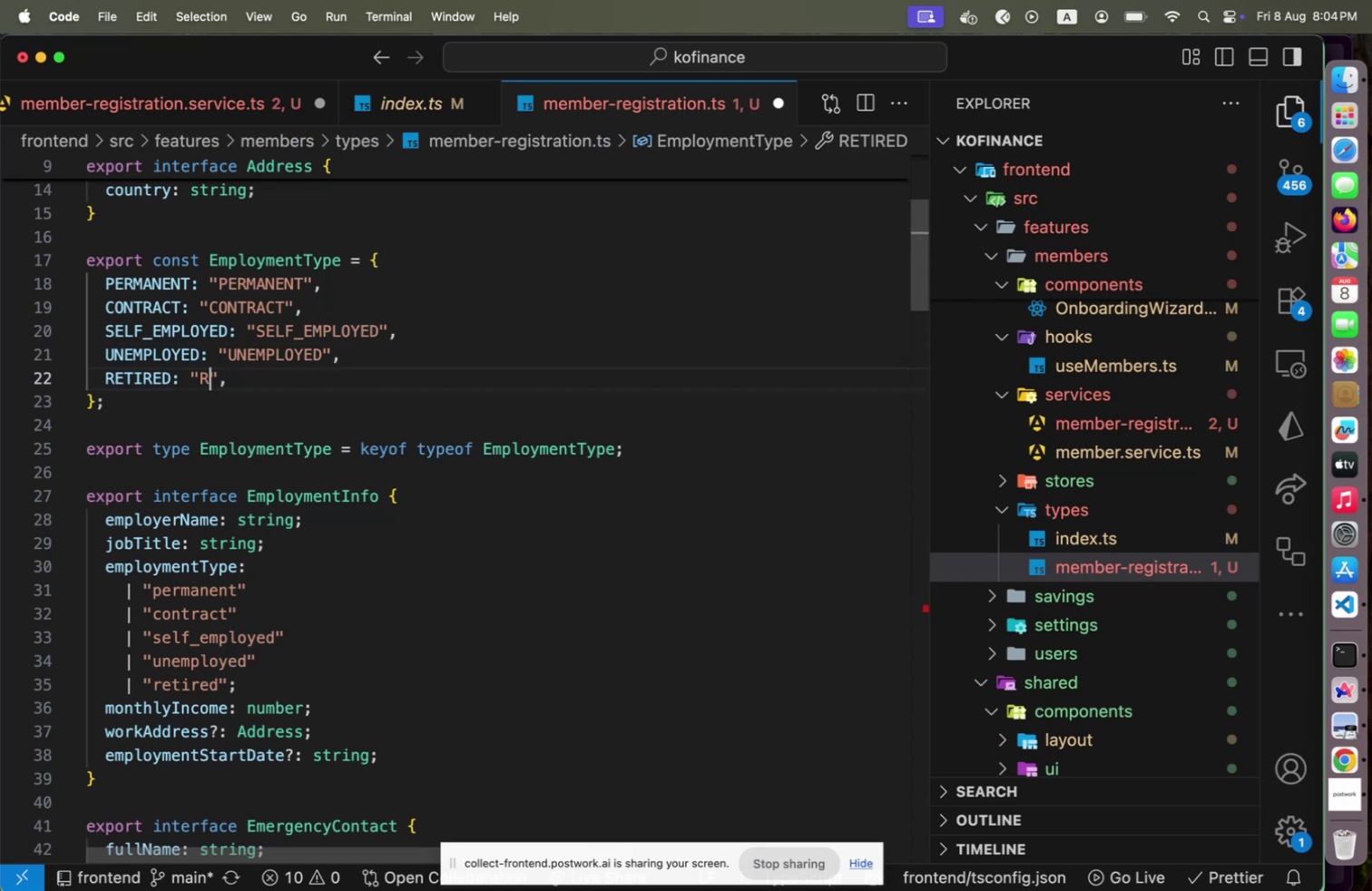 
type(RETIRED)
 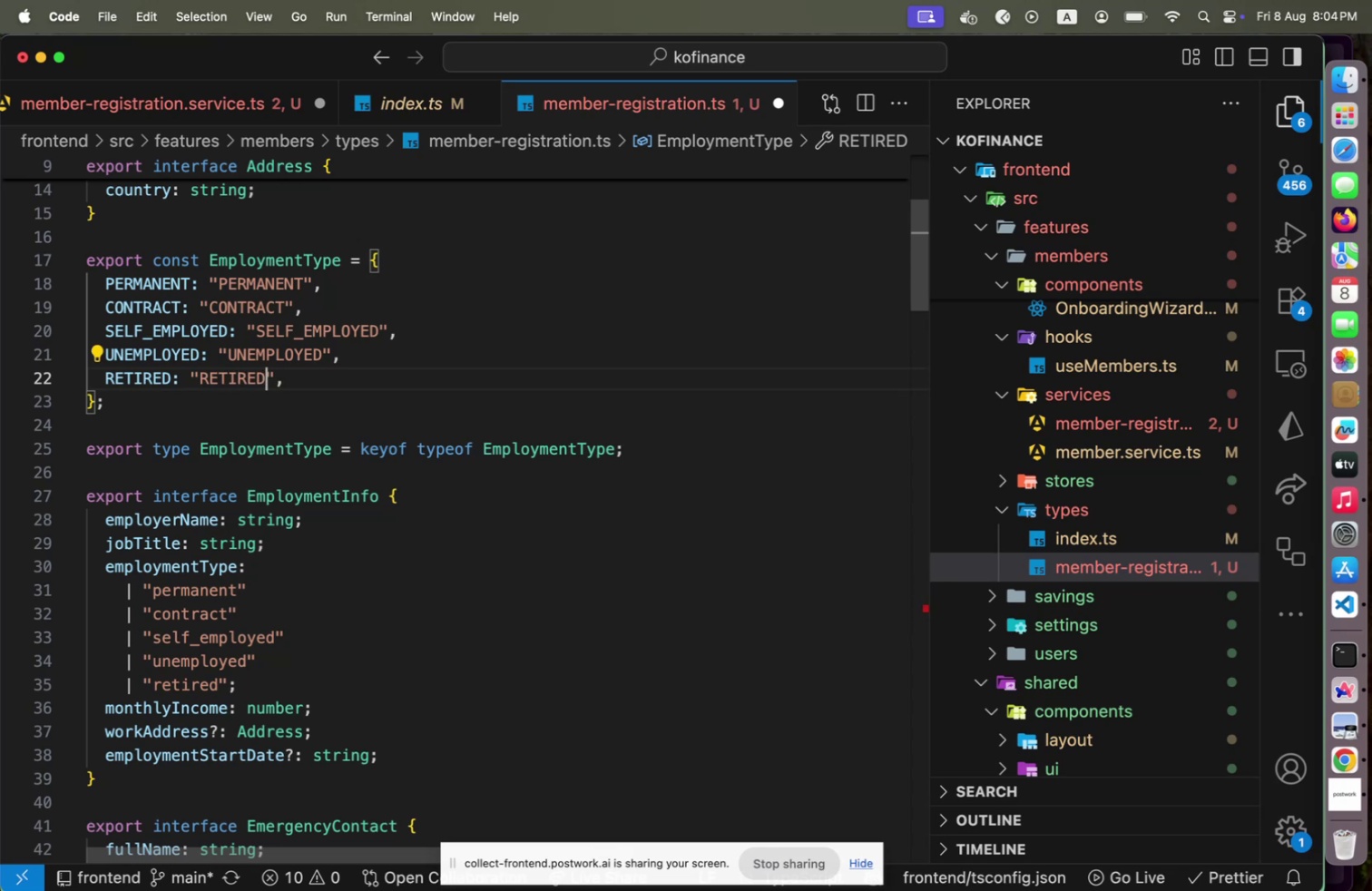 
key(ArrowDown)
 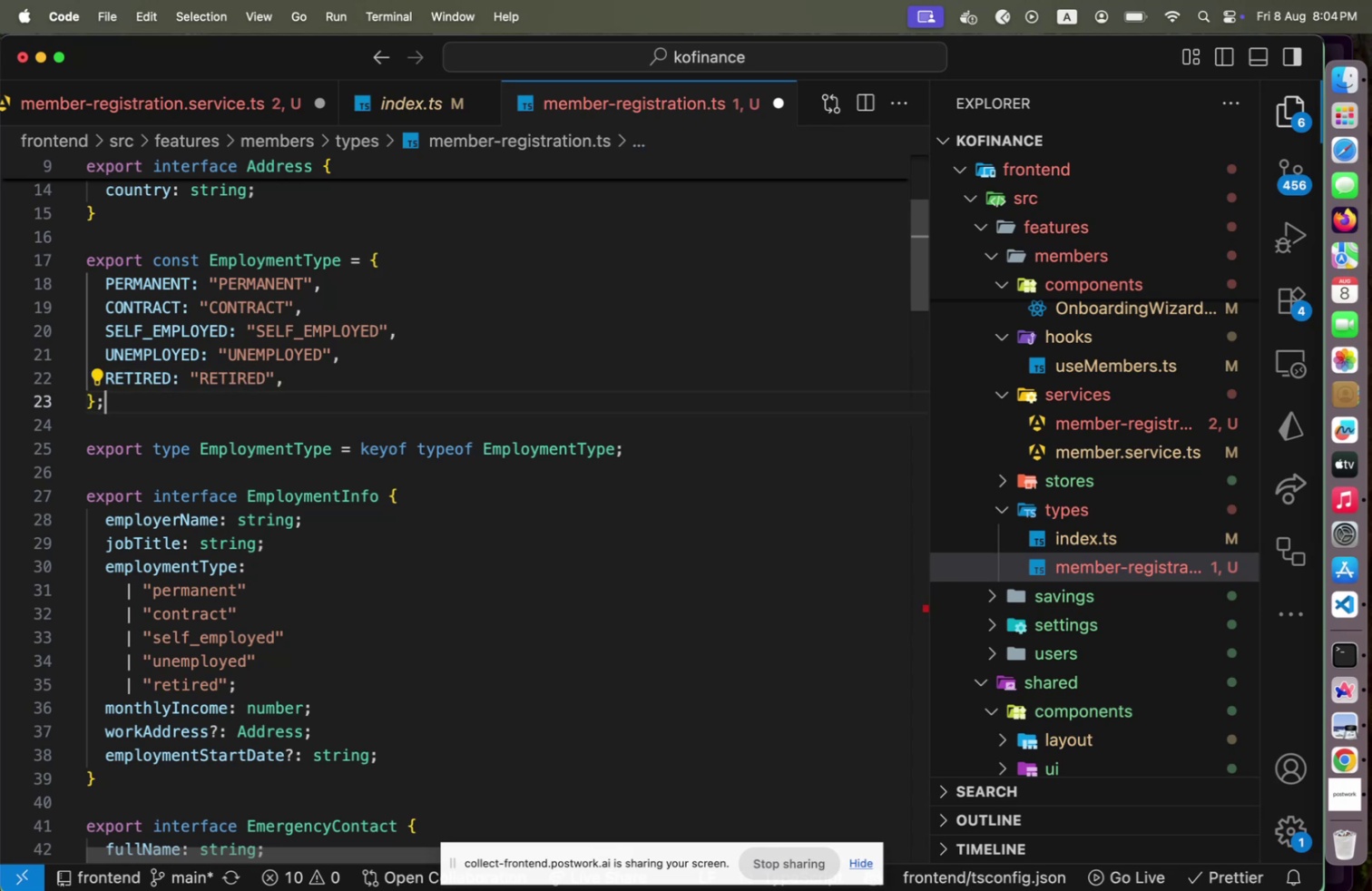 
hold_key(key=ArrowDown, duration=0.97)
 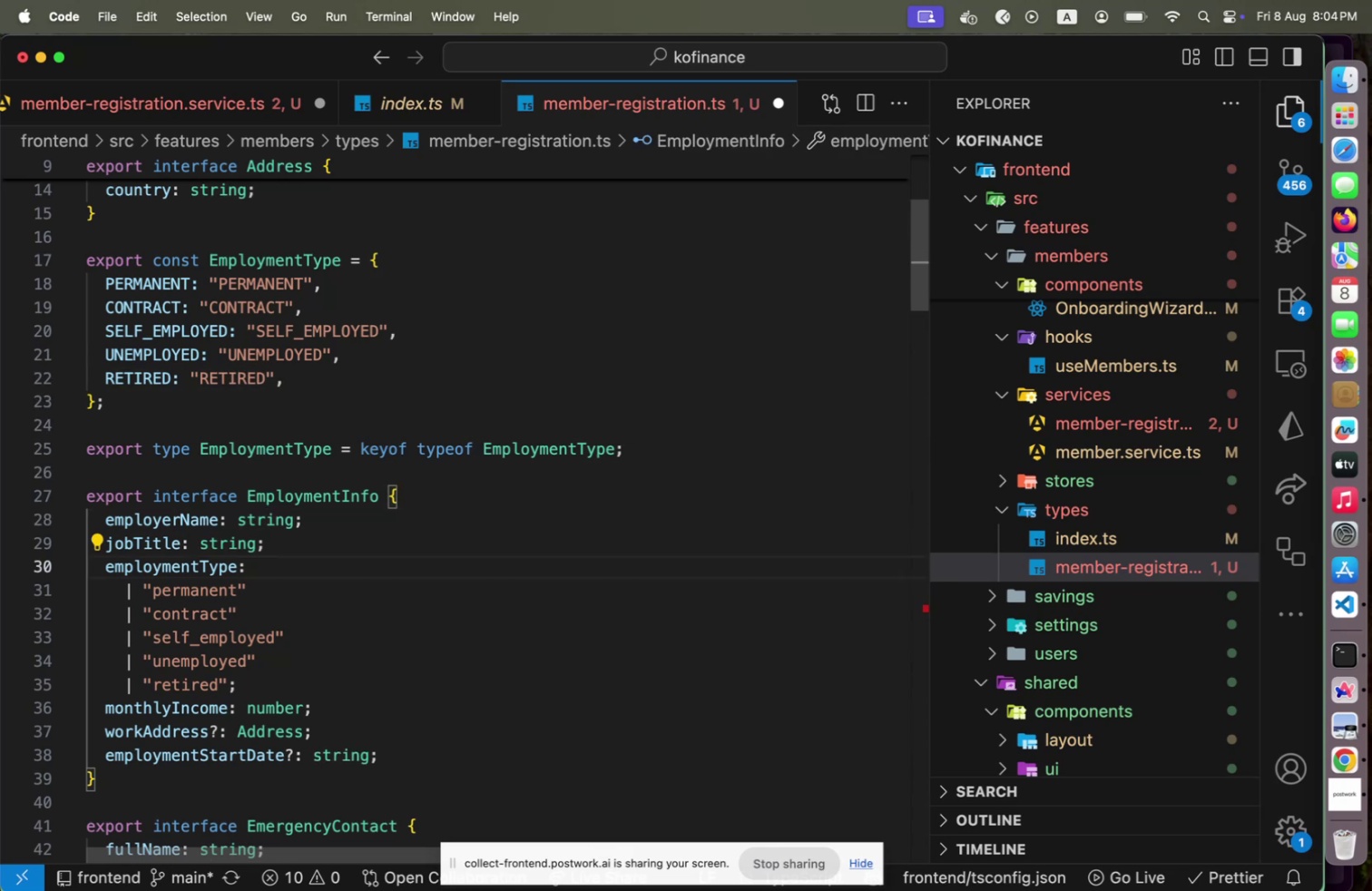 
key(Shift+ArrowDown)
 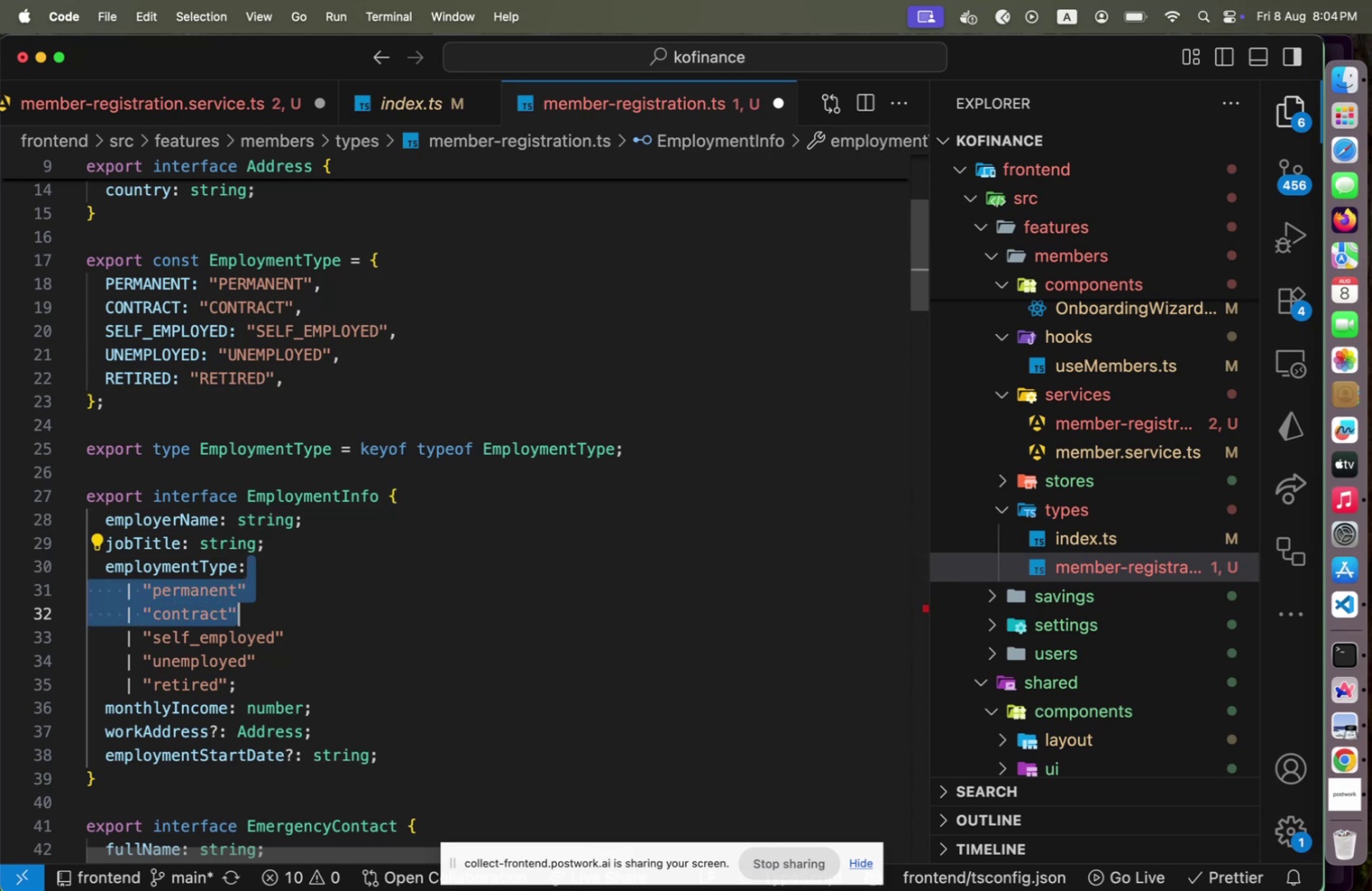 
key(Shift+ArrowDown)
 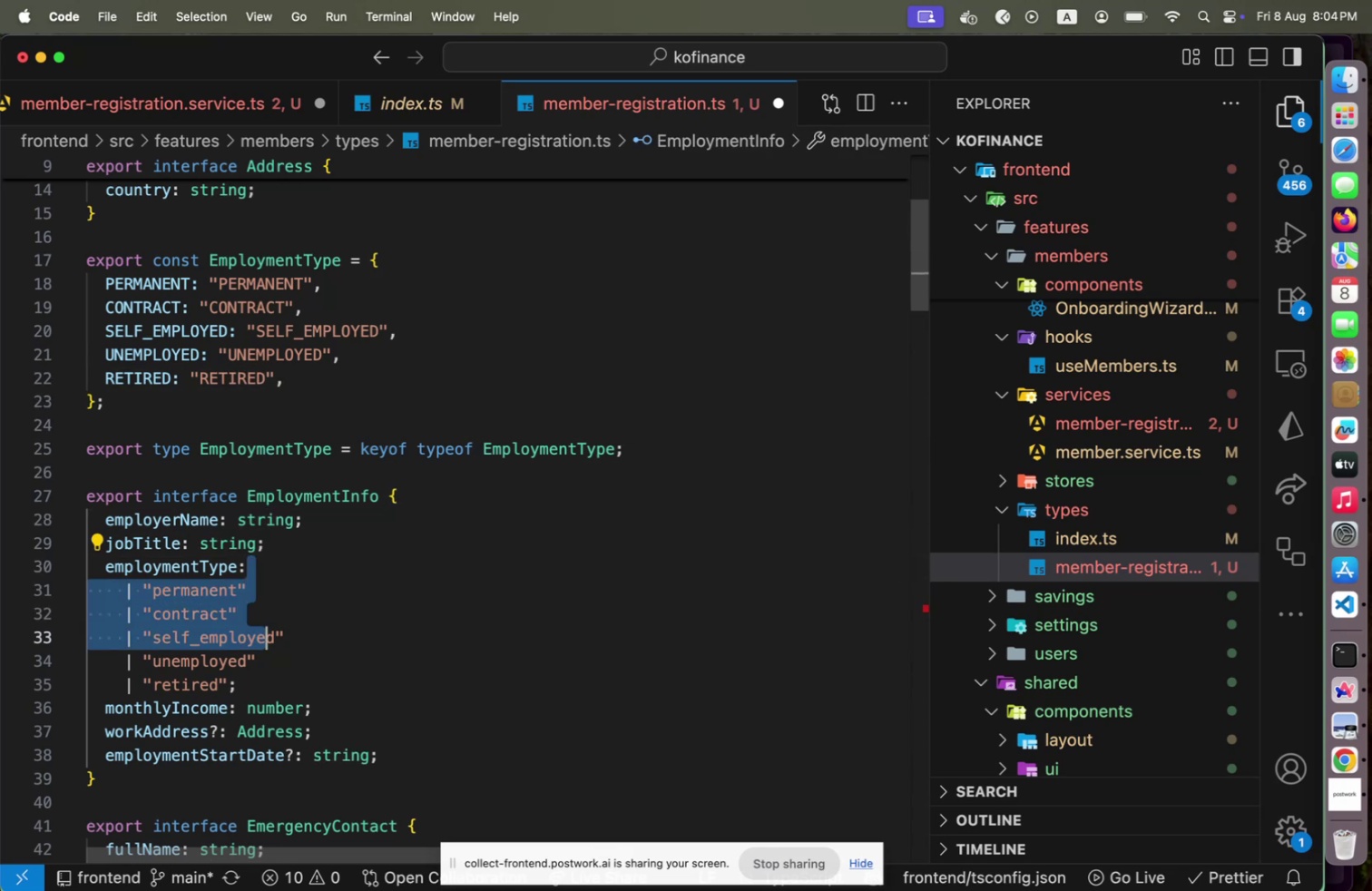 
key(Shift+ArrowDown)
 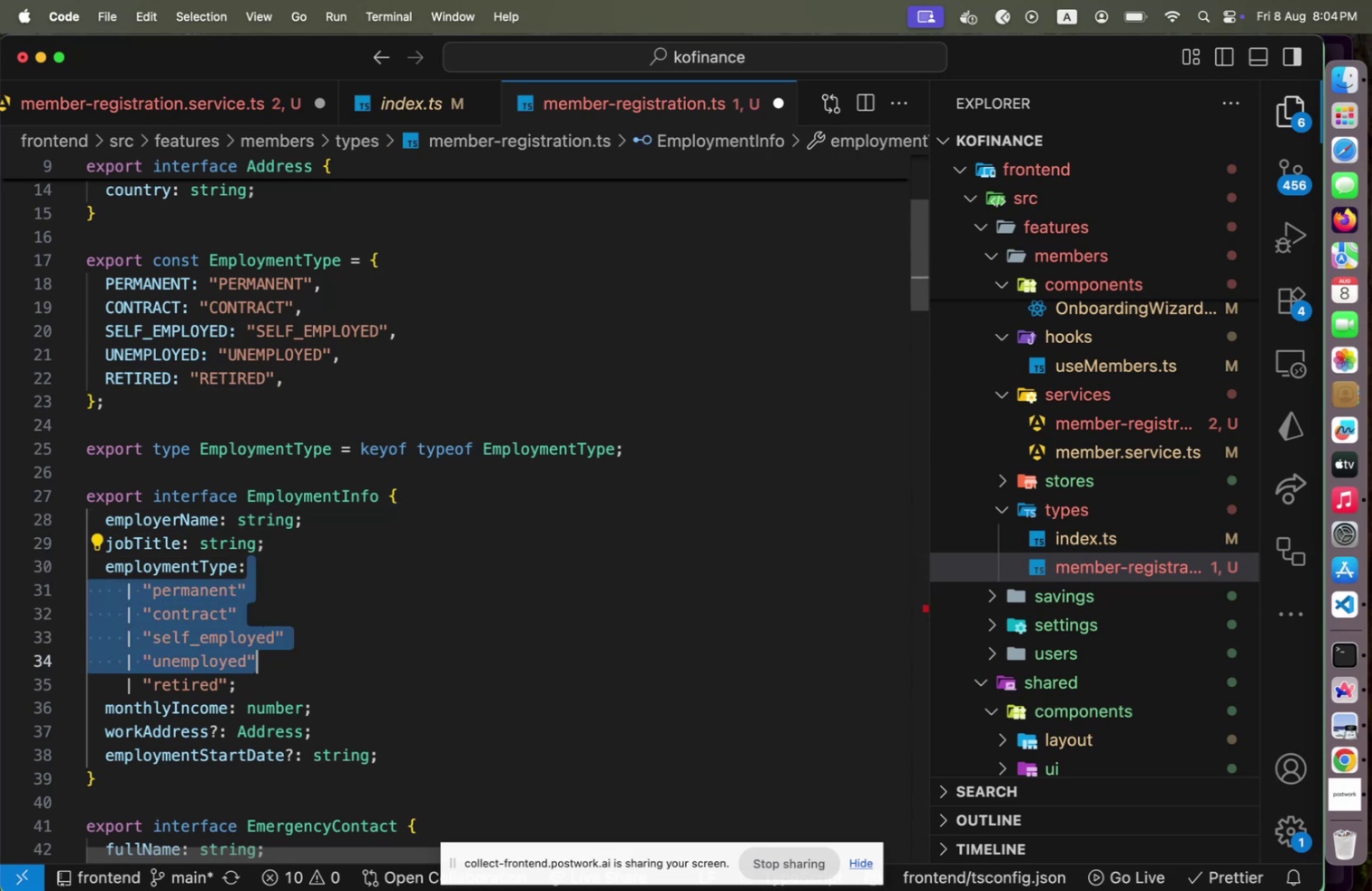 
key(Shift+ArrowDown)
 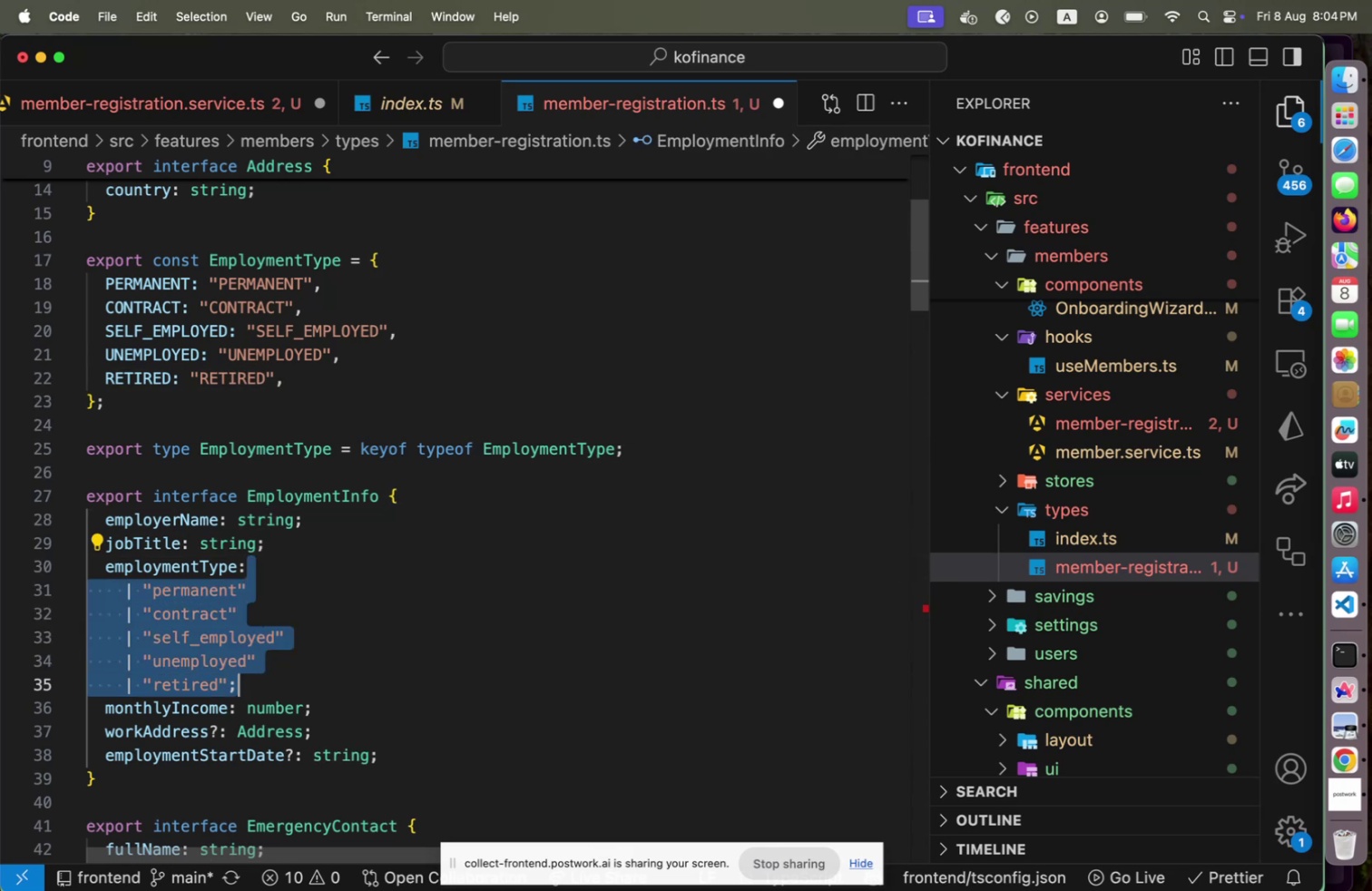 
key(Shift+ArrowDown)
 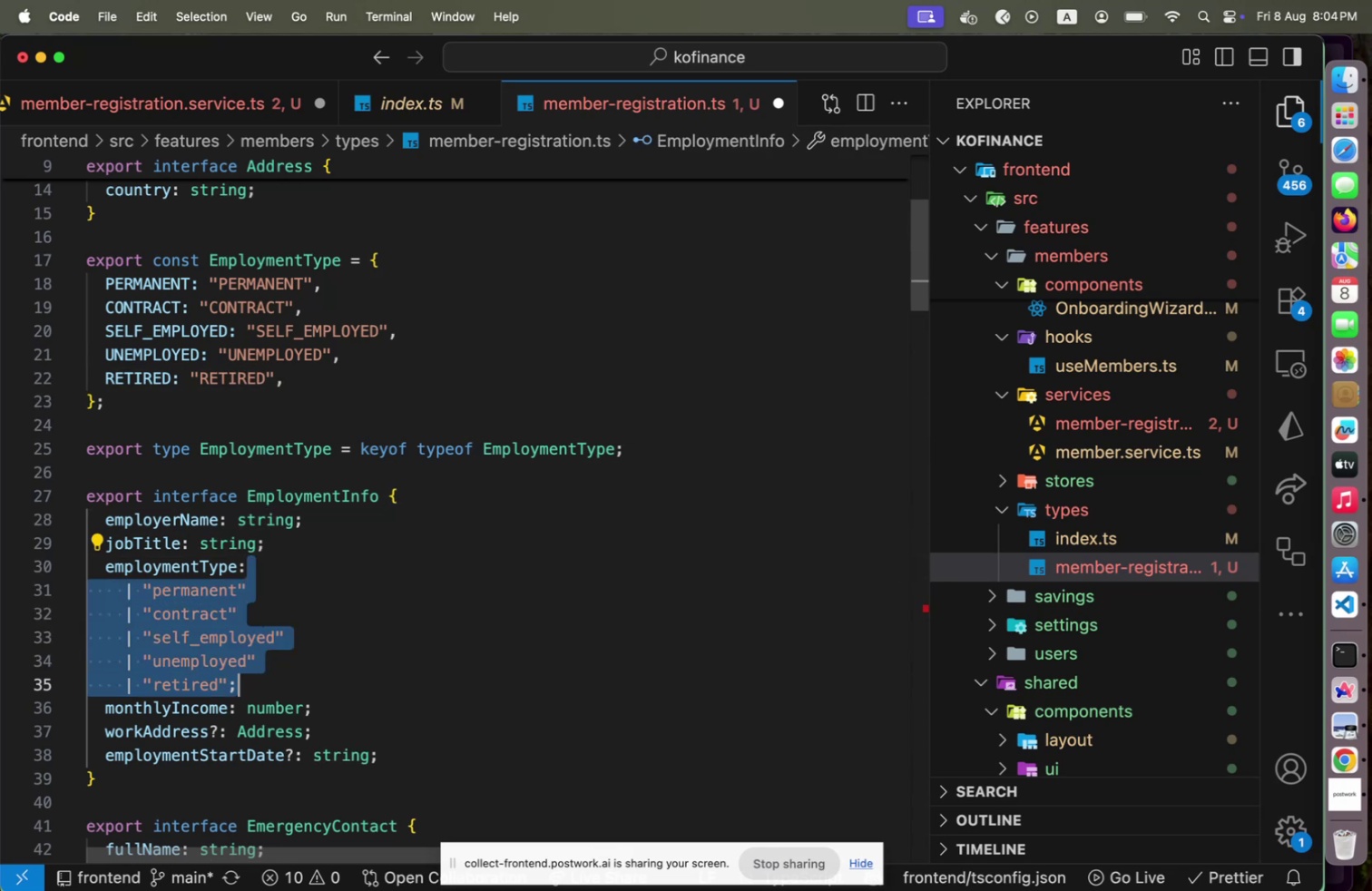 
key(Shift+ArrowLeft)
 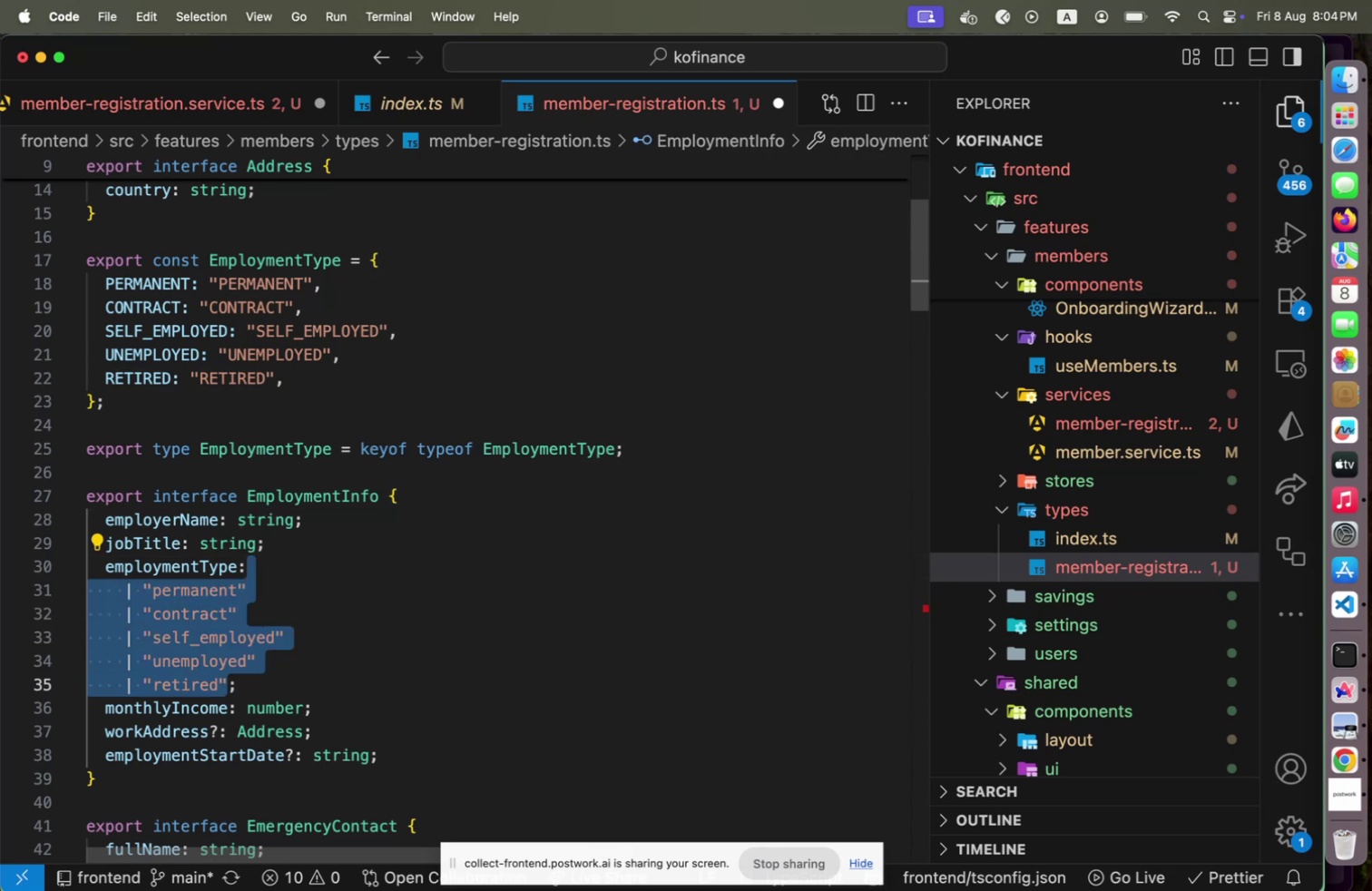 
type( EMp)
 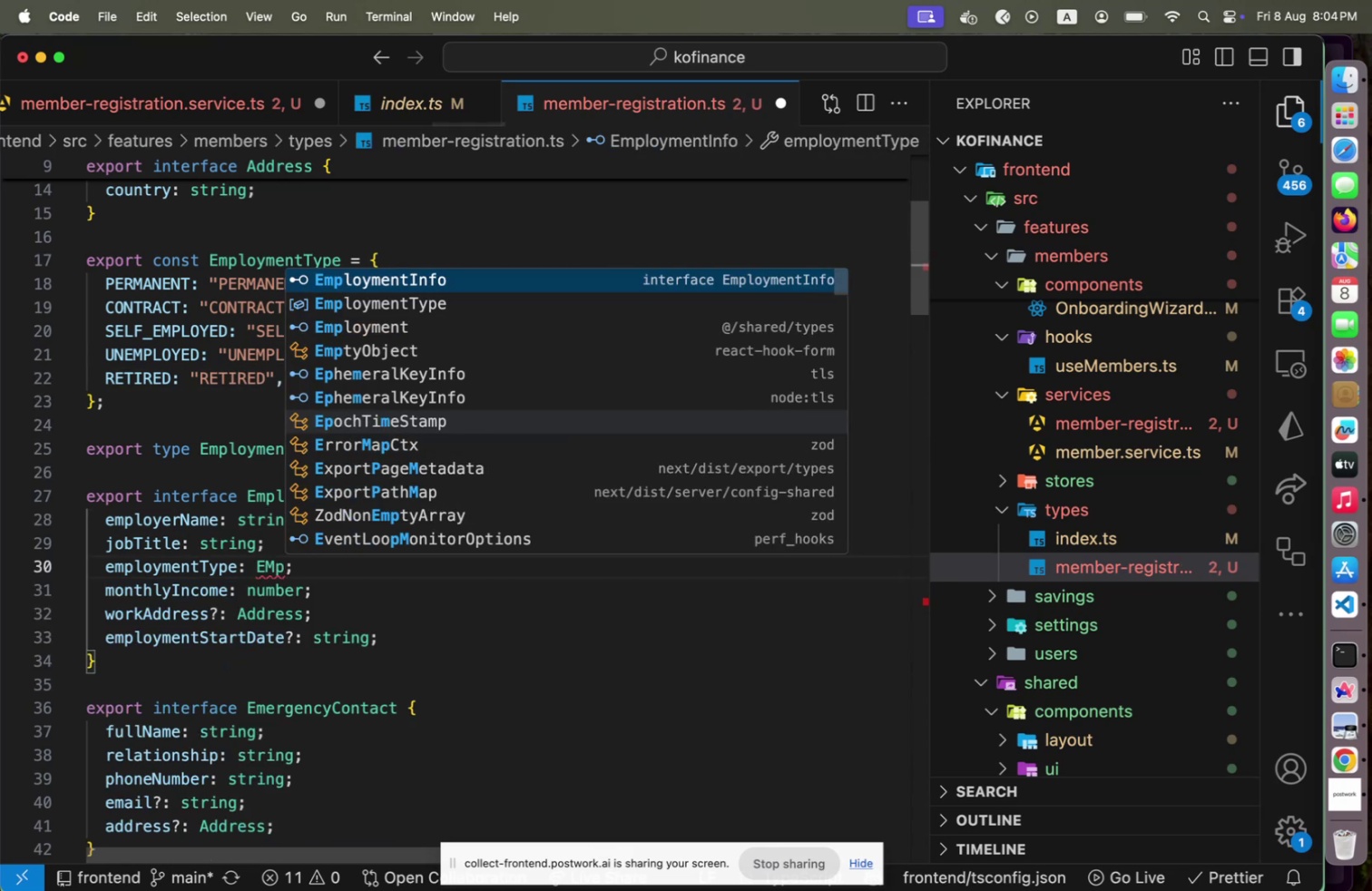 
key(Enter)
 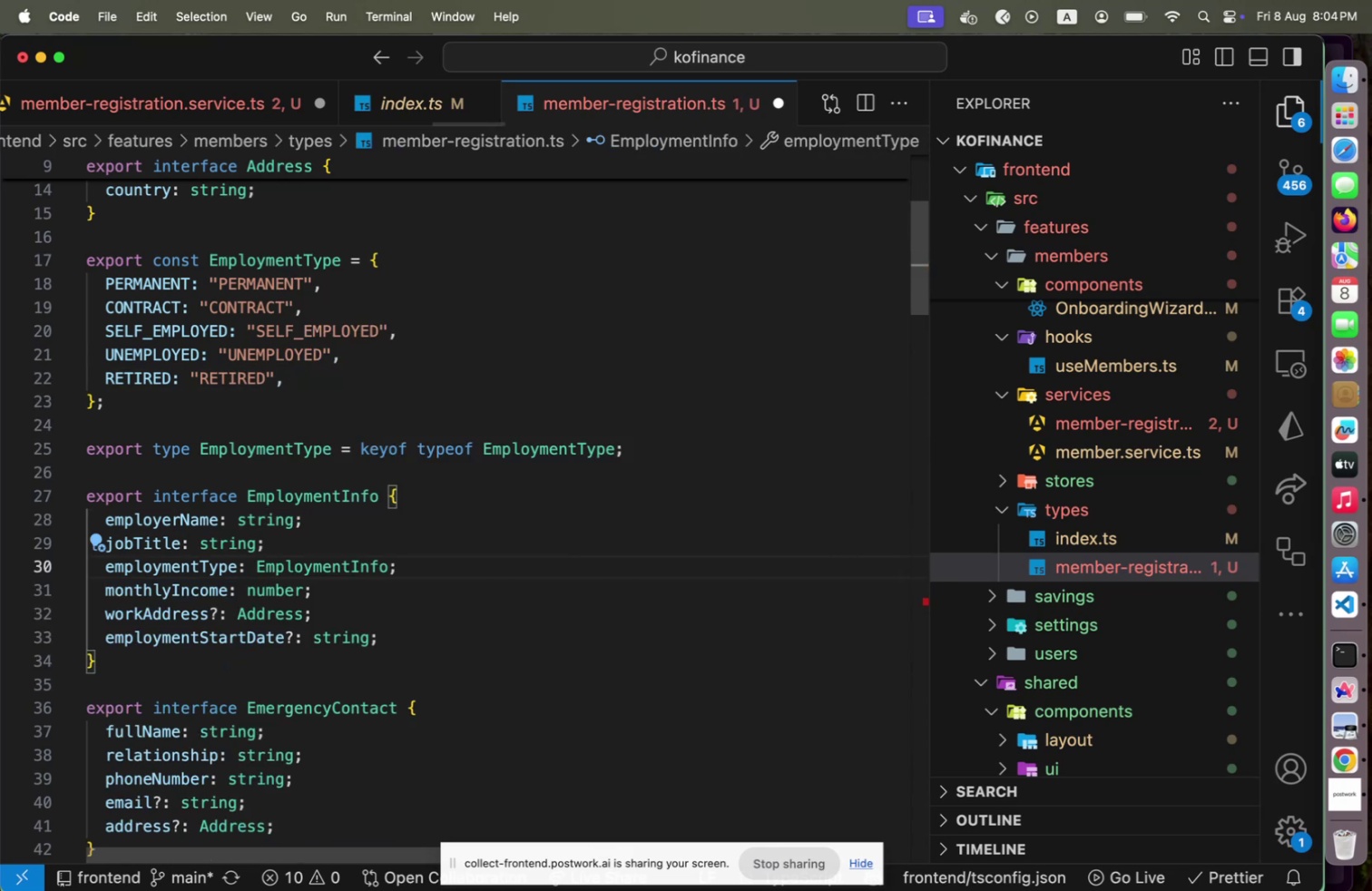 
key(Backspace)
key(Backspace)
key(Backspace)
key(Backspace)
type(Type)
 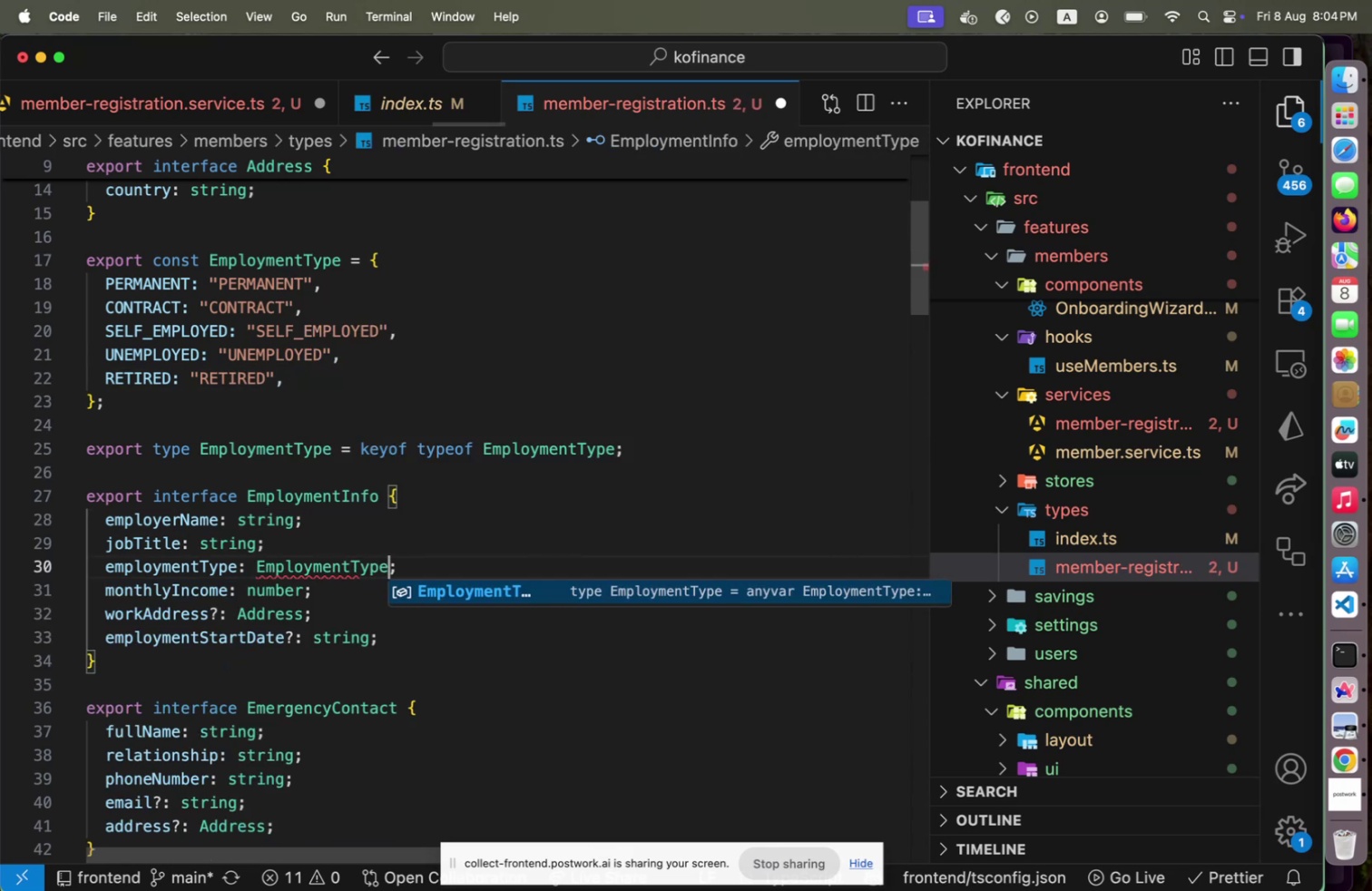 
key(ArrowRight)
 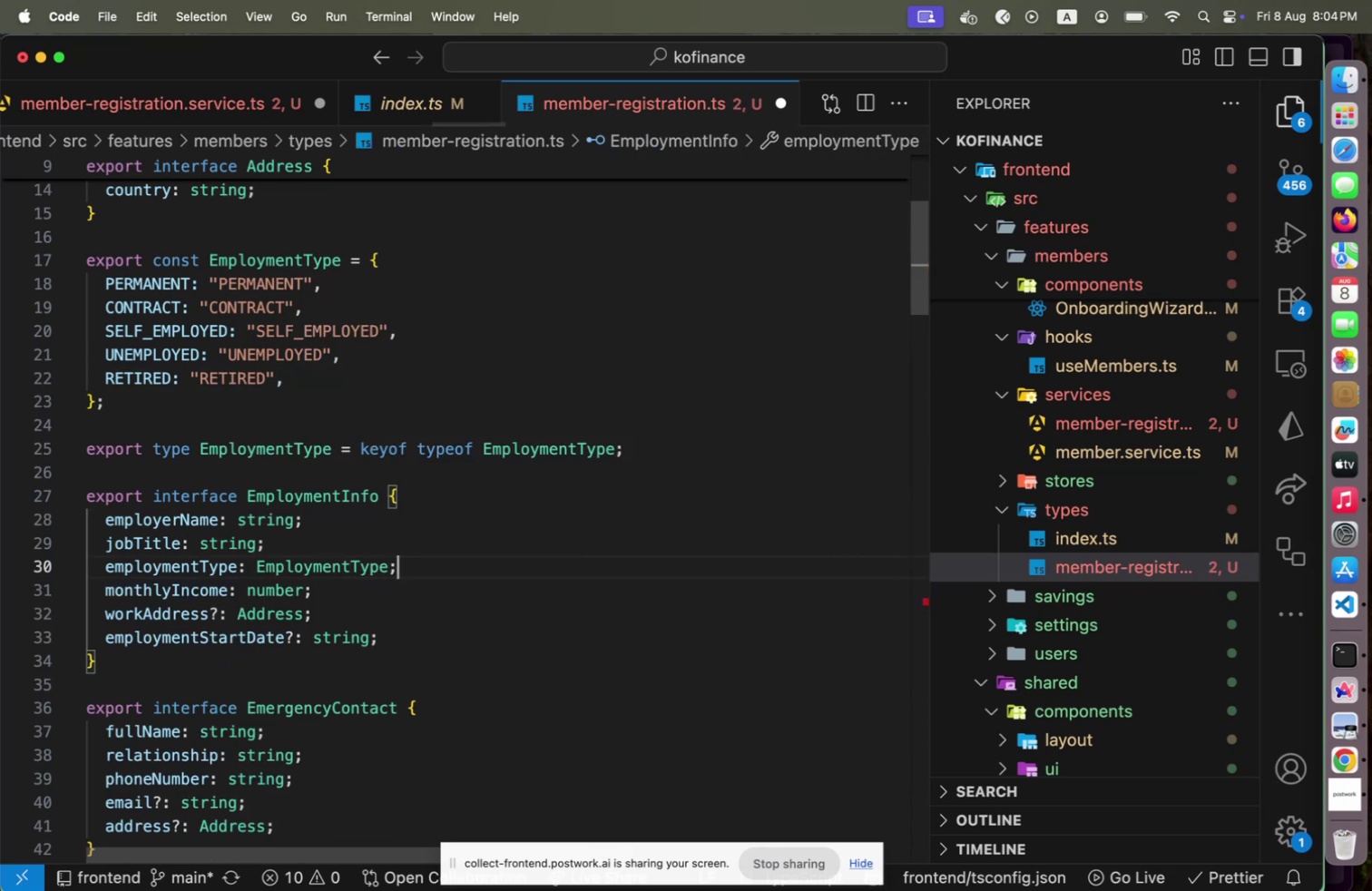 
key(ArrowUp)
 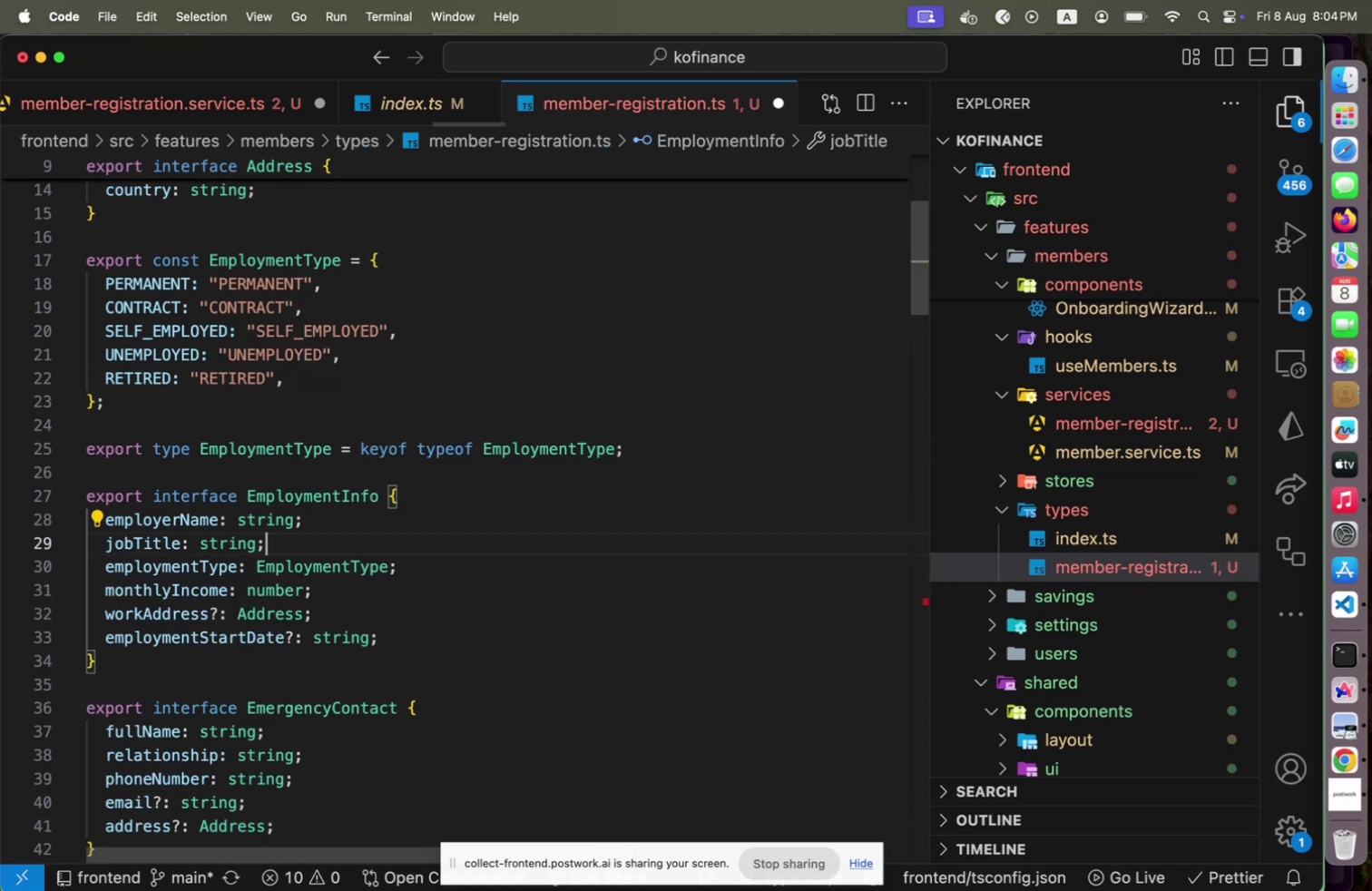 
hold_key(key=ShiftLeft, duration=1.34)
 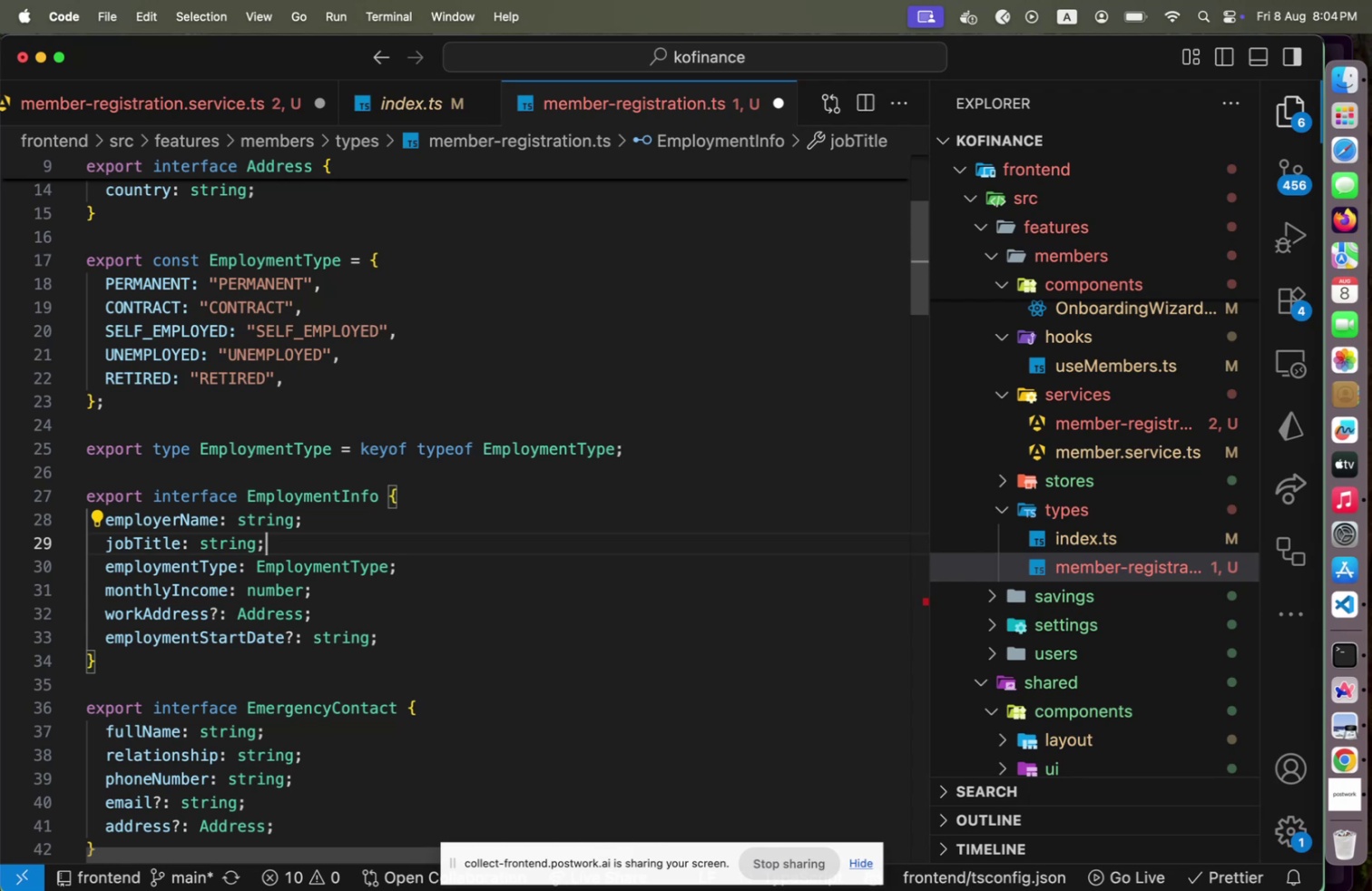 
hold_key(key=OptionLeft, duration=1.13)
 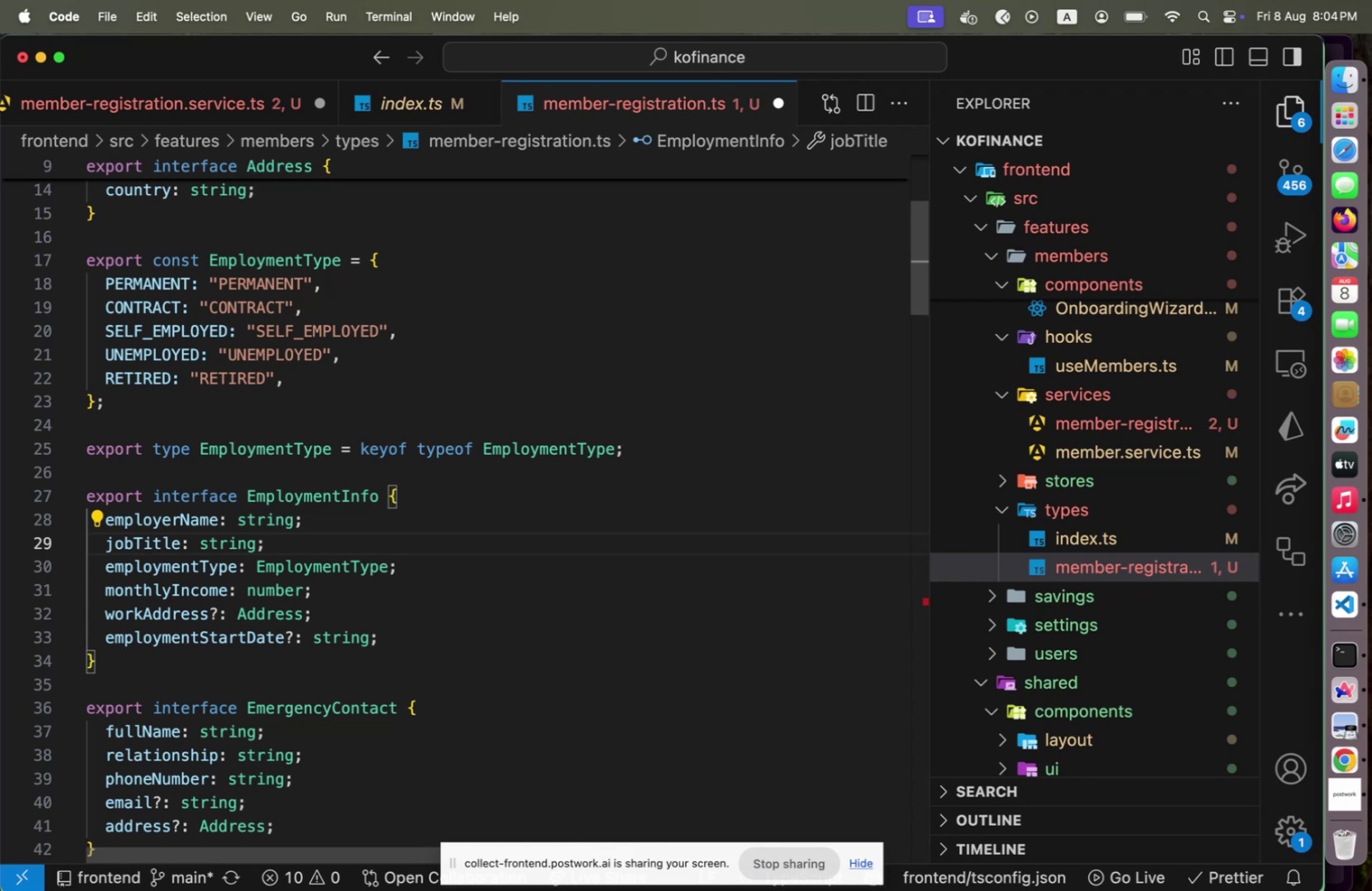 
key(Alt+Shift+OptionLeft)
 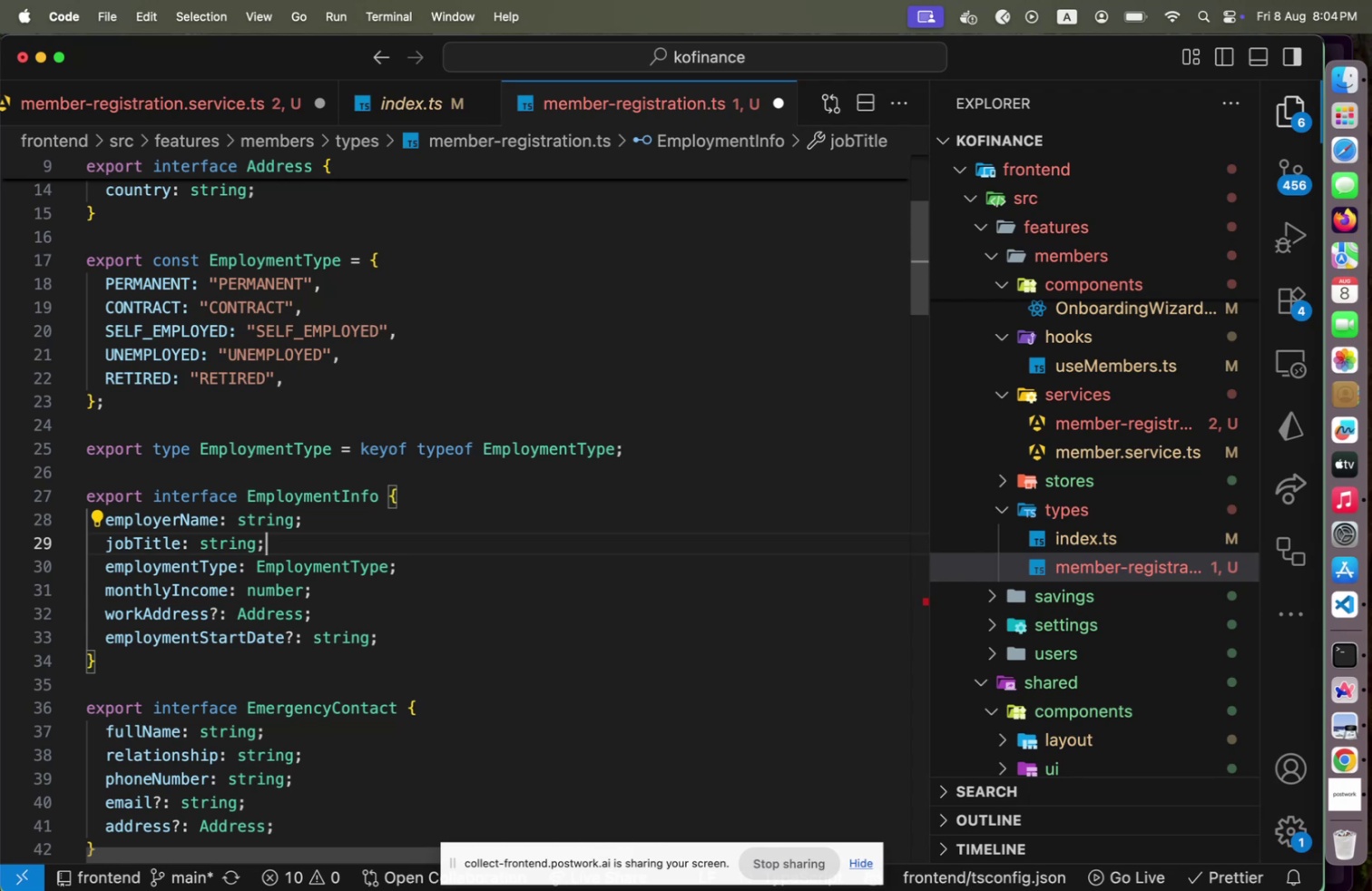 
key(Alt+Shift+F)
 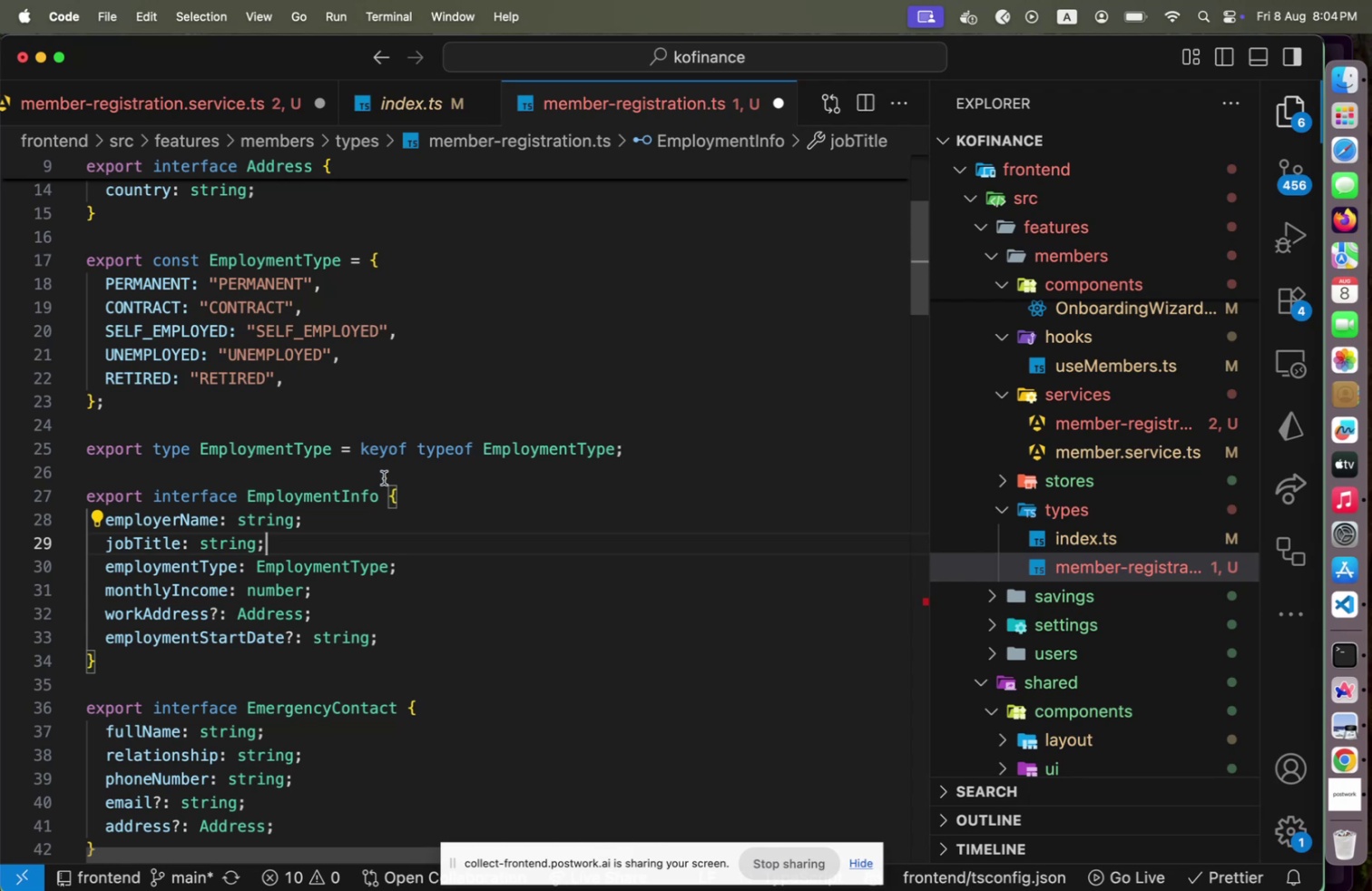 
scroll: coordinate [438, 582], scroll_direction: down, amount: 7.0
 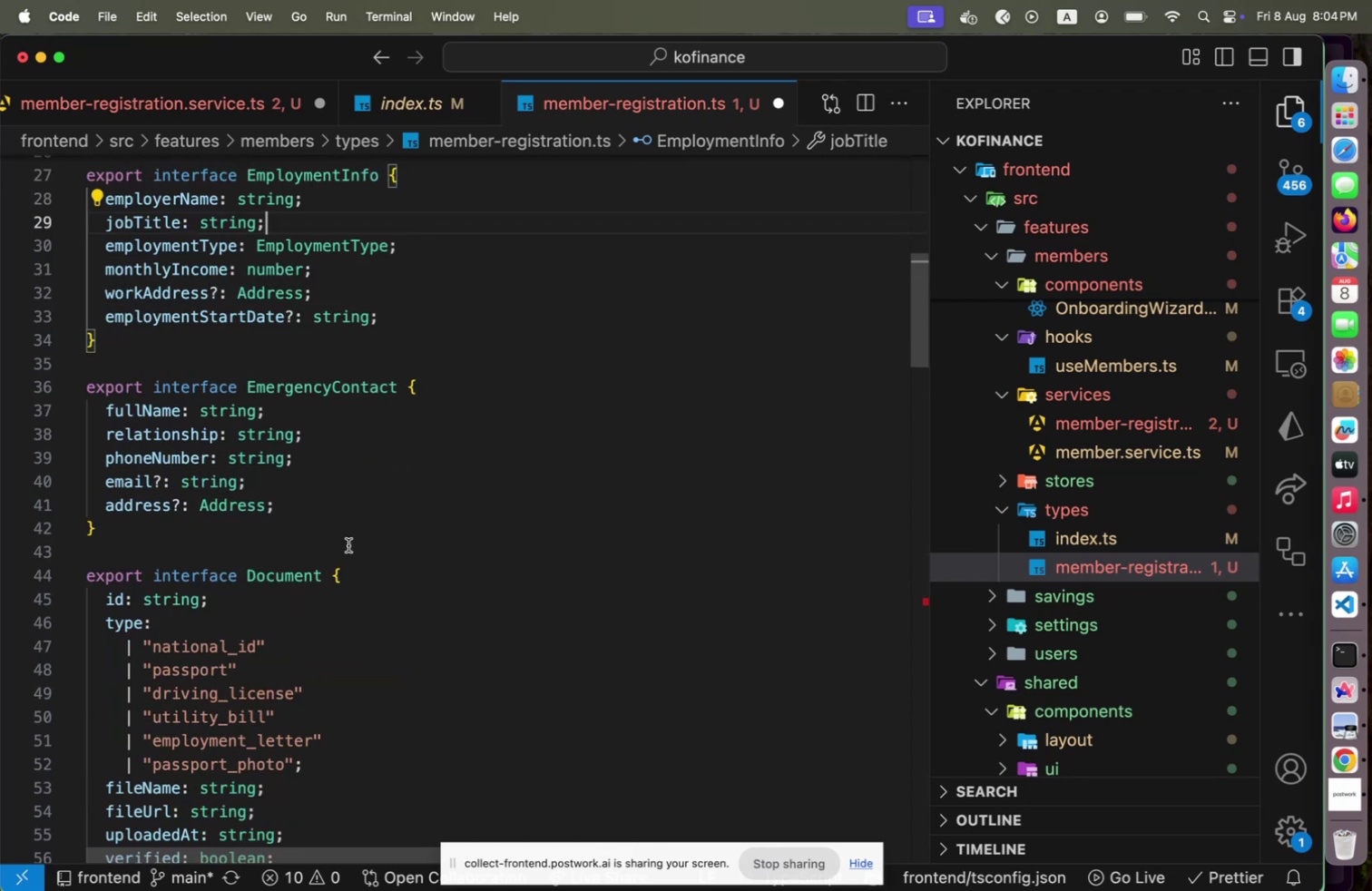 
left_click([348, 544])
 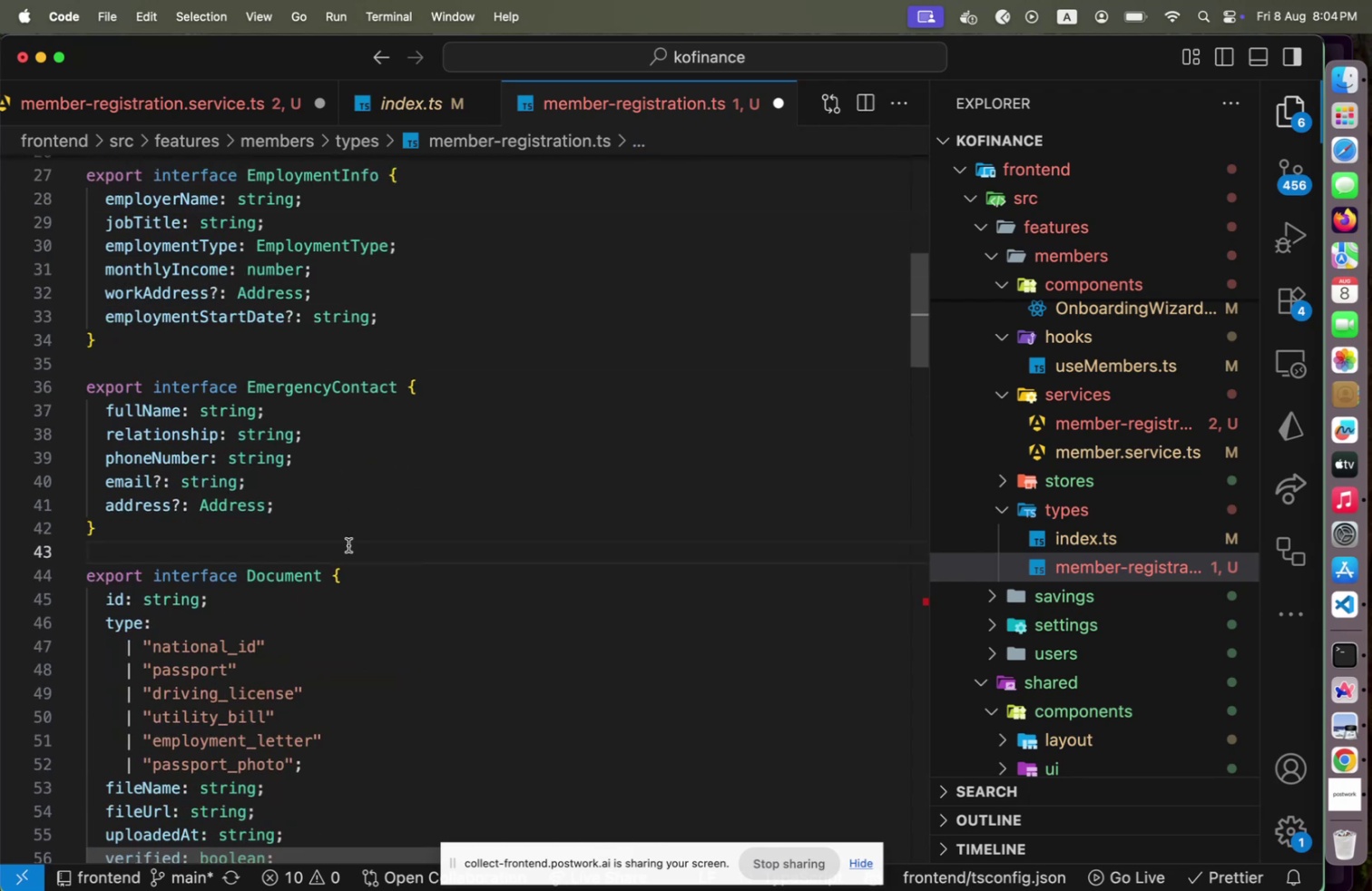 
key(Enter)
 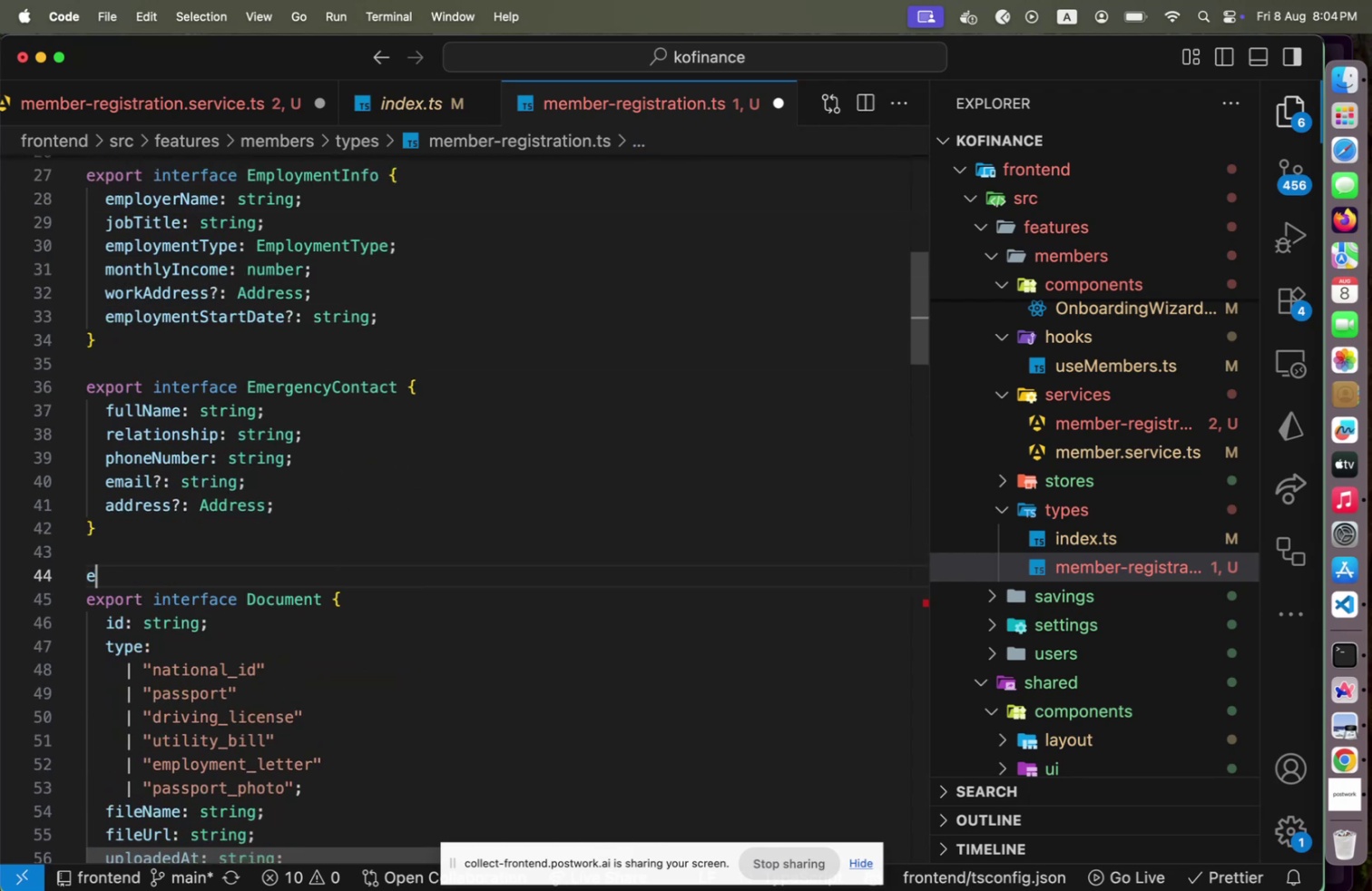 
type(export rtp)
key(Backspace)
key(Backspace)
key(Backspace)
type(typ e)
key(Backspace)
key(Backspace)
type(e DP)
key(Backspace)
type(OCUMENT_TYPE = )
 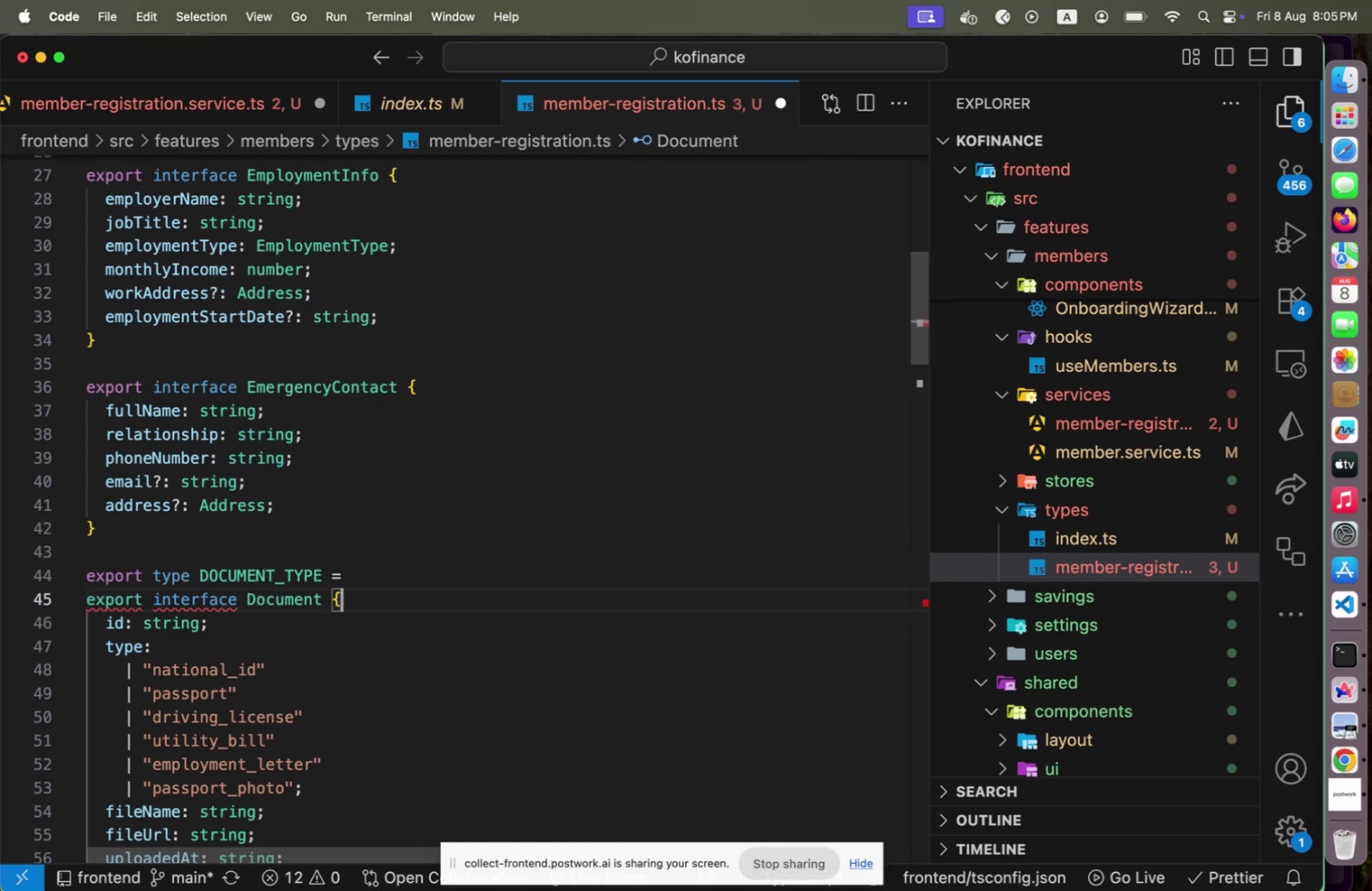 
 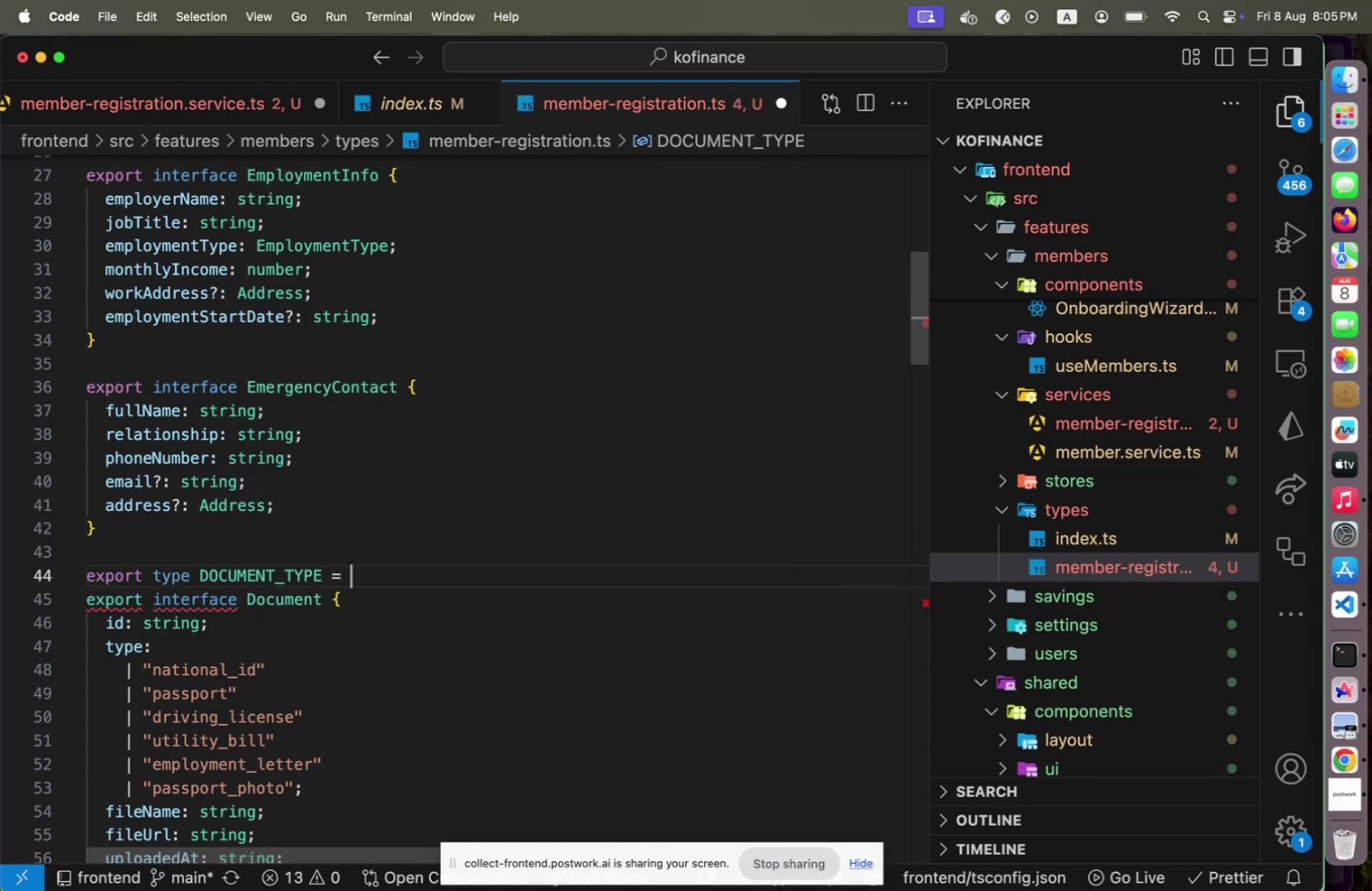 
key(ArrowDown)
 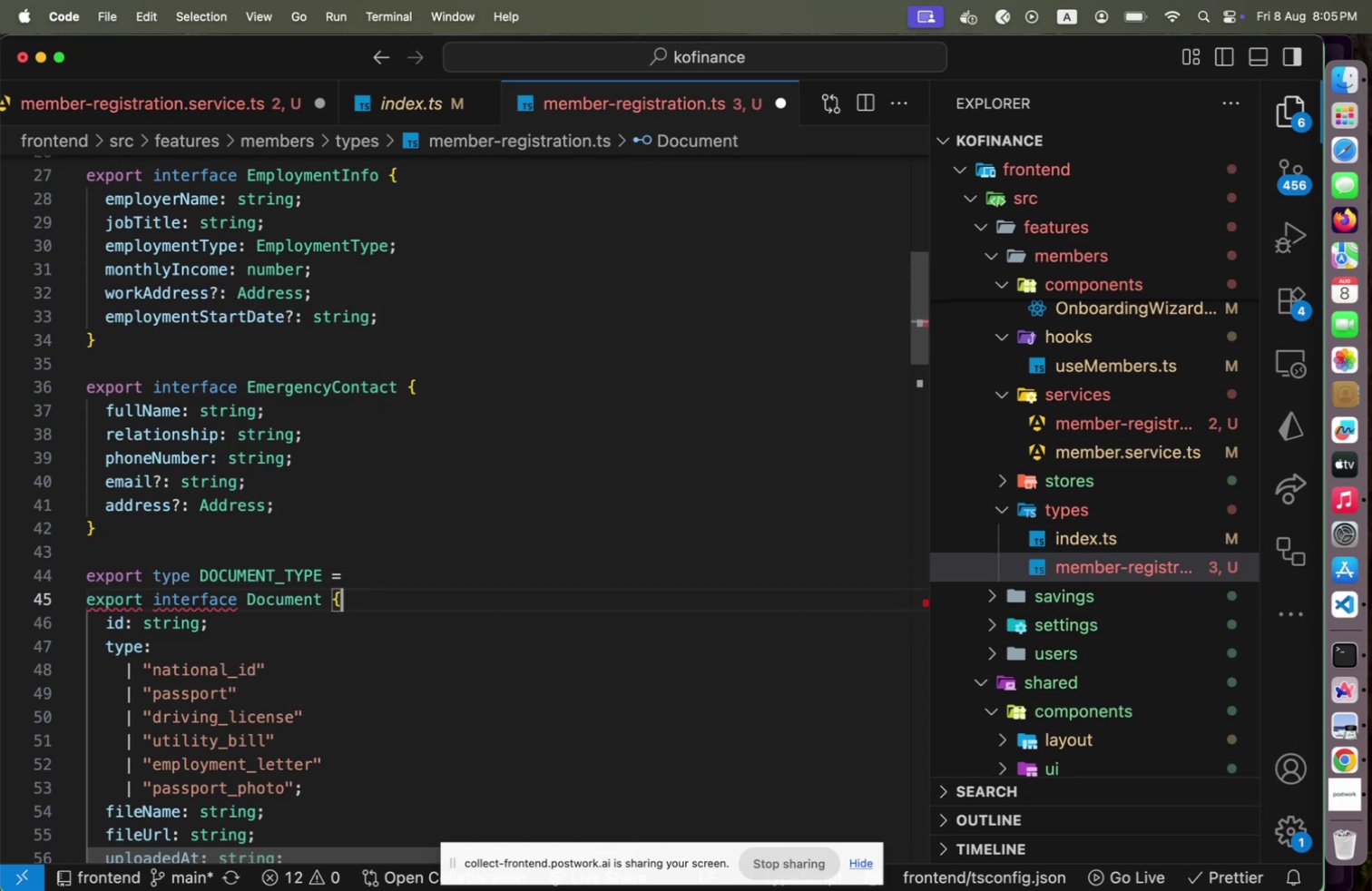 
key(ArrowDown)
 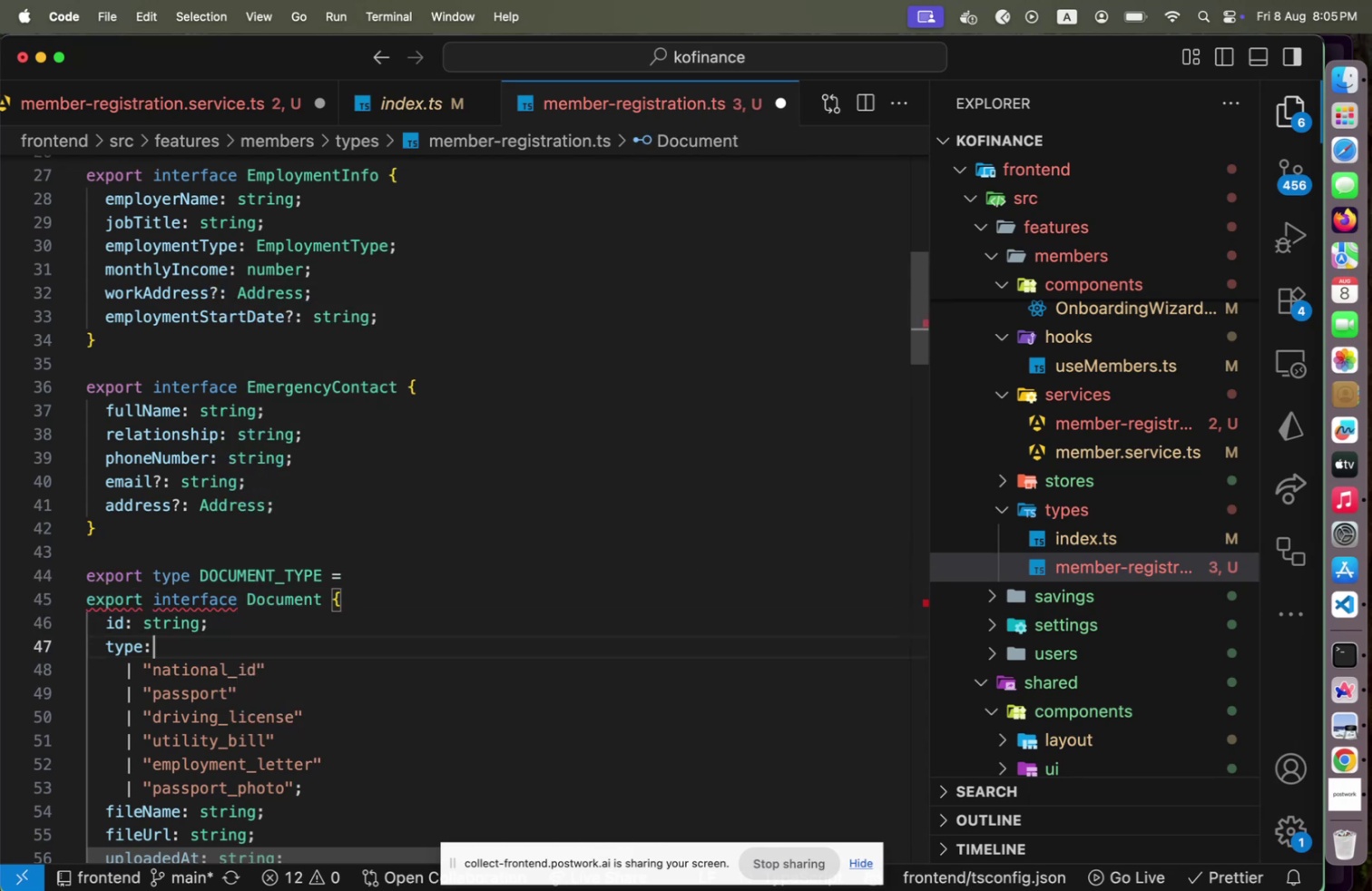 
key(ArrowDown)
 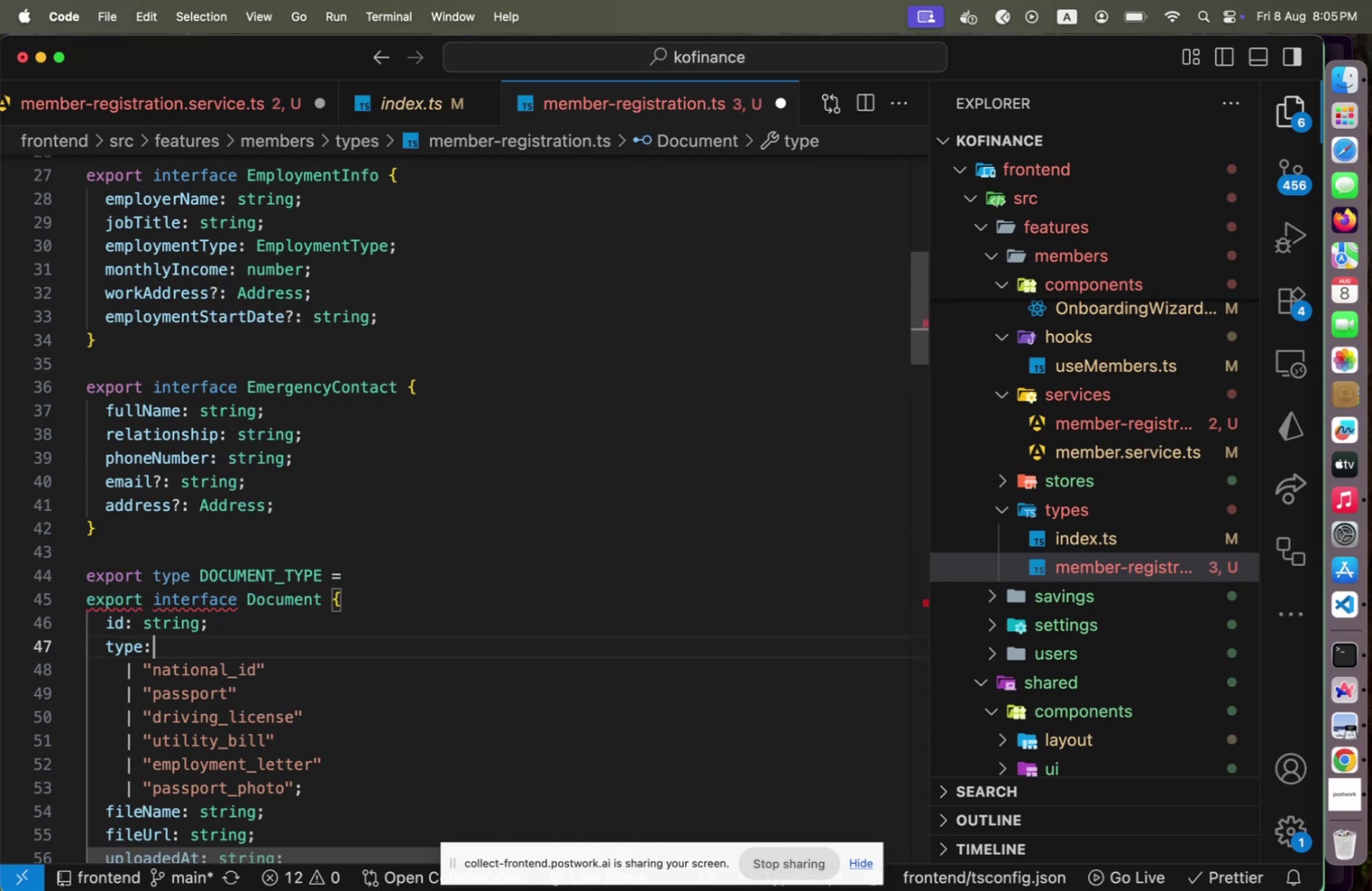 
key(ArrowDown)
 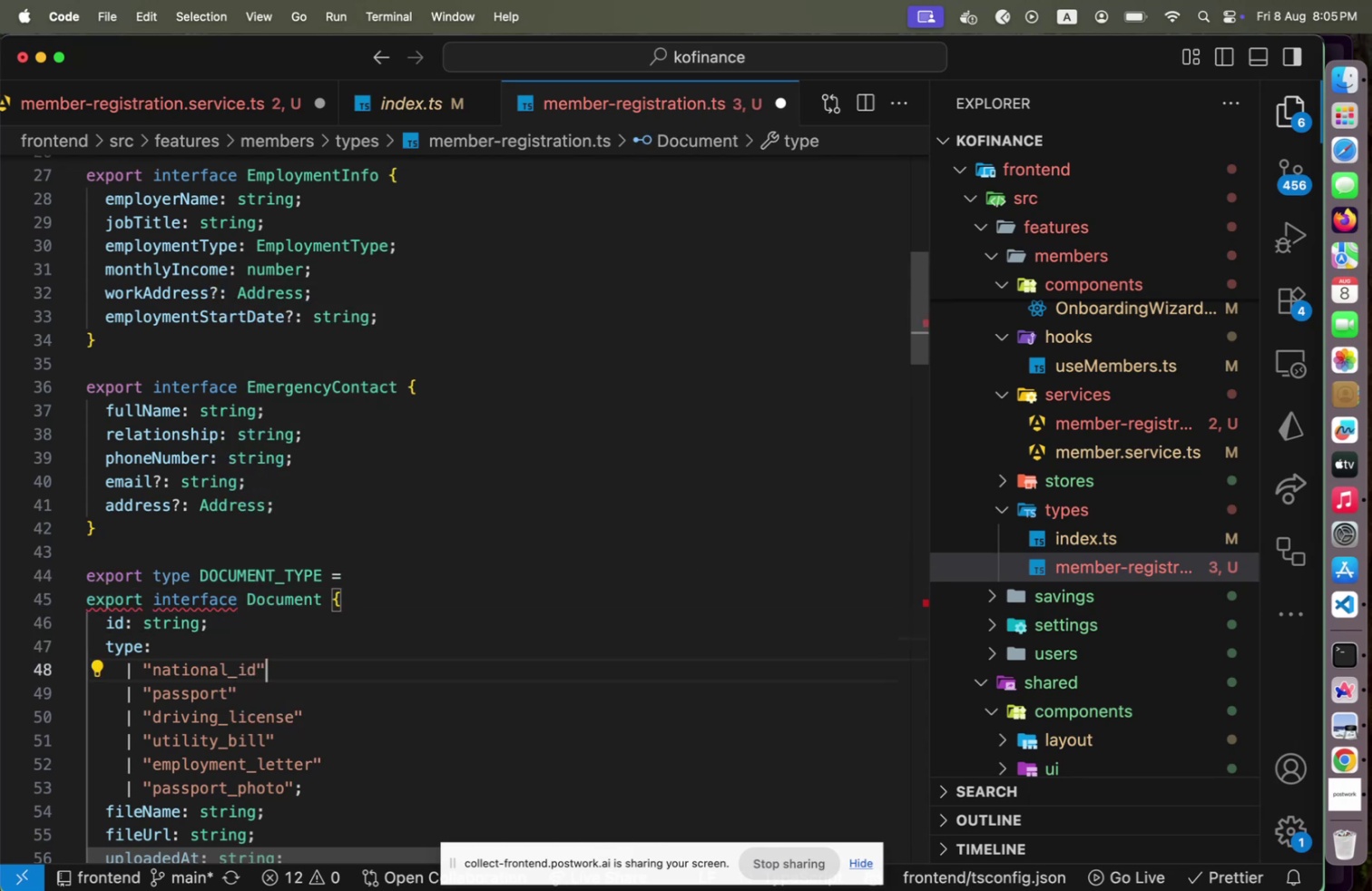 
key(ArrowUp)
 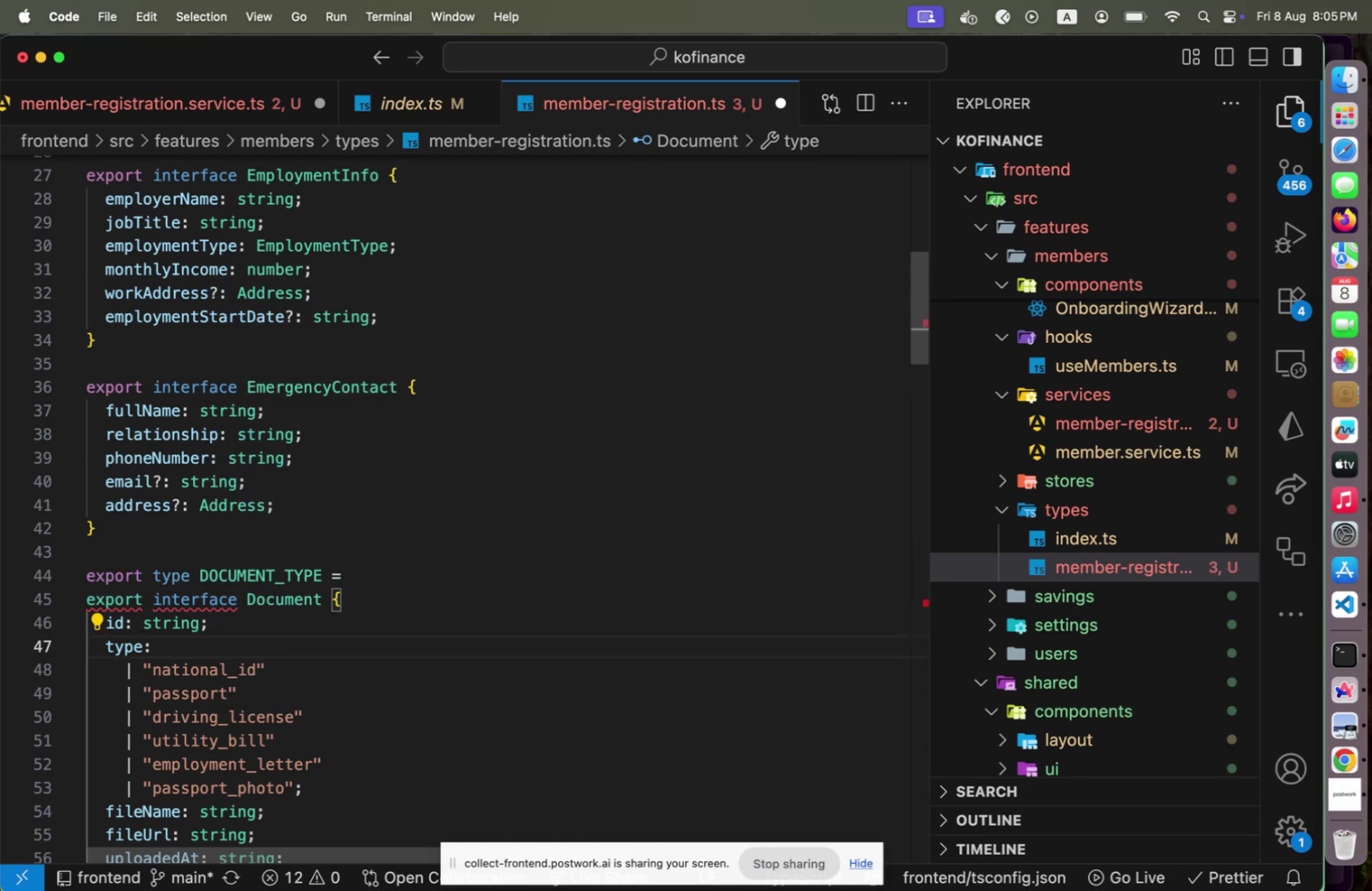 
key(ArrowDown)
 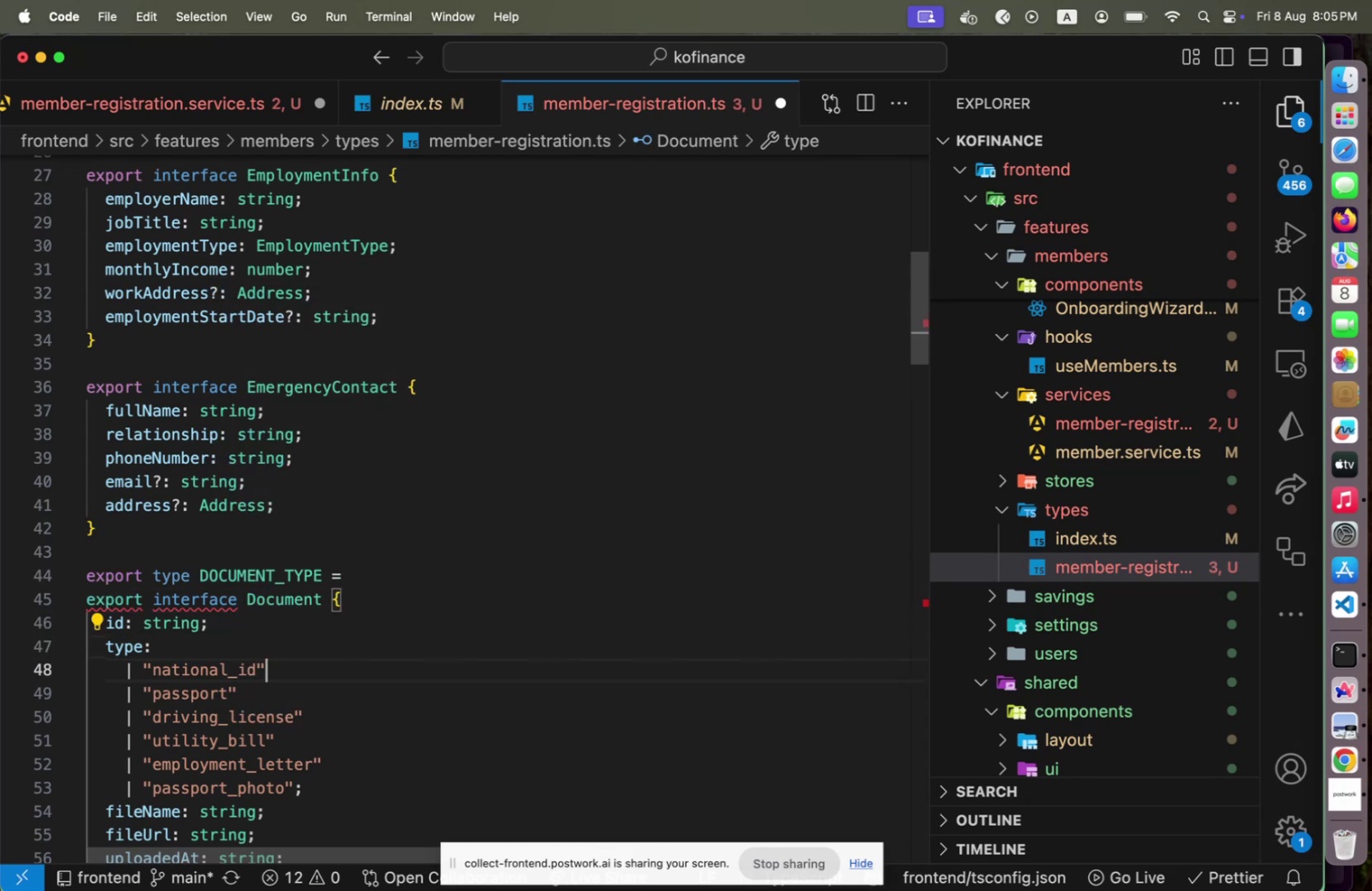 
key(Home)
 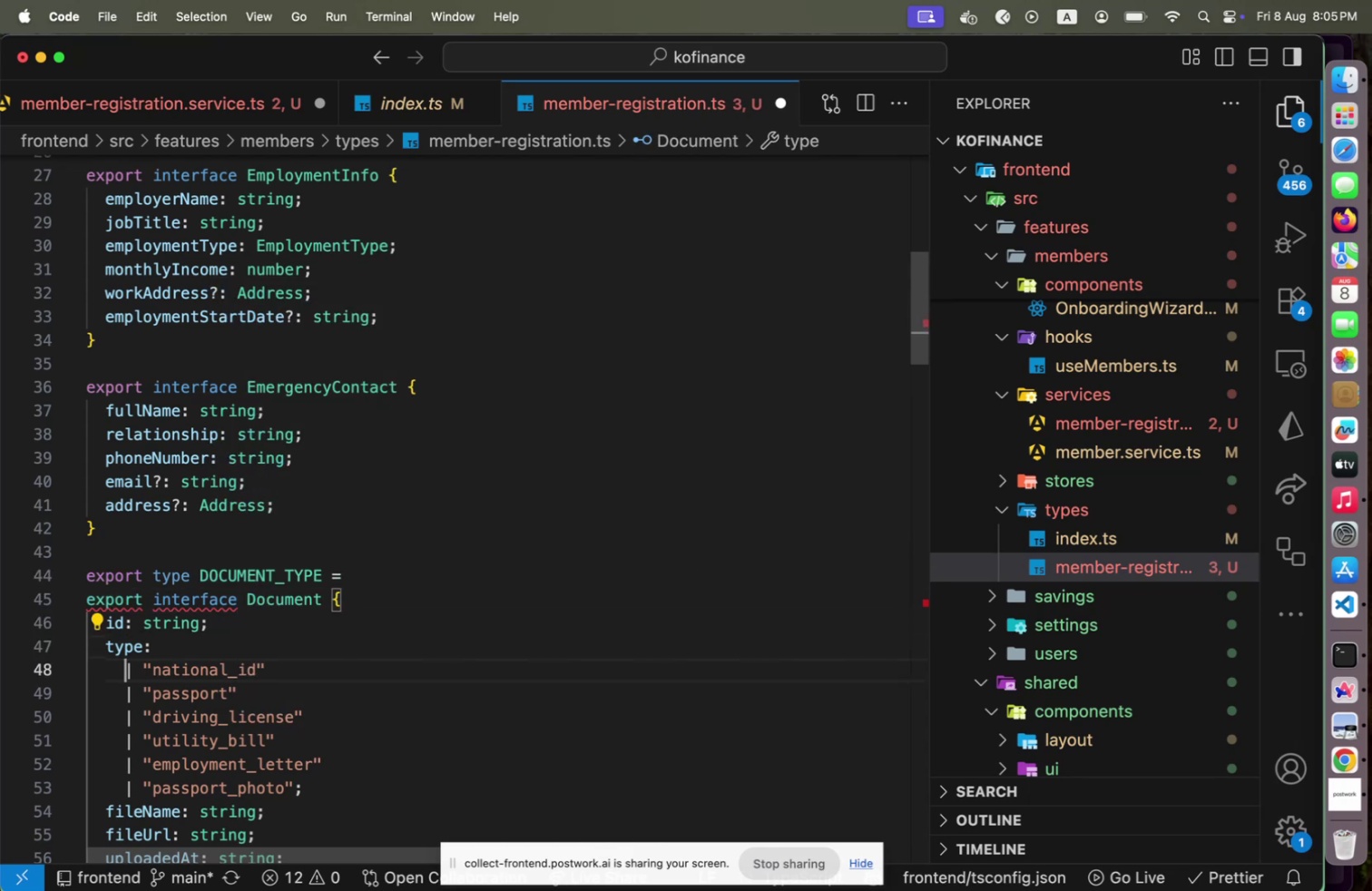 
key(Shift+ArrowDown)
 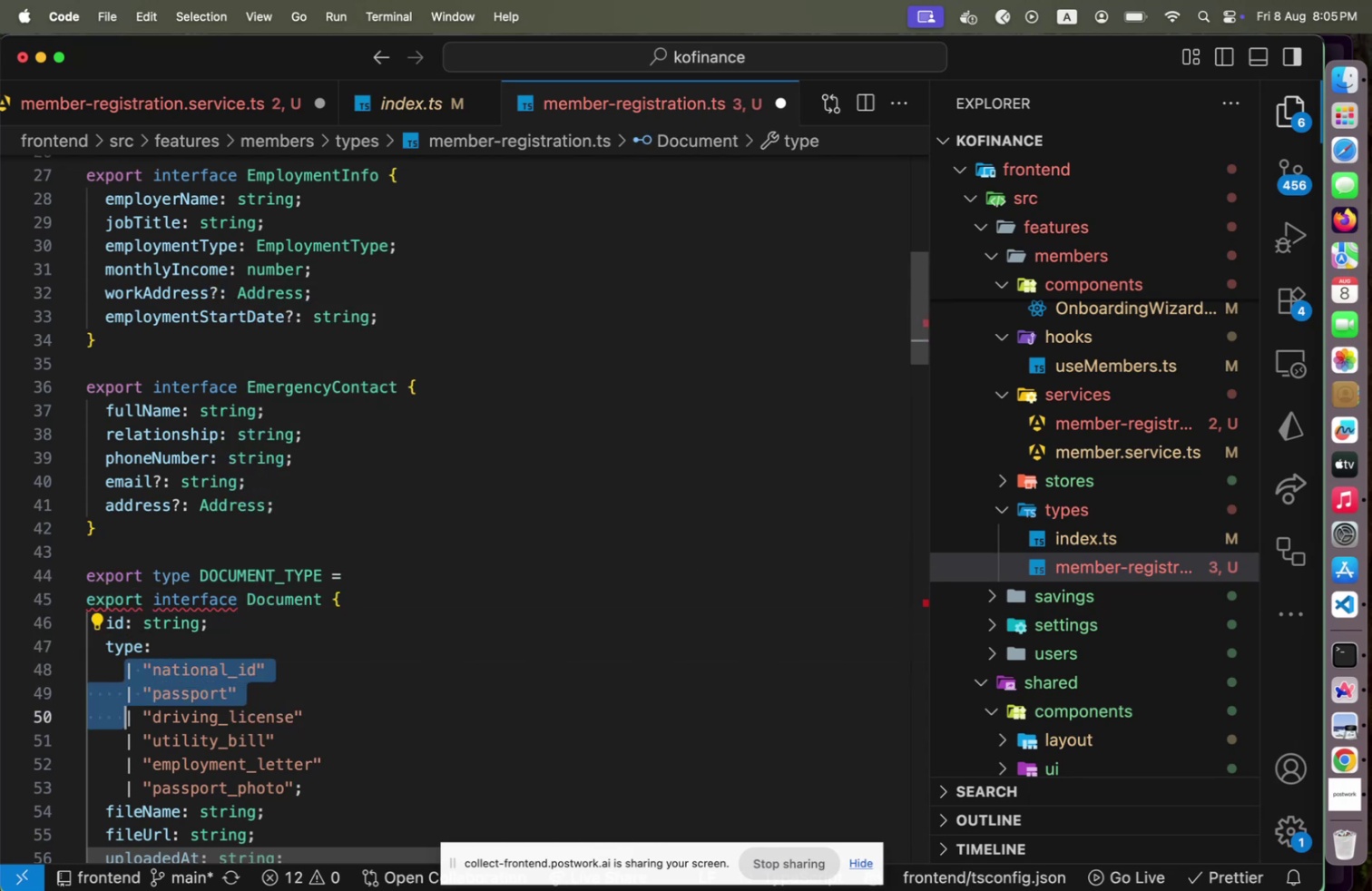 
key(Shift+ArrowDown)
 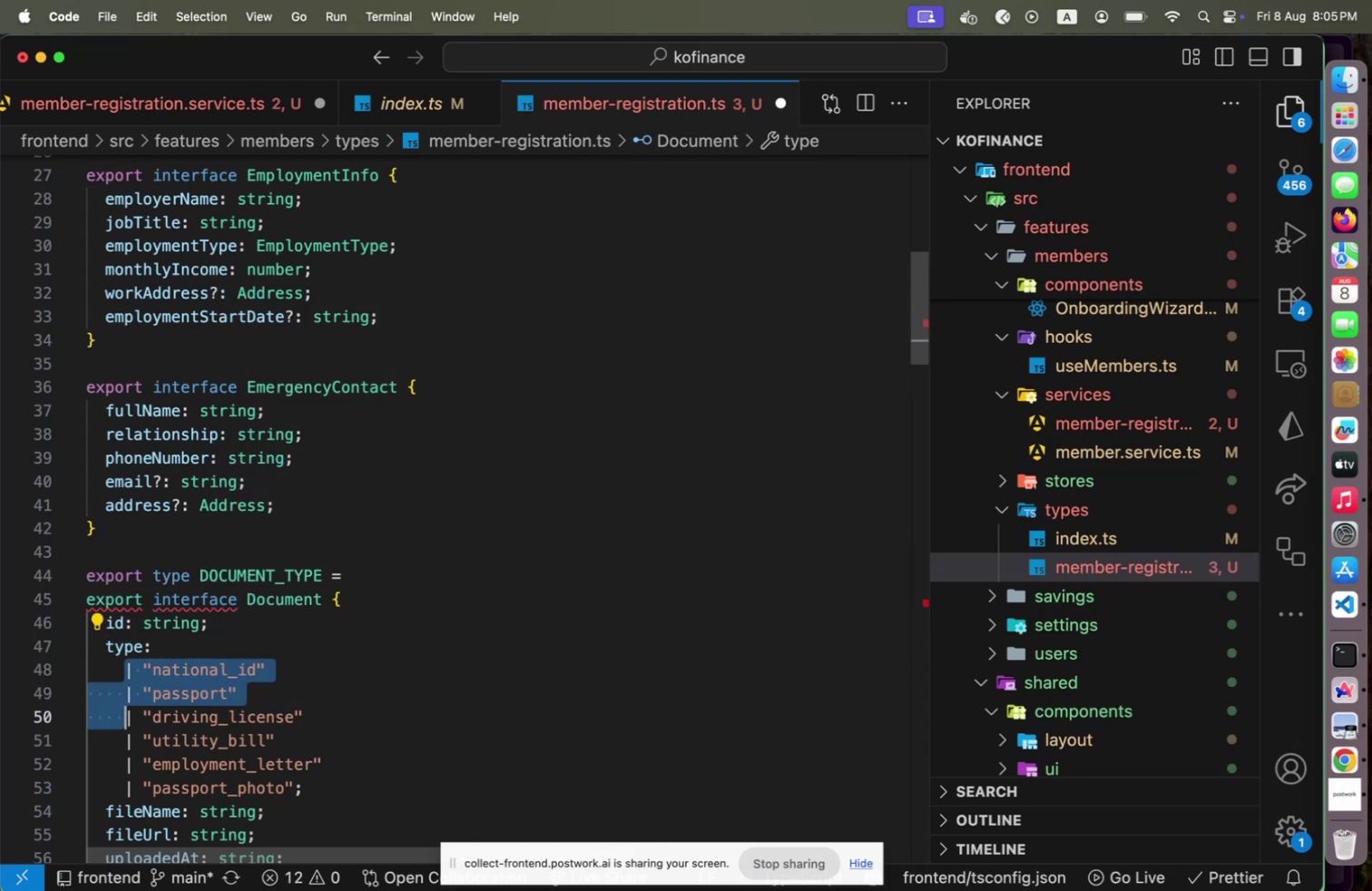 
key(Shift+ArrowDown)
 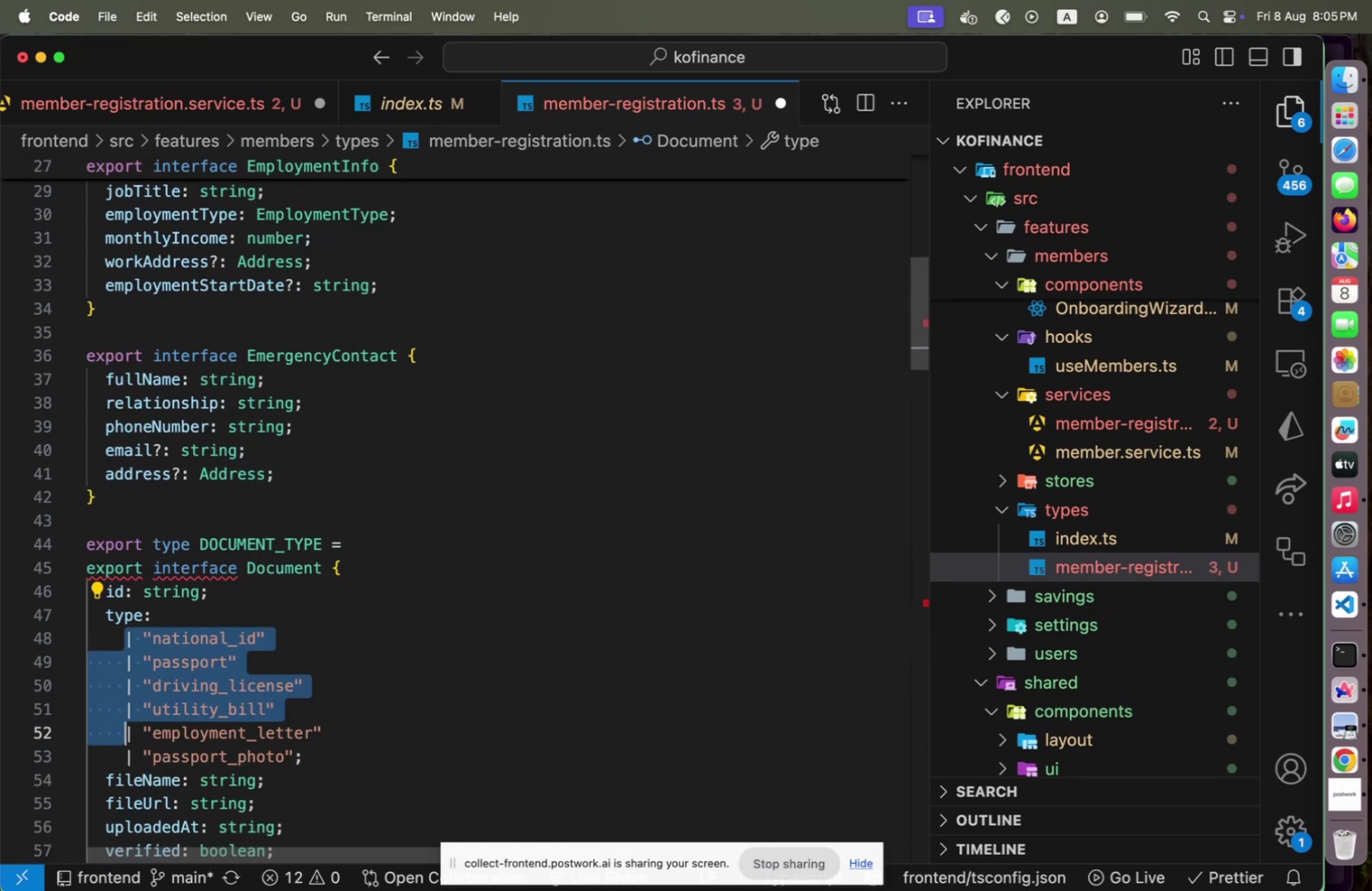 
key(Shift+ArrowDown)
 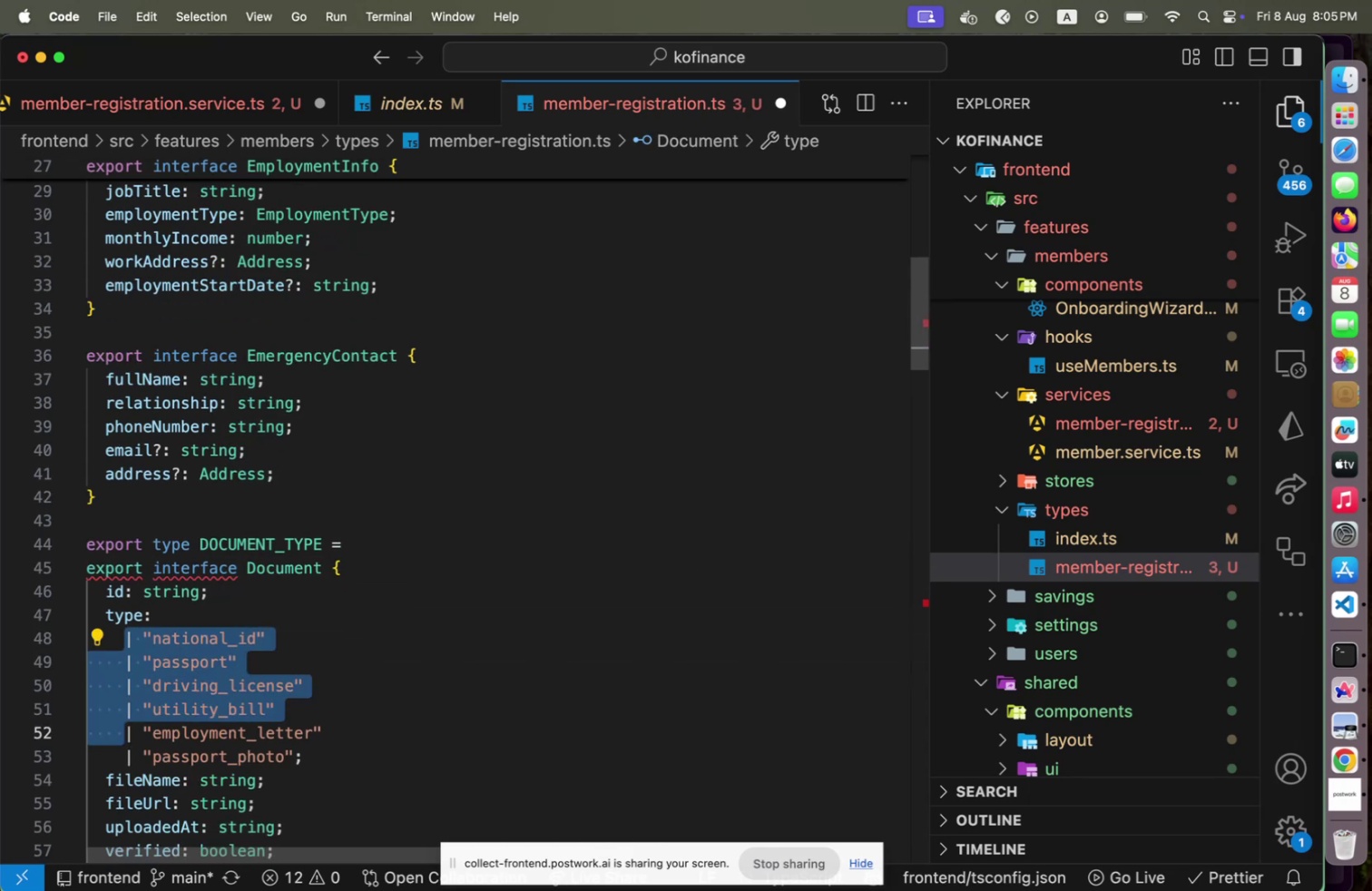 
key(Shift+ArrowDown)
 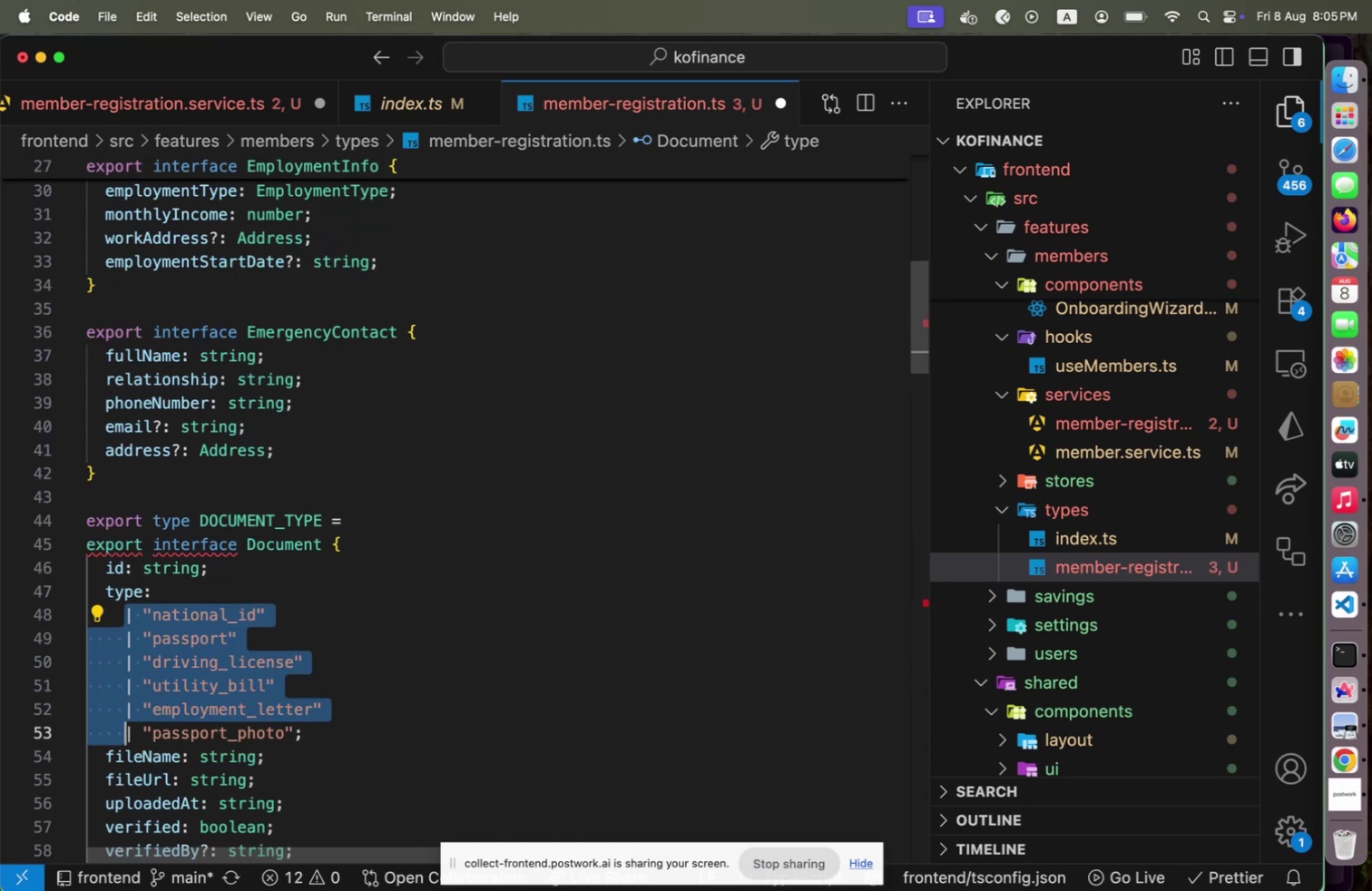 
key(Shift+End)
 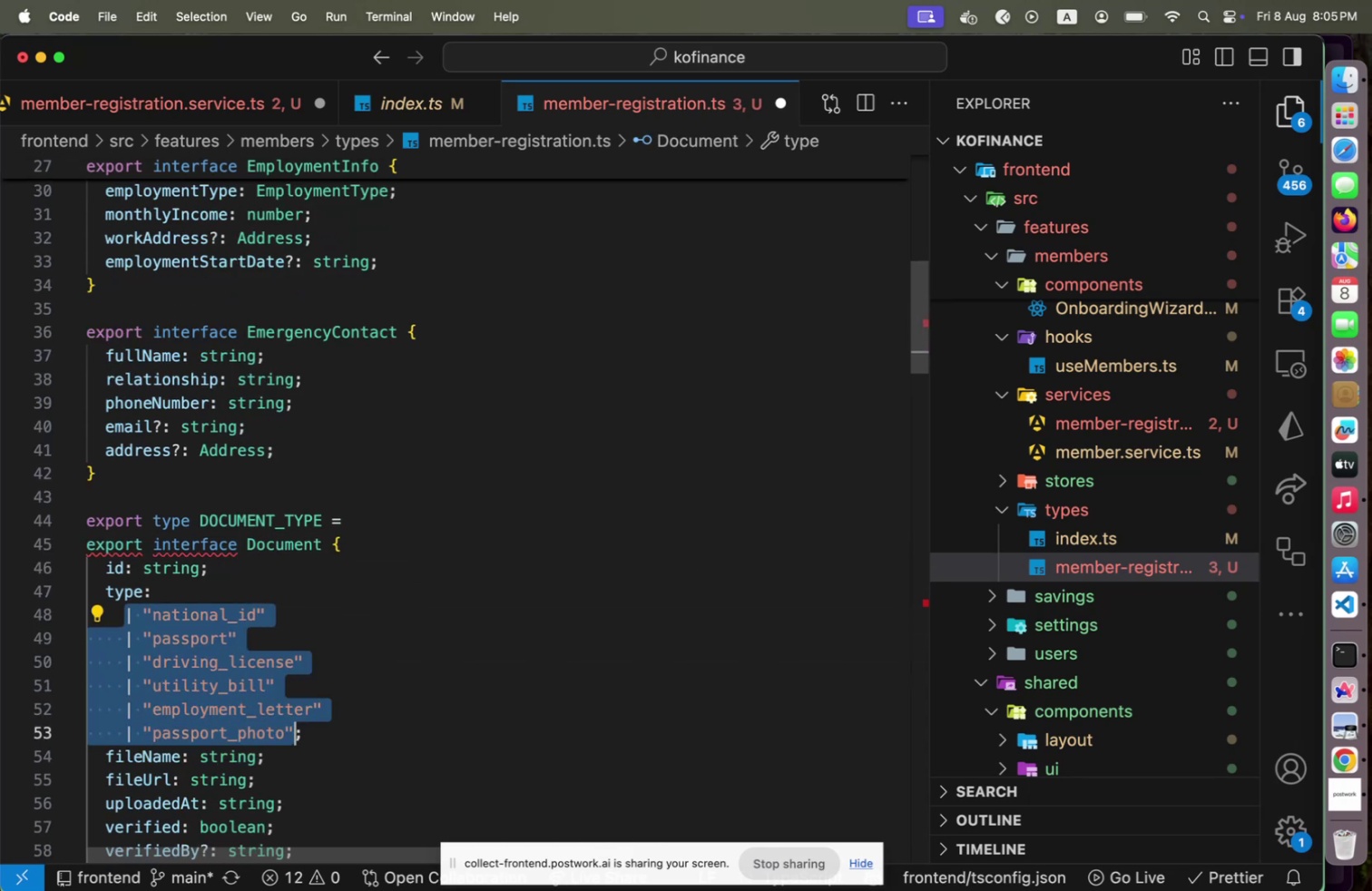 
key(Shift+ArrowLeft)
 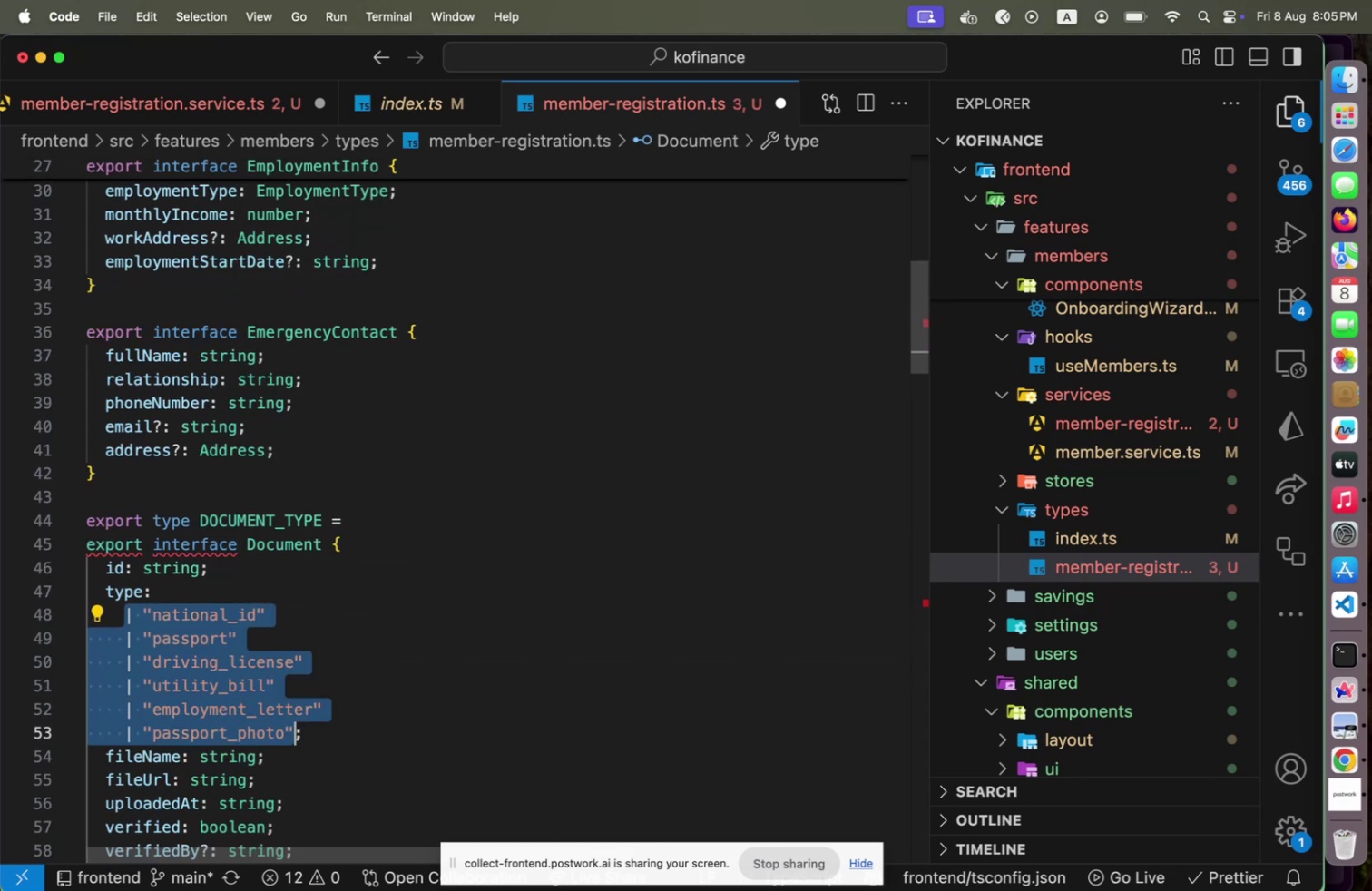 
key(Meta+CommandLeft)
 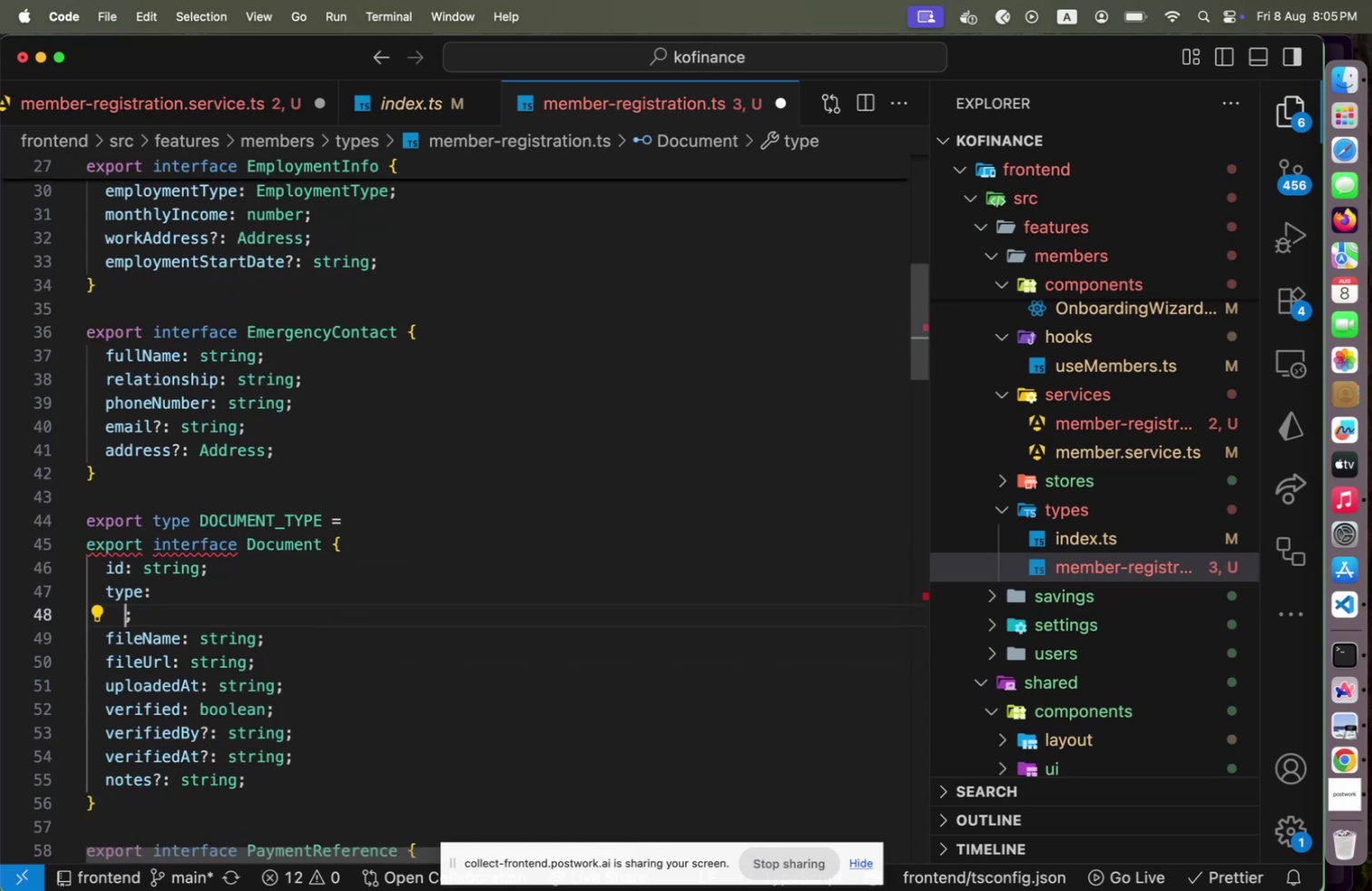 
key(Meta+X)
 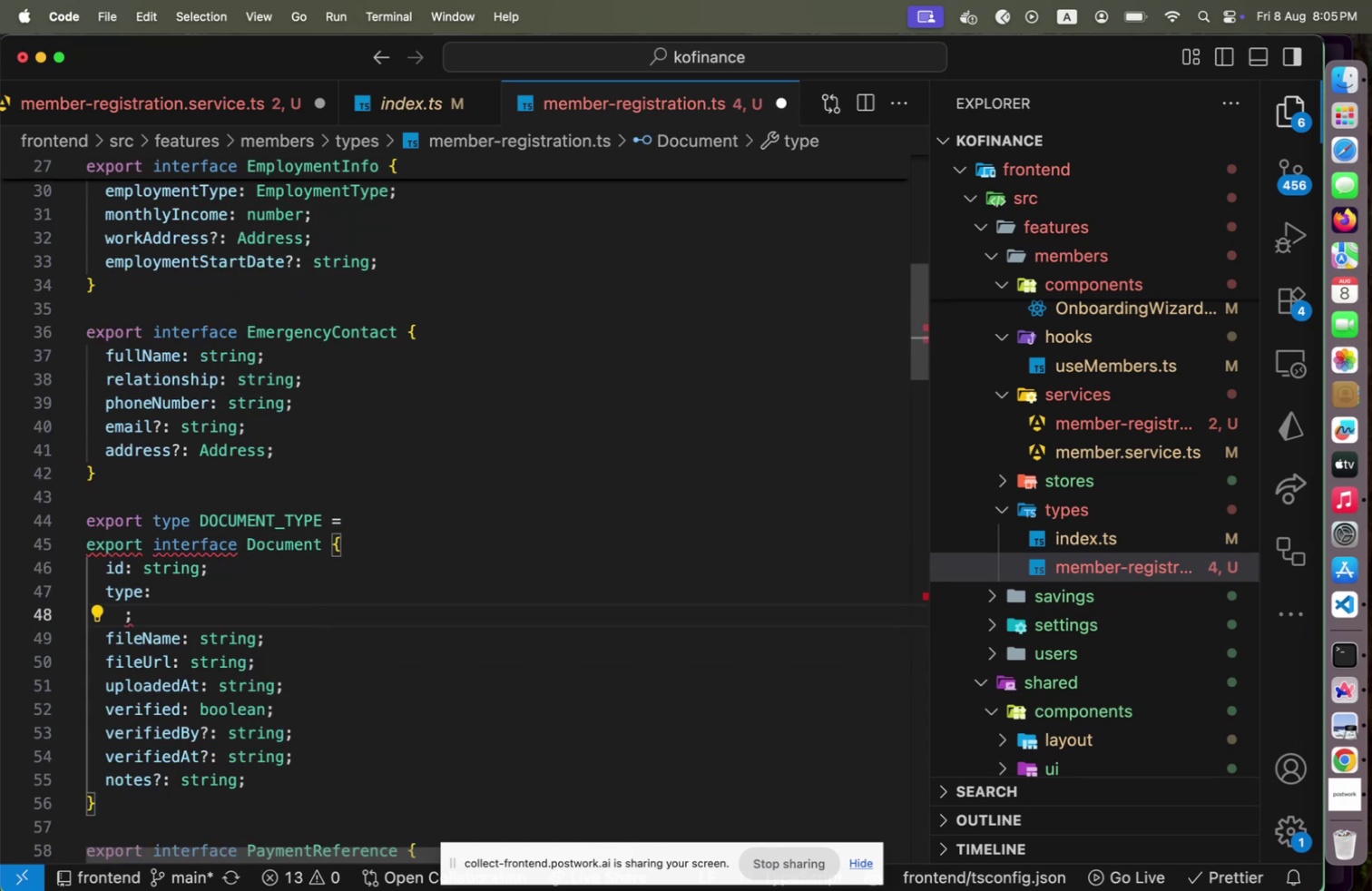 
type([Home])
key(Backspace)
key(Backspace)
type( Doc)
 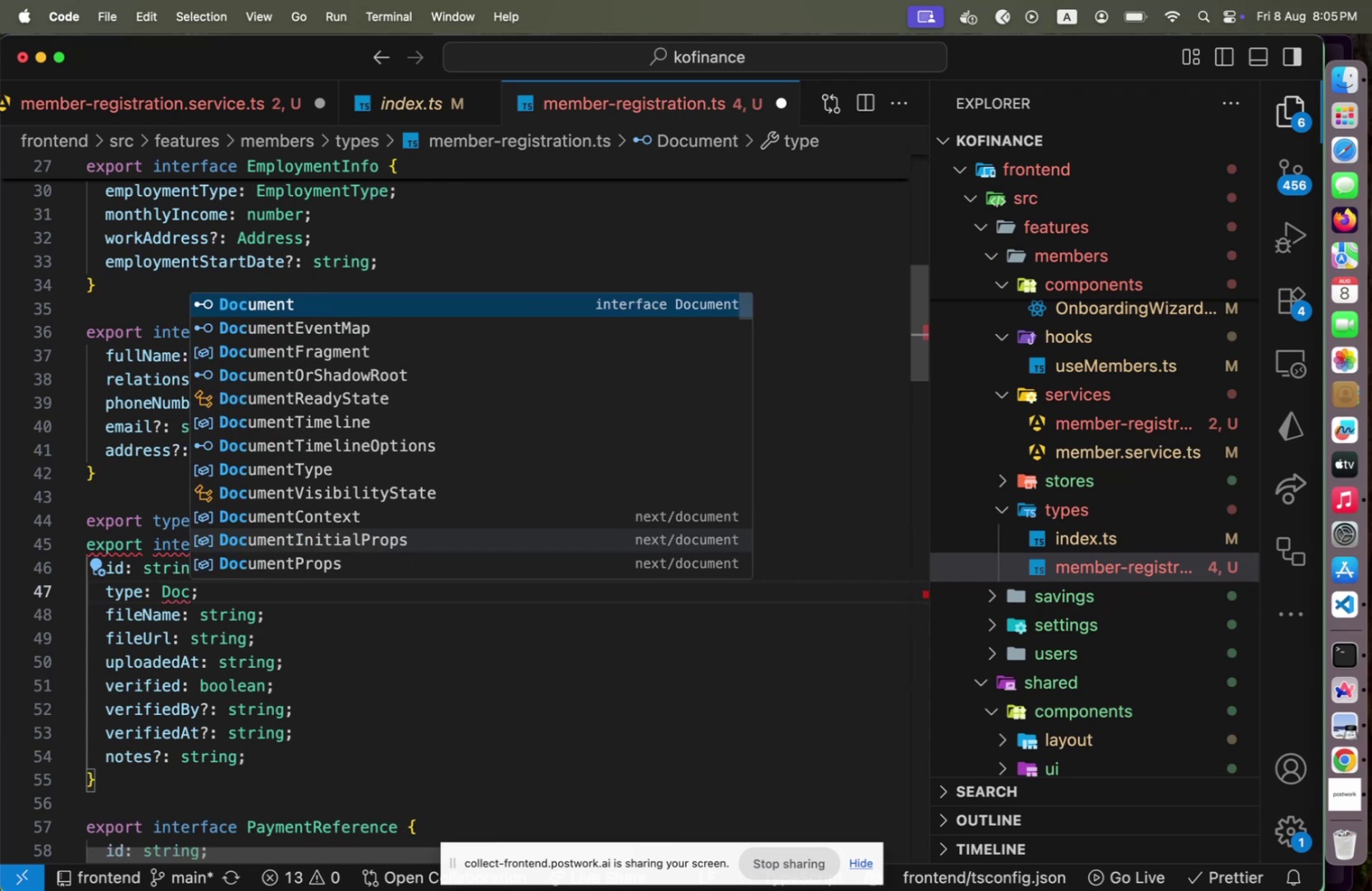 
key(ArrowDown)
 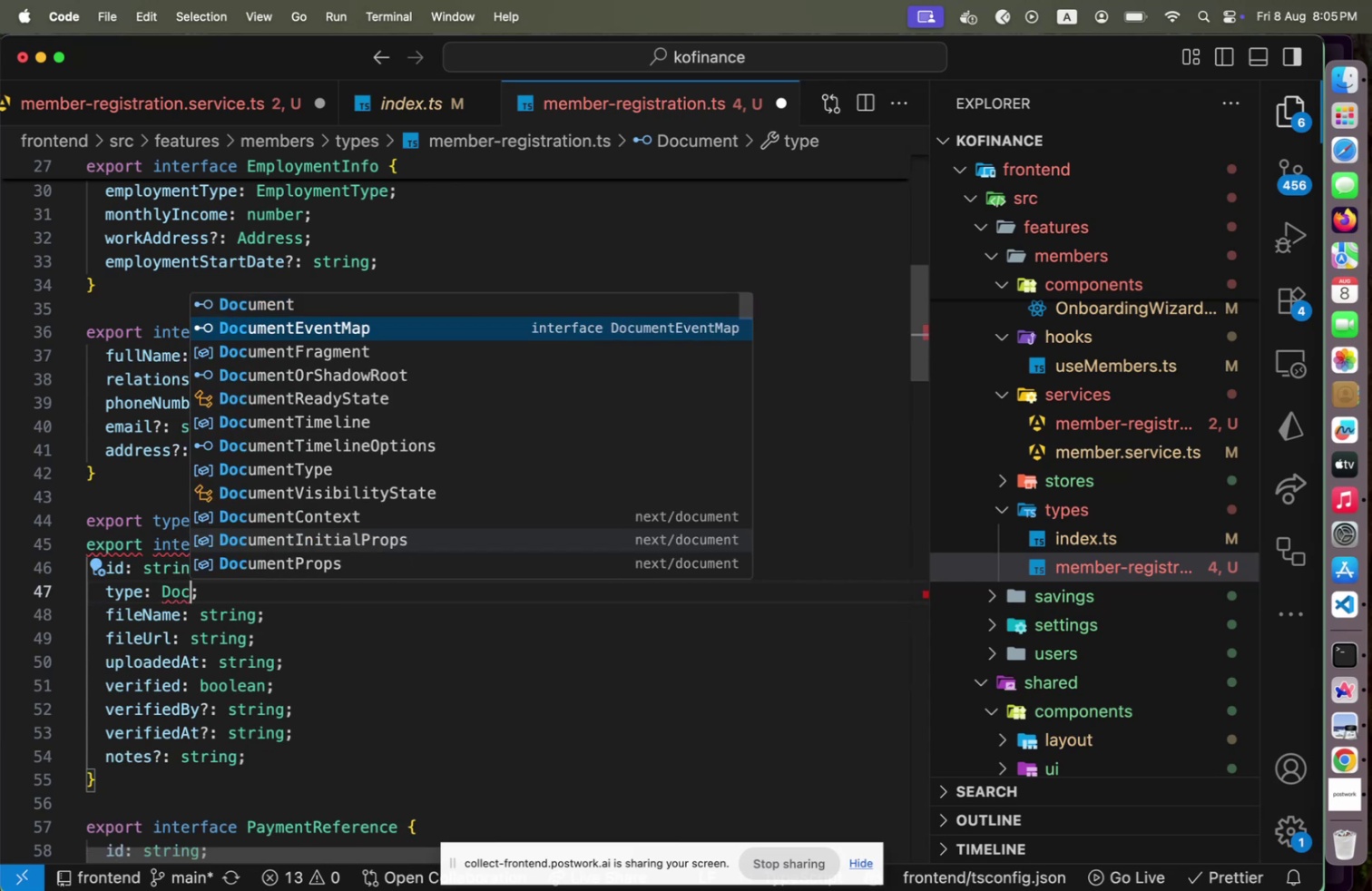 
key(ArrowUp)
 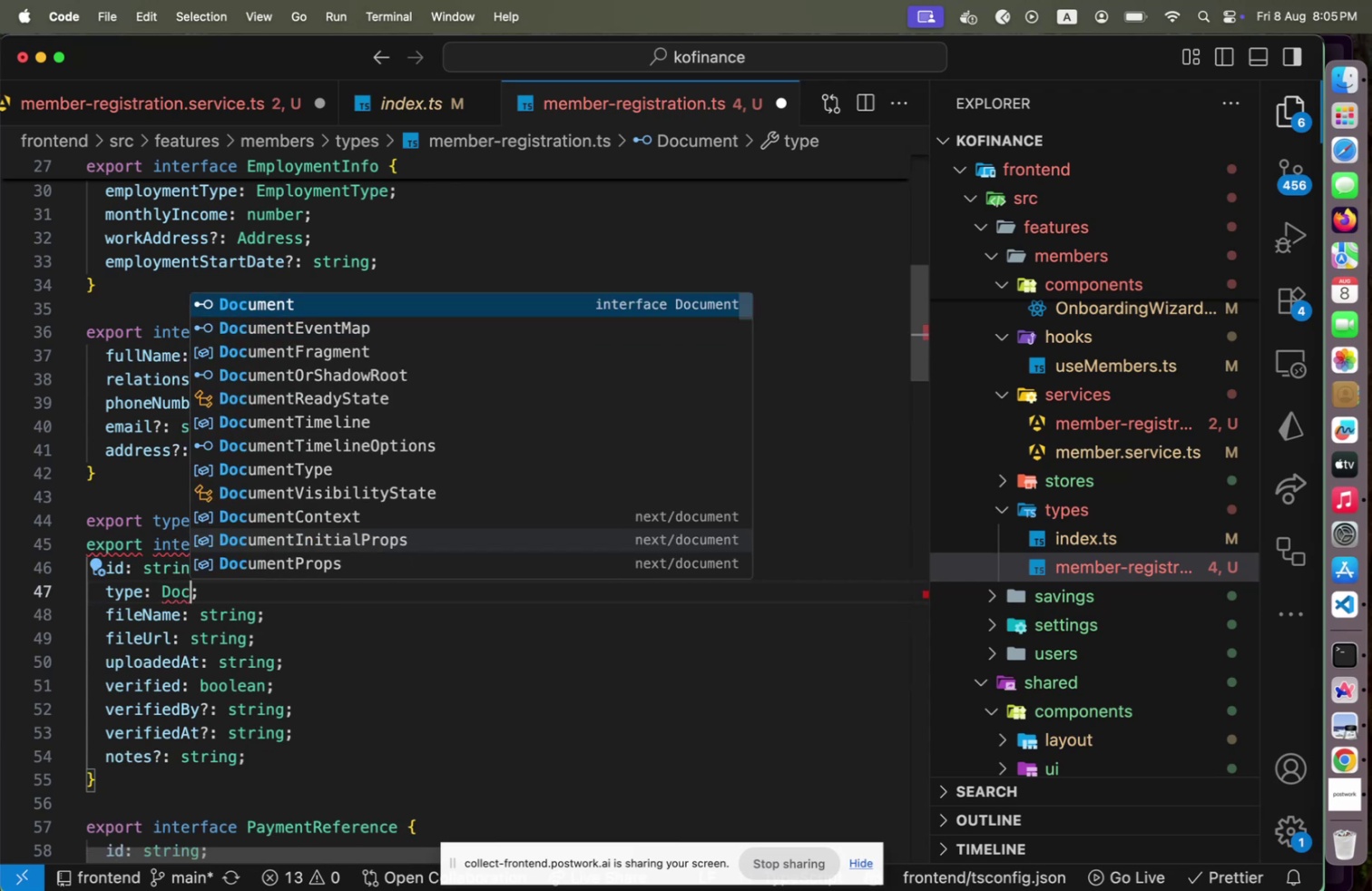 
type(cu)
key(Backspace)
key(Backspace)
type(umentTr)
key(Backspace)
type(ype)
 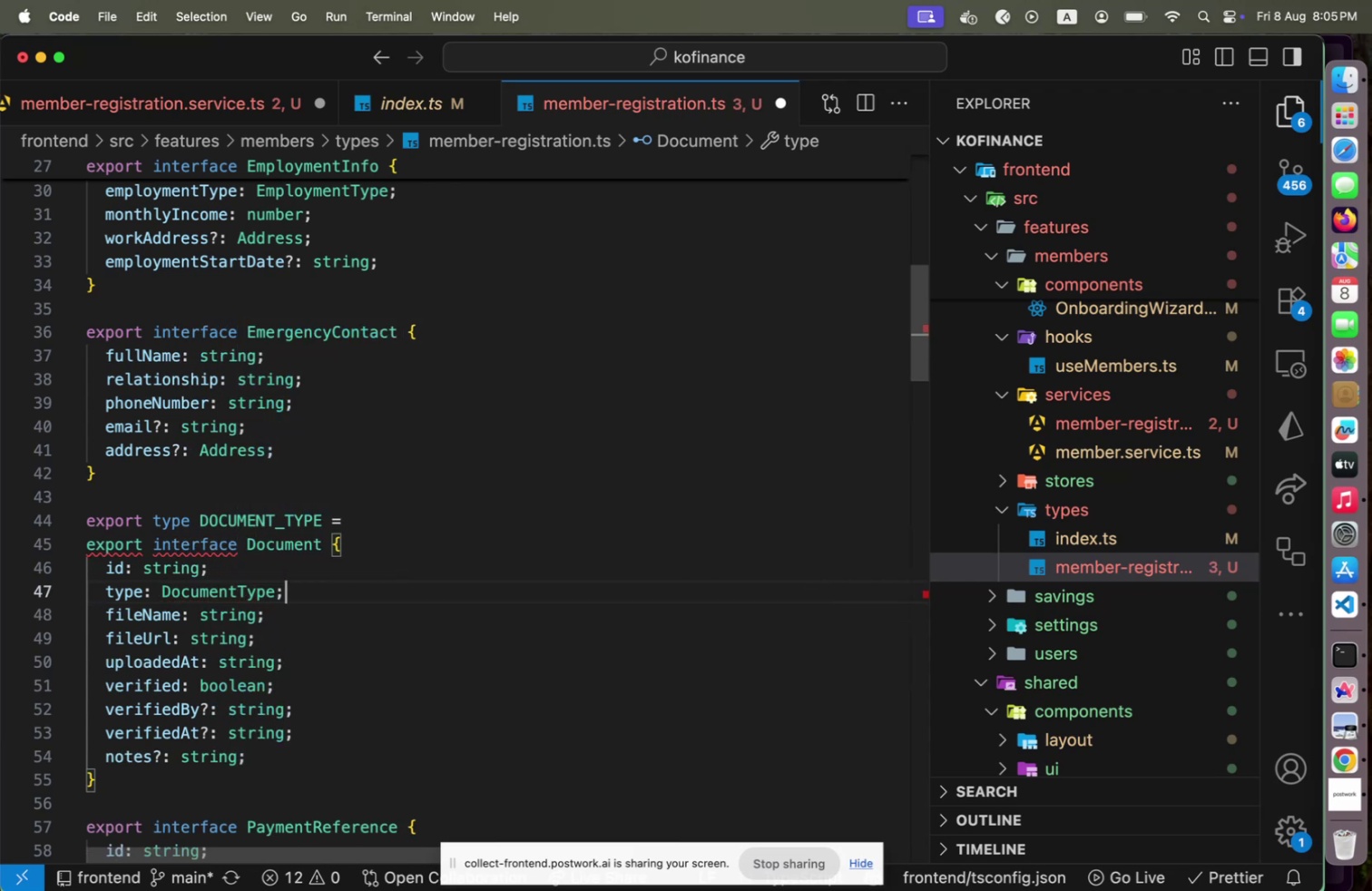 
 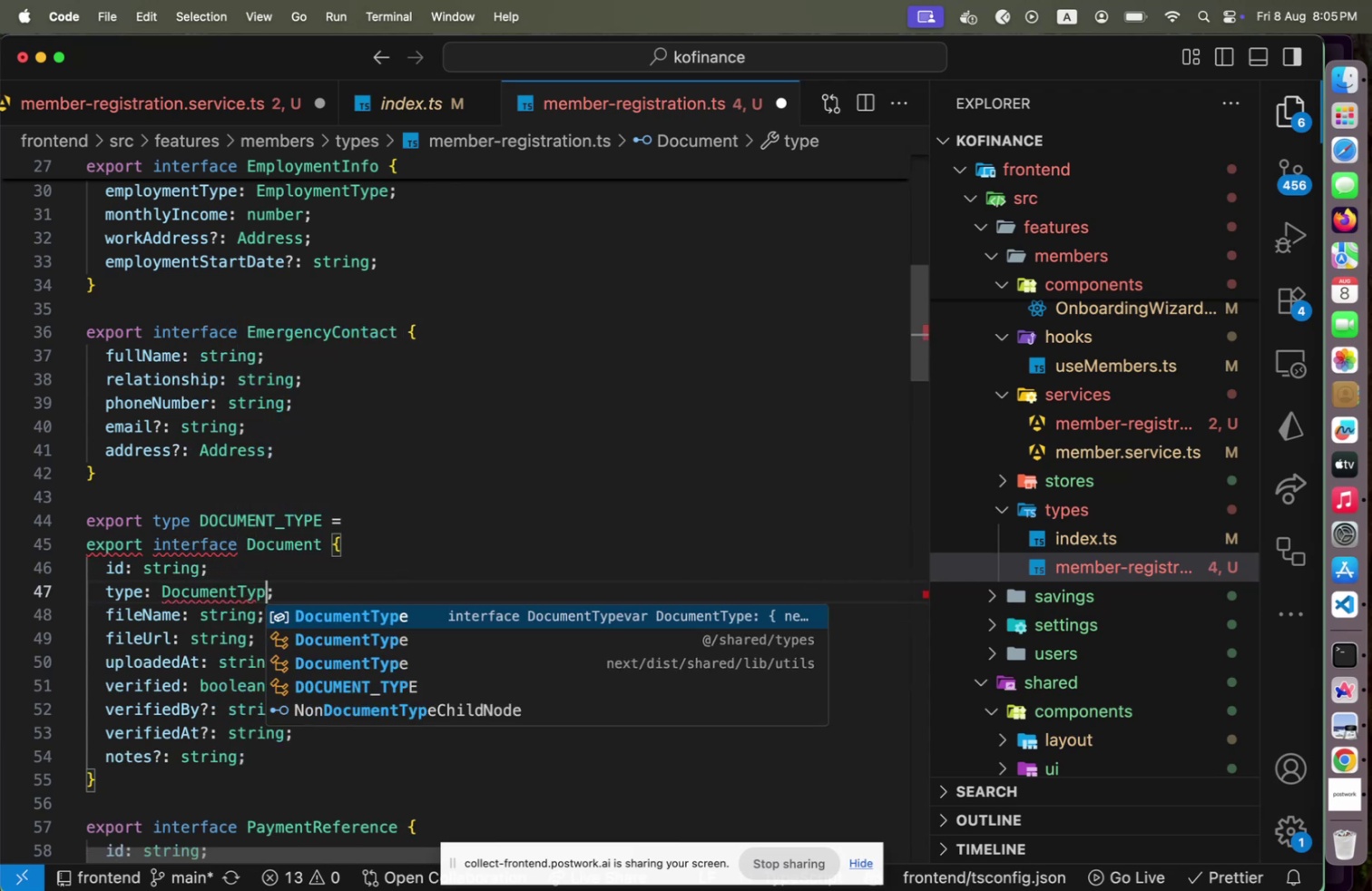 
key(ArrowRight)
 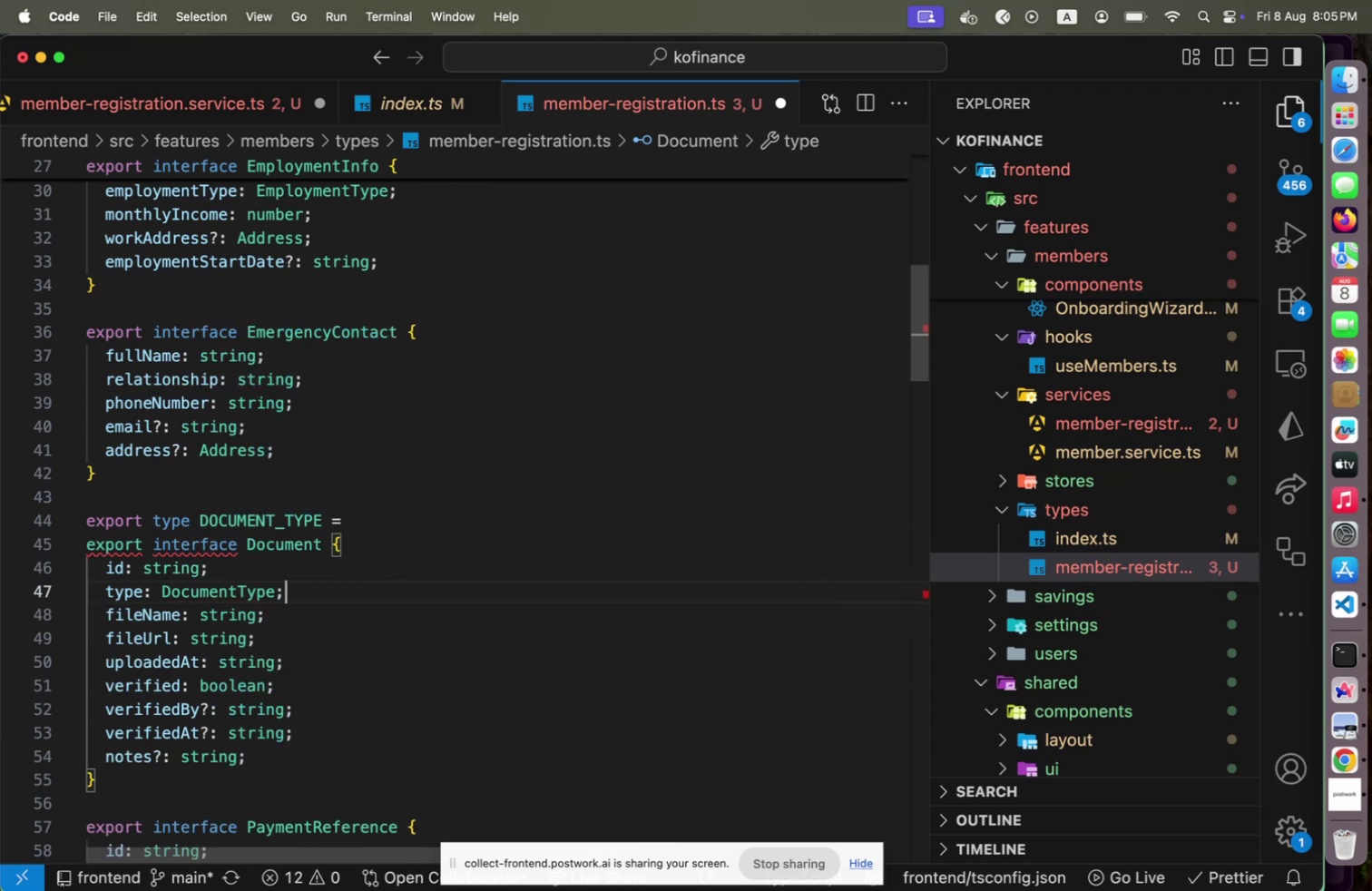 
key(ArrowUp)
 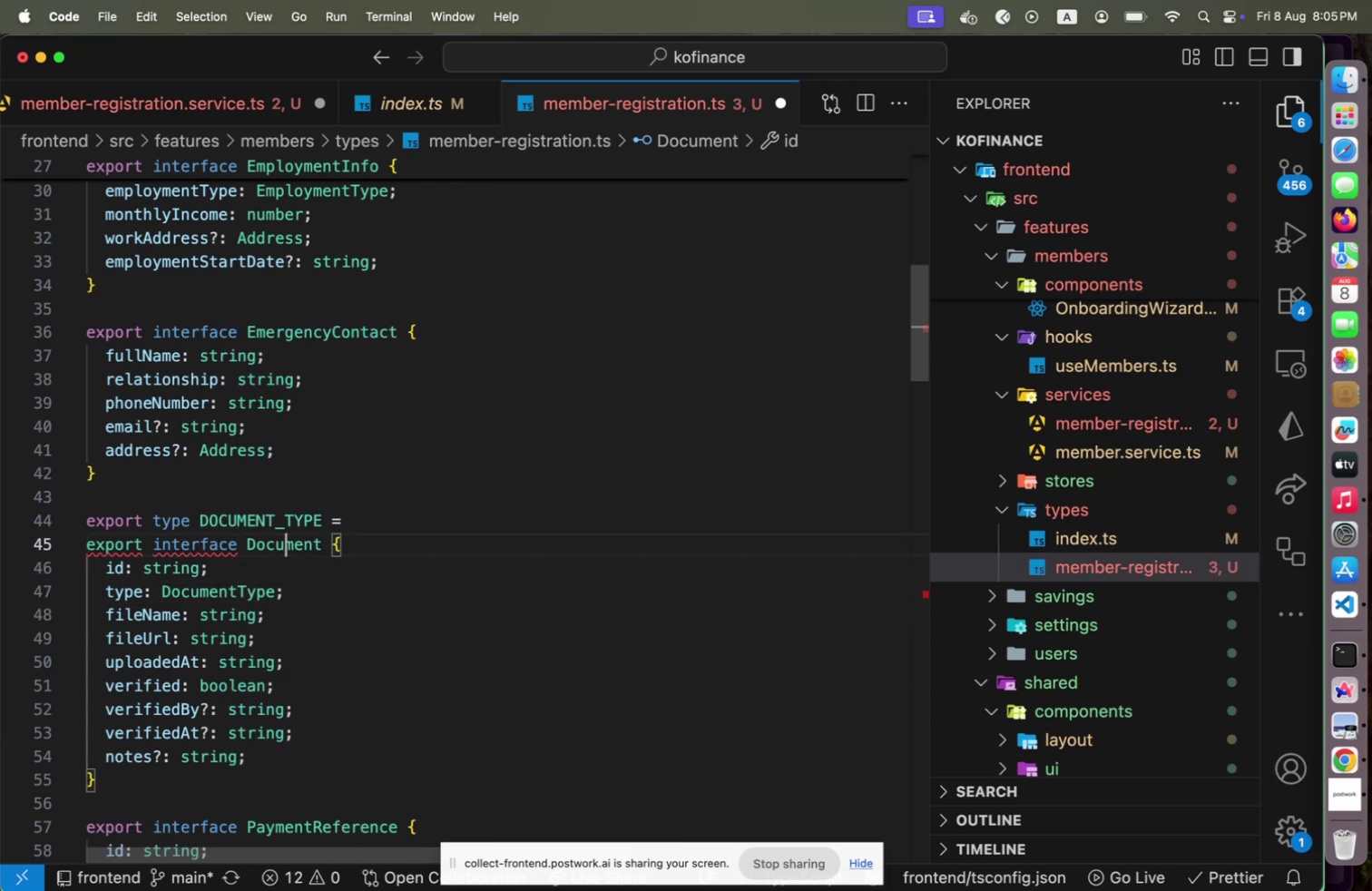 
key(ArrowUp)
 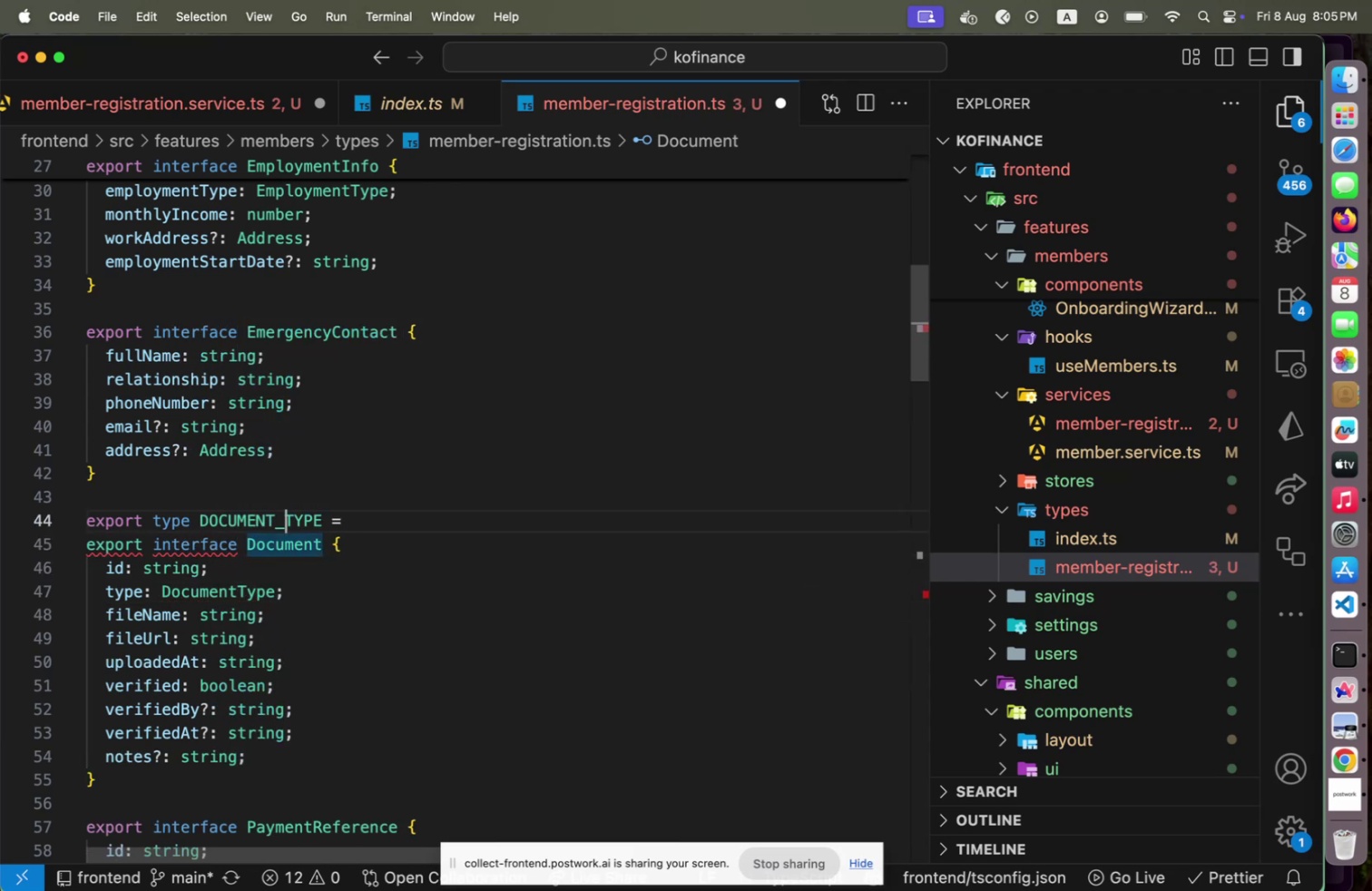 
key(ArrowUp)
 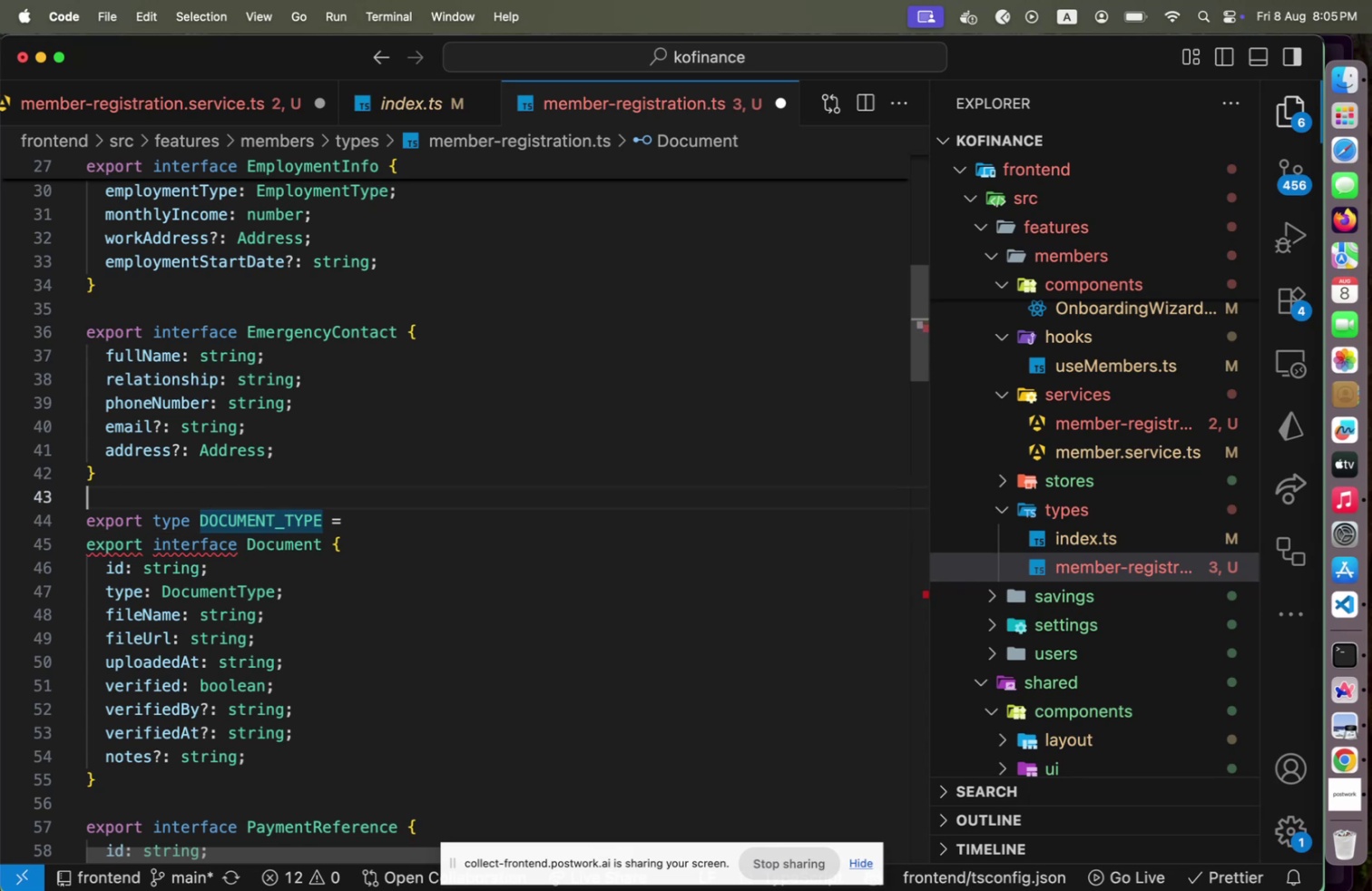 
key(ArrowUp)
 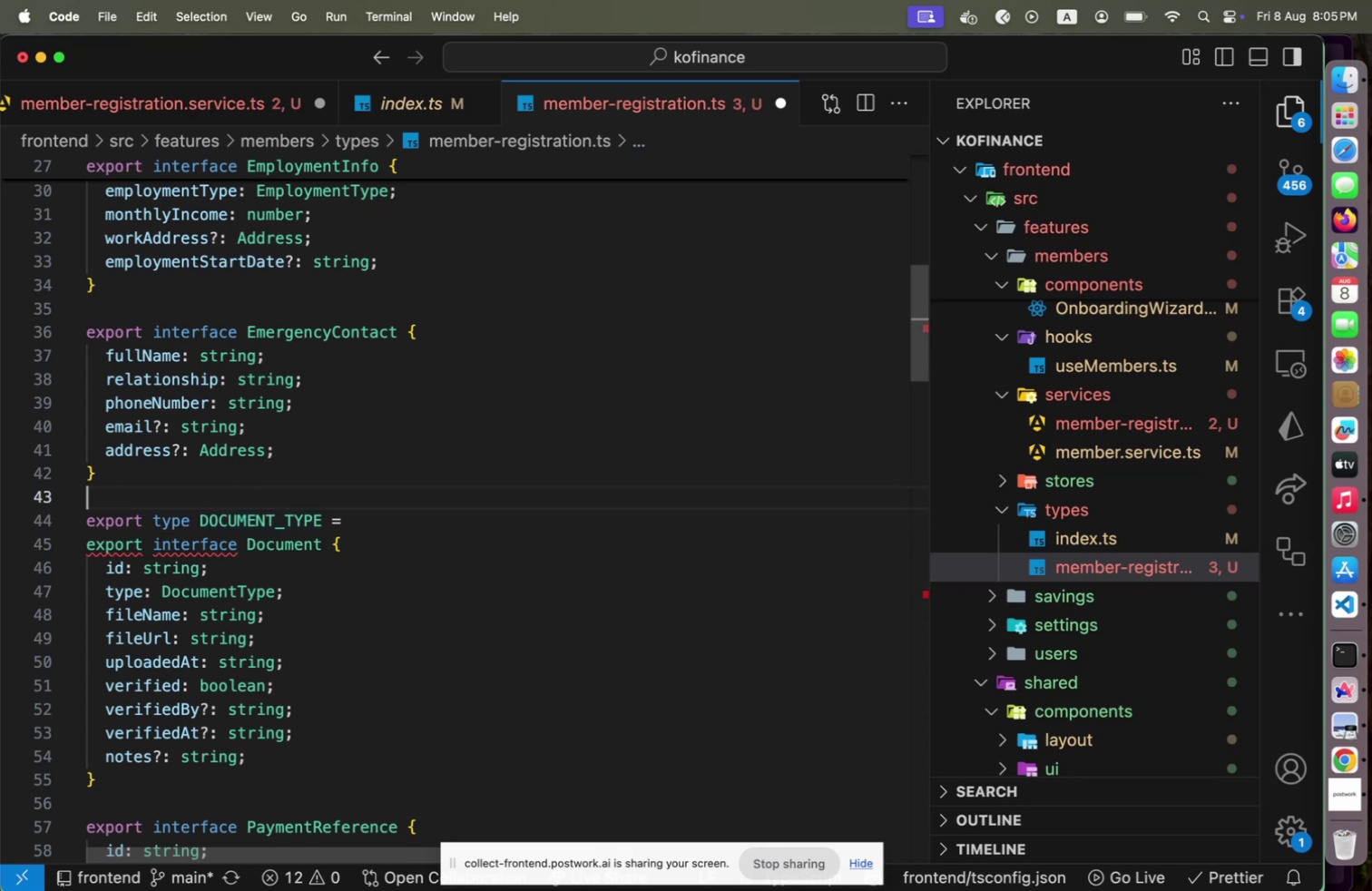 
key(ArrowDown)
 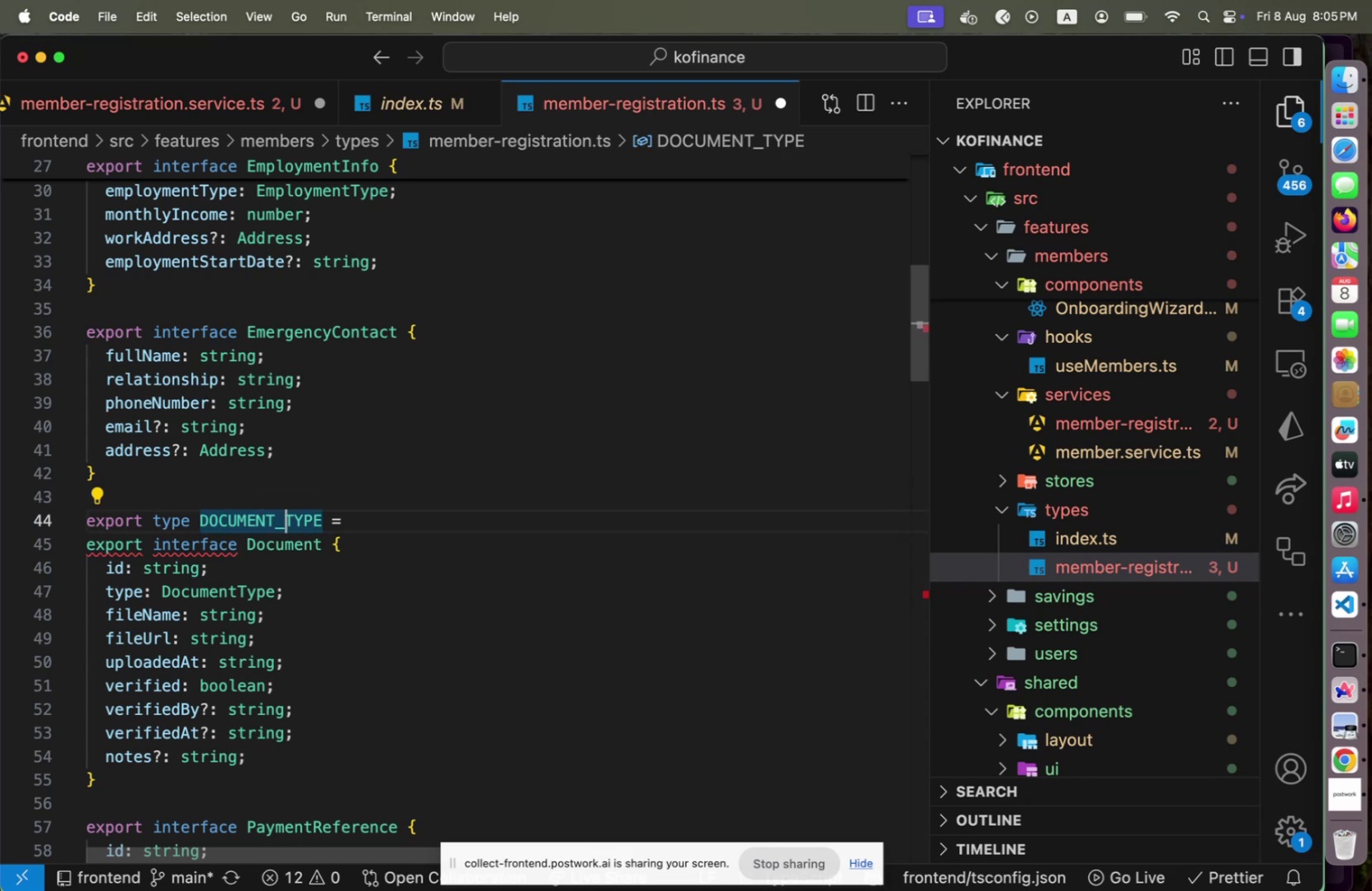 
hold_key(key=ArrowLeft, duration=0.93)
 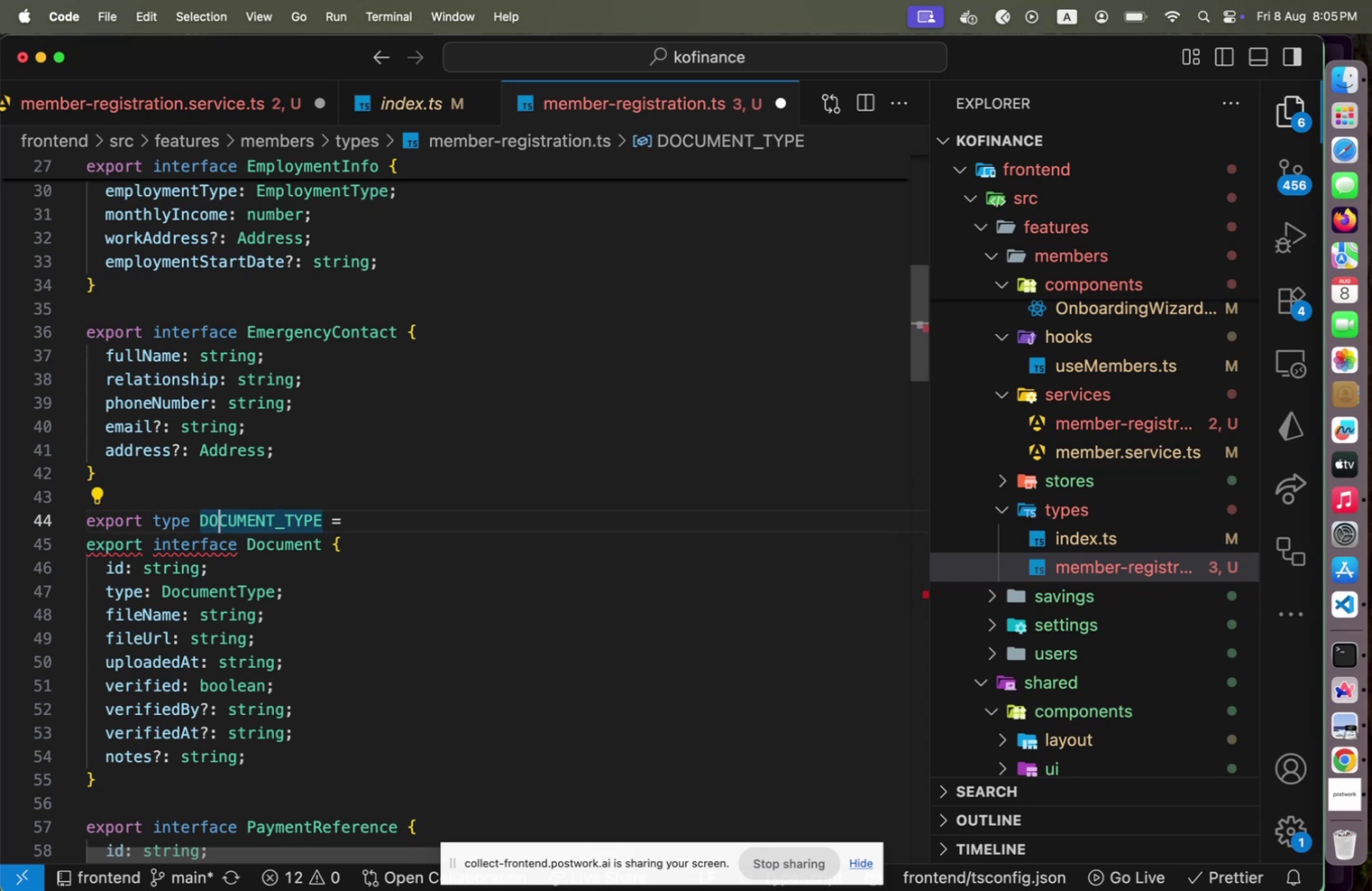 
key(ArrowLeft)
 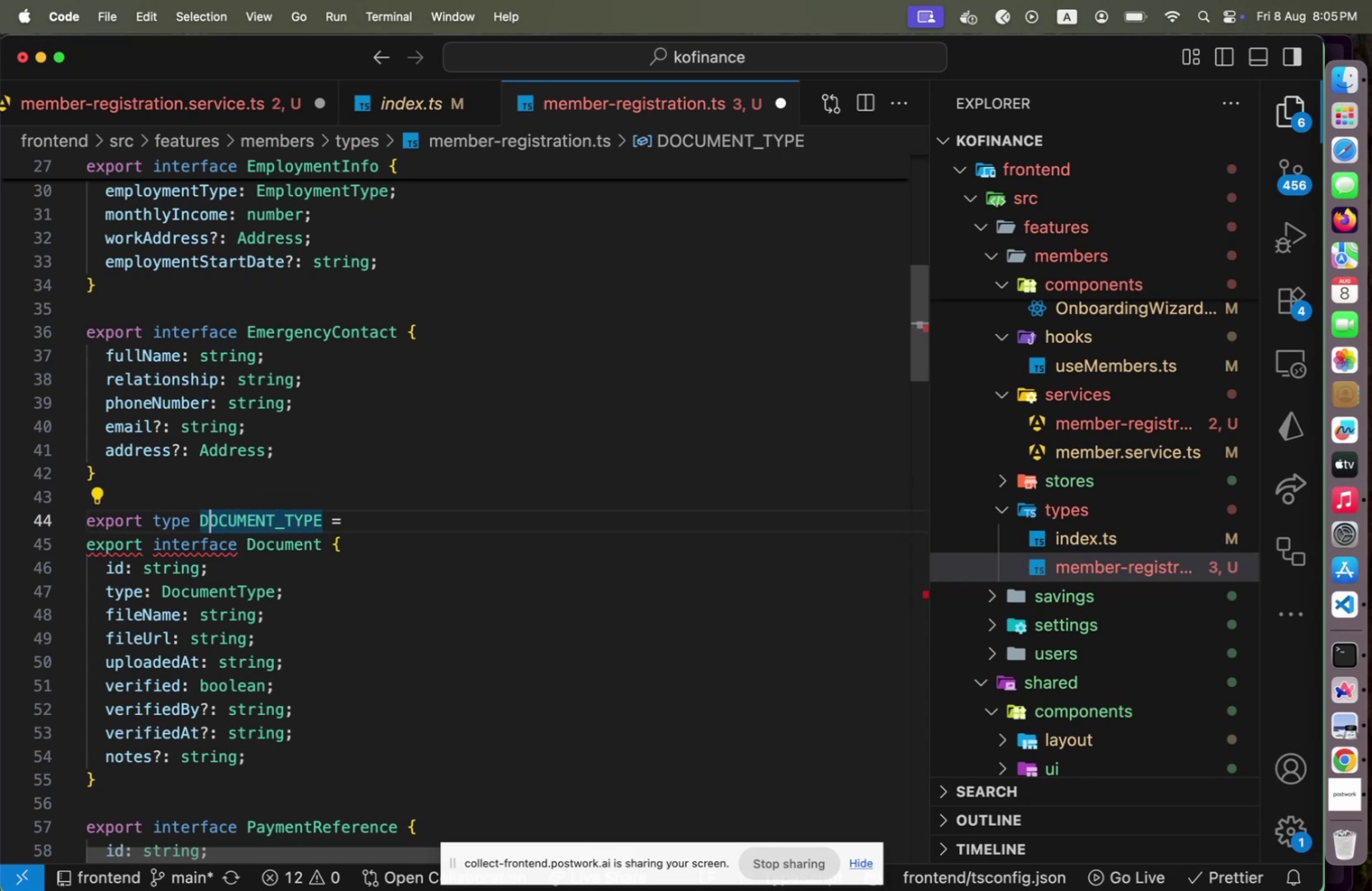 
key(Shift+End)
 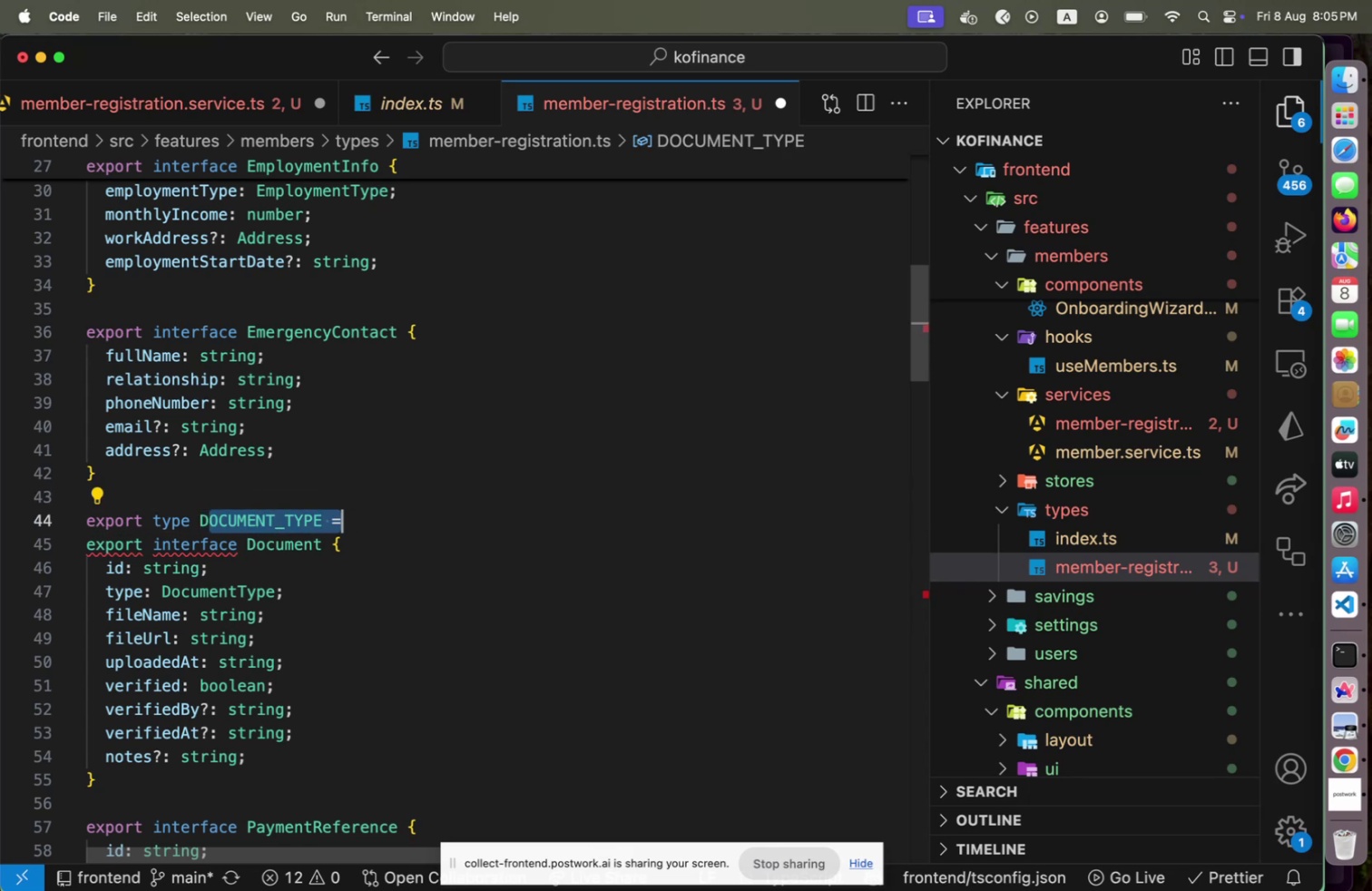 
key(Shift+ArrowLeft)
 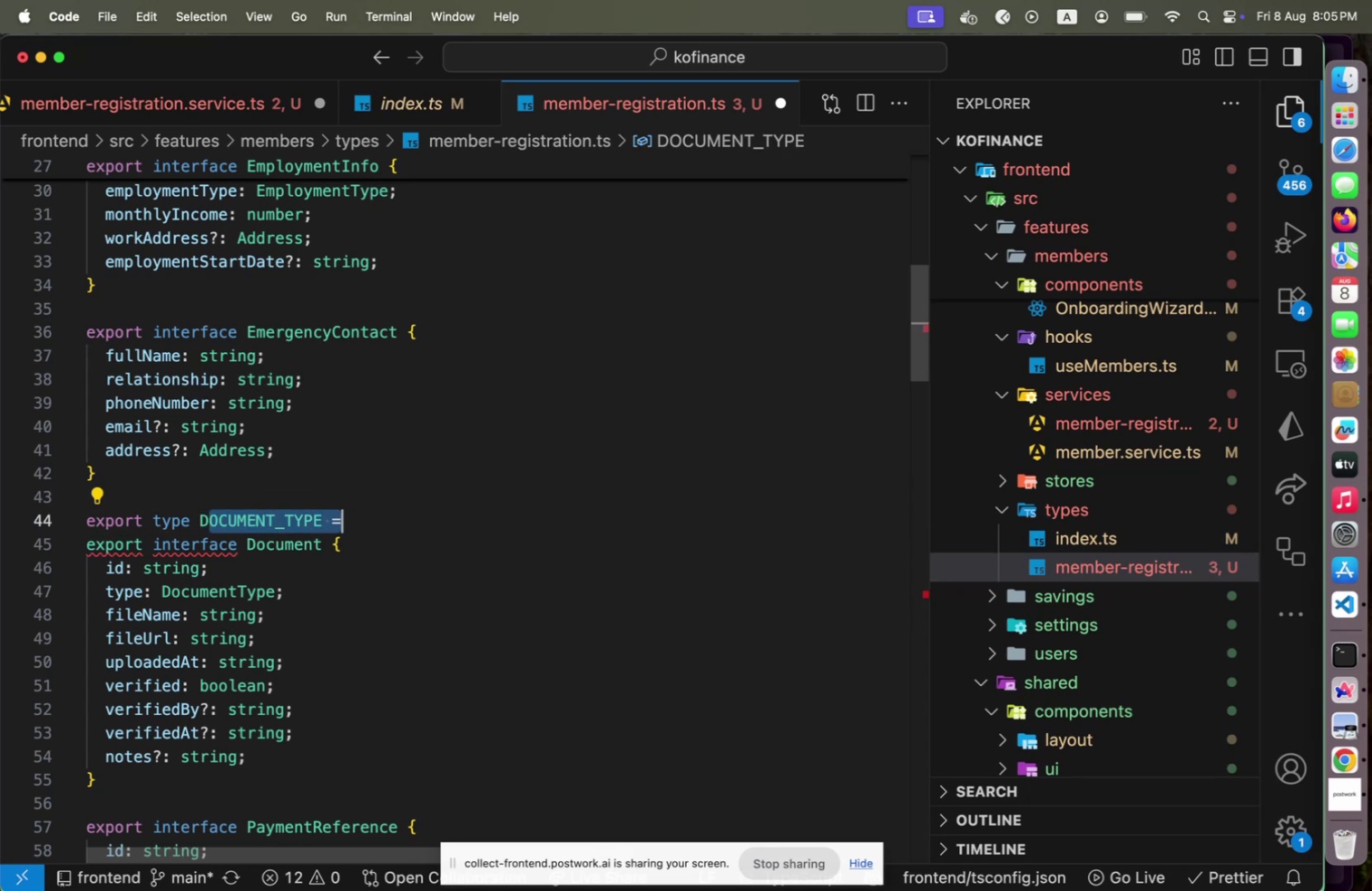 
key(Shift+ArrowLeft)
 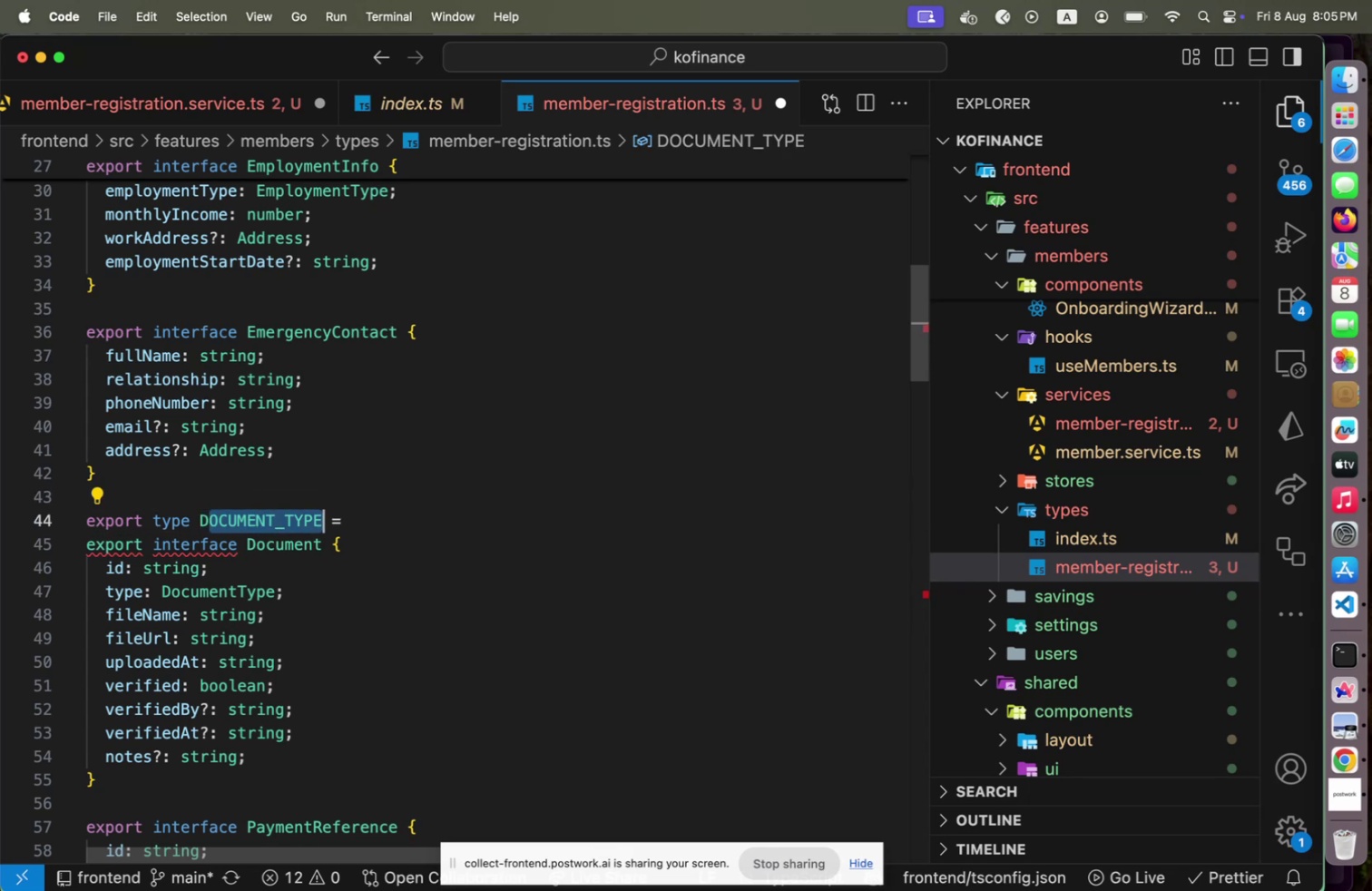 
key(Shift+ArrowLeft)
 